 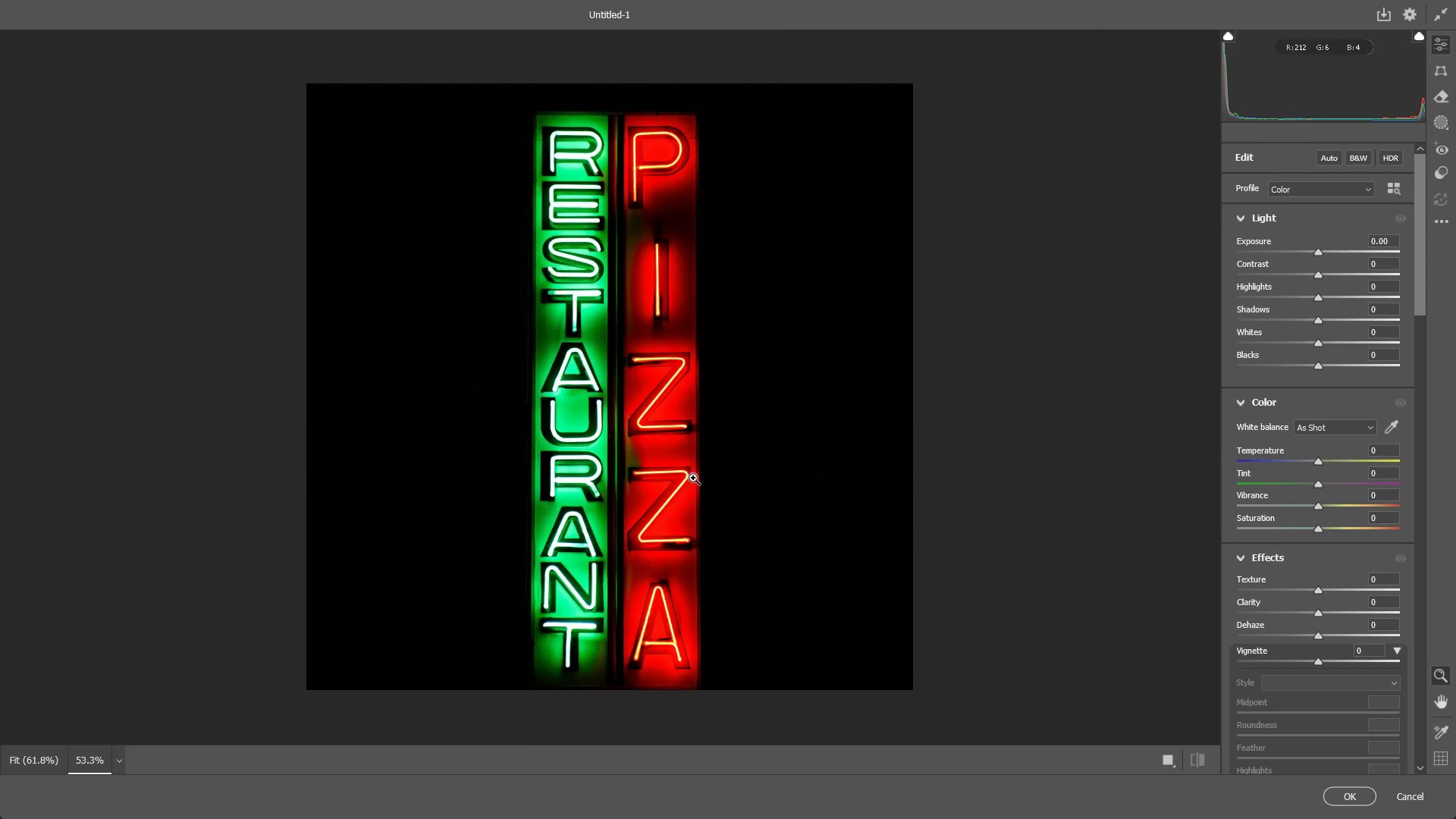 
left_click_drag(start_coordinate=[681, 463], to_coordinate=[682, 502])
 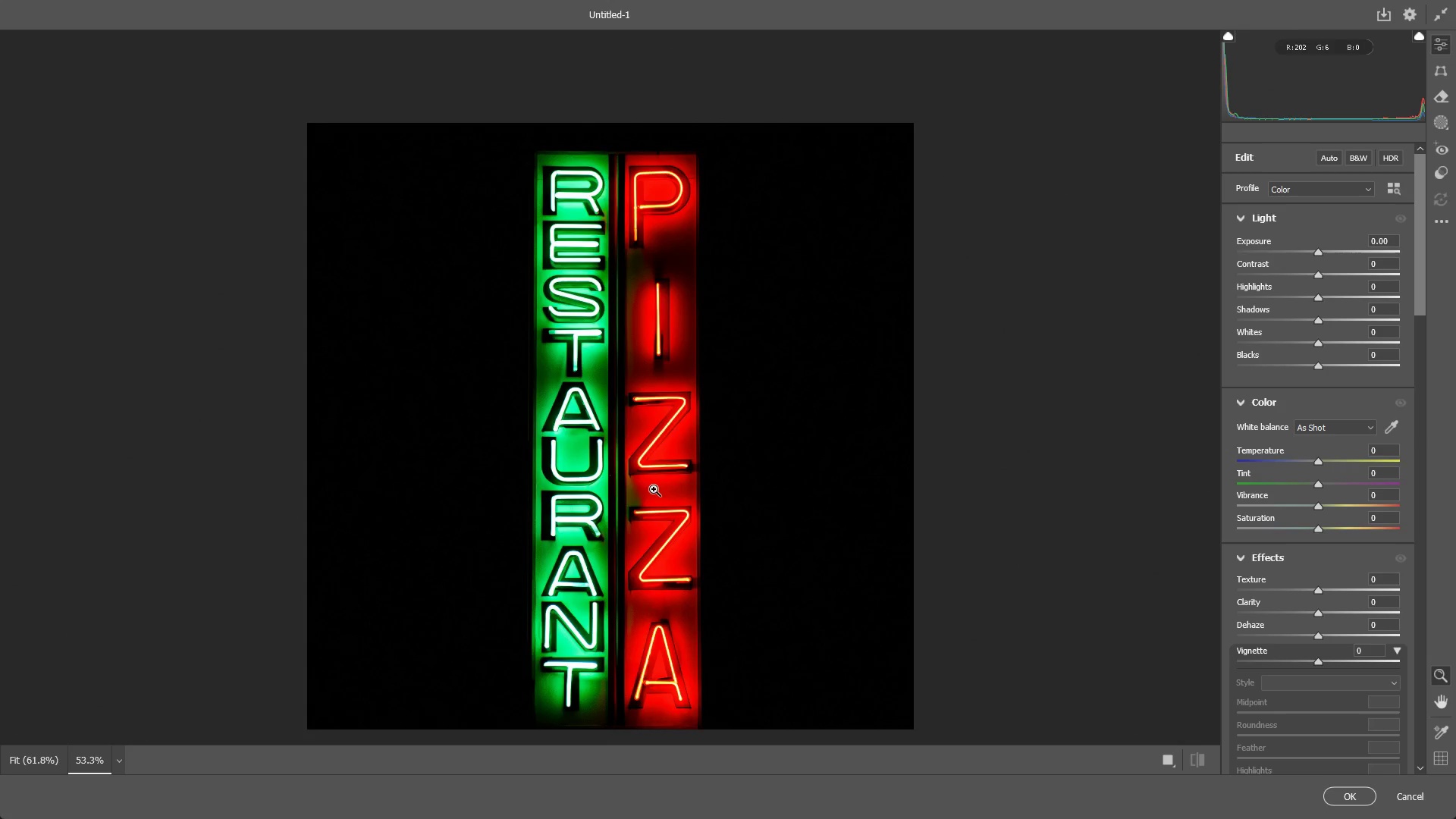 
scroll: coordinate [693, 478], scroll_direction: down, amount: 5.0
 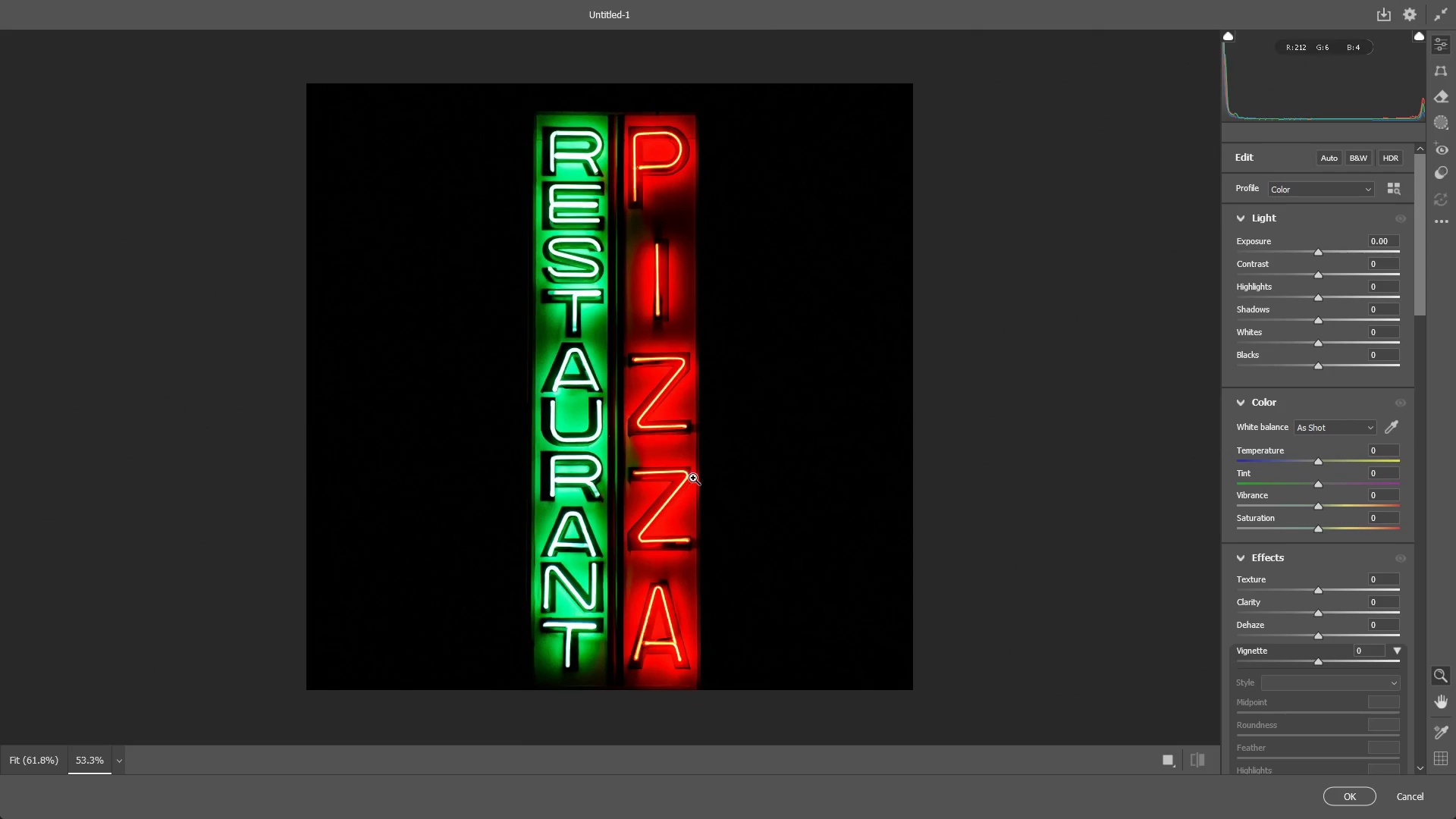 
hold_key(key=Space, duration=0.66)
 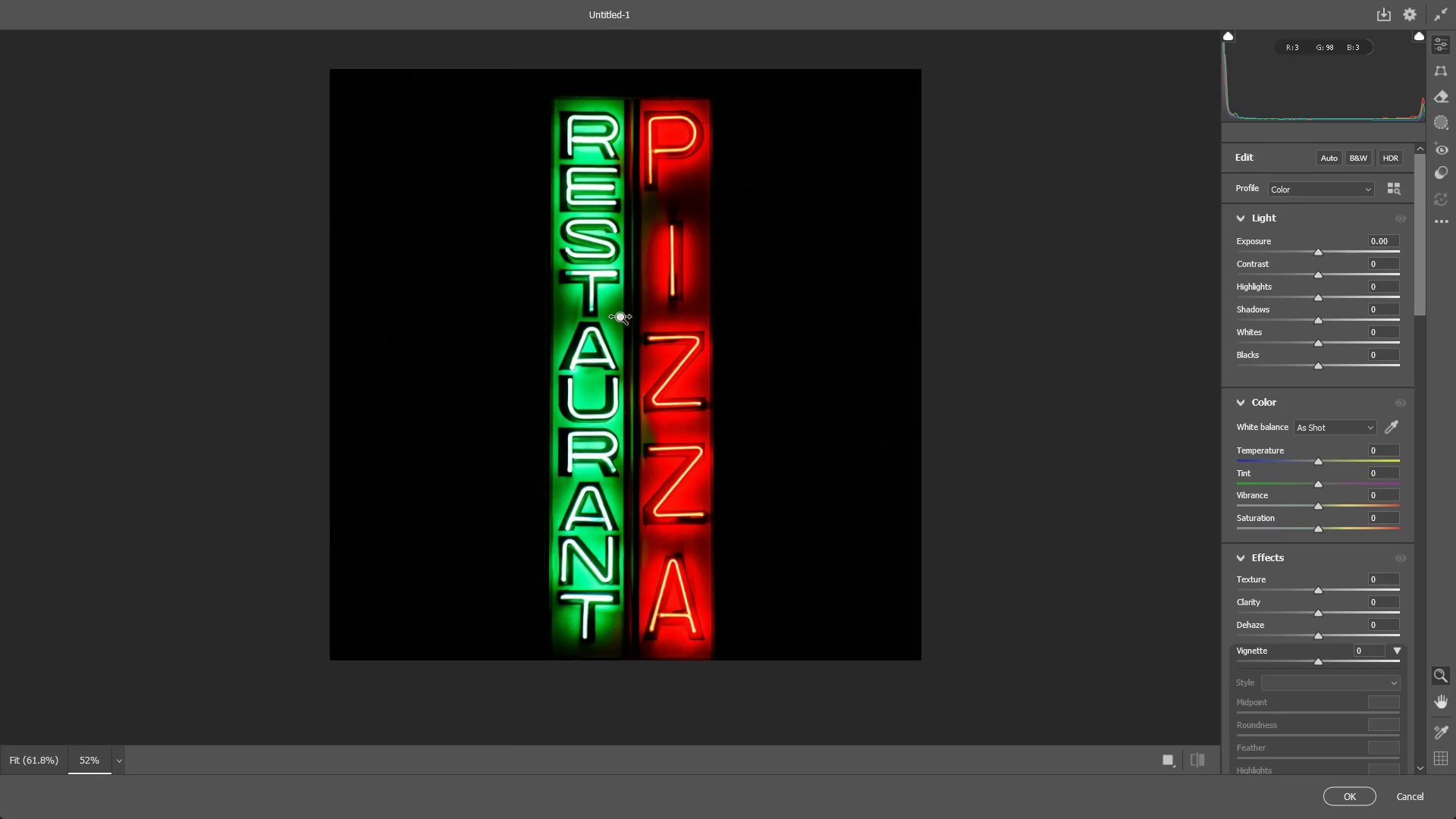 
left_click_drag(start_coordinate=[655, 479], to_coordinate=[672, 457])
 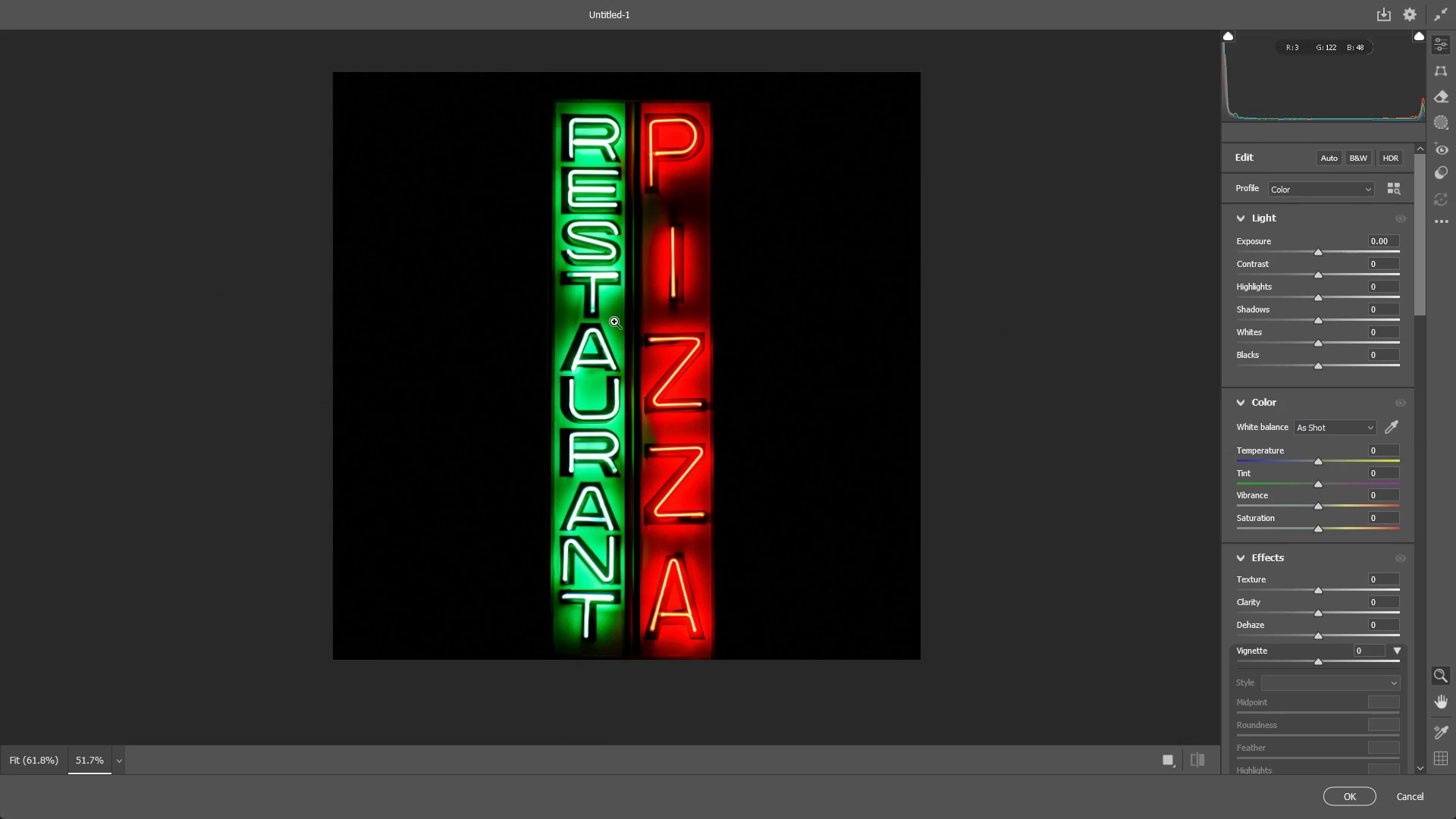 
scroll: coordinate [648, 487], scroll_direction: down, amount: 1.0
 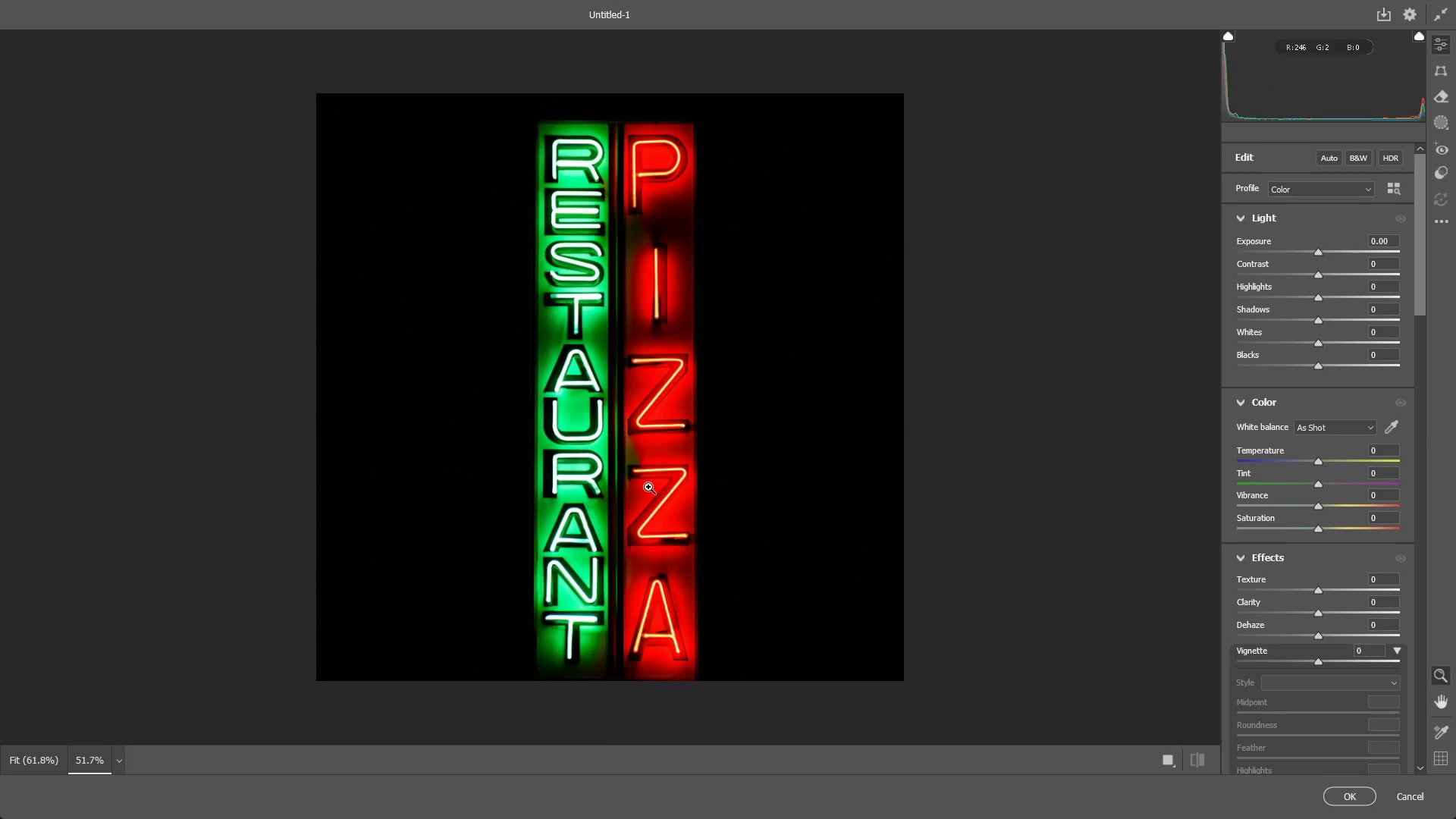 
left_click_drag(start_coordinate=[615, 321], to_coordinate=[742, 304])
 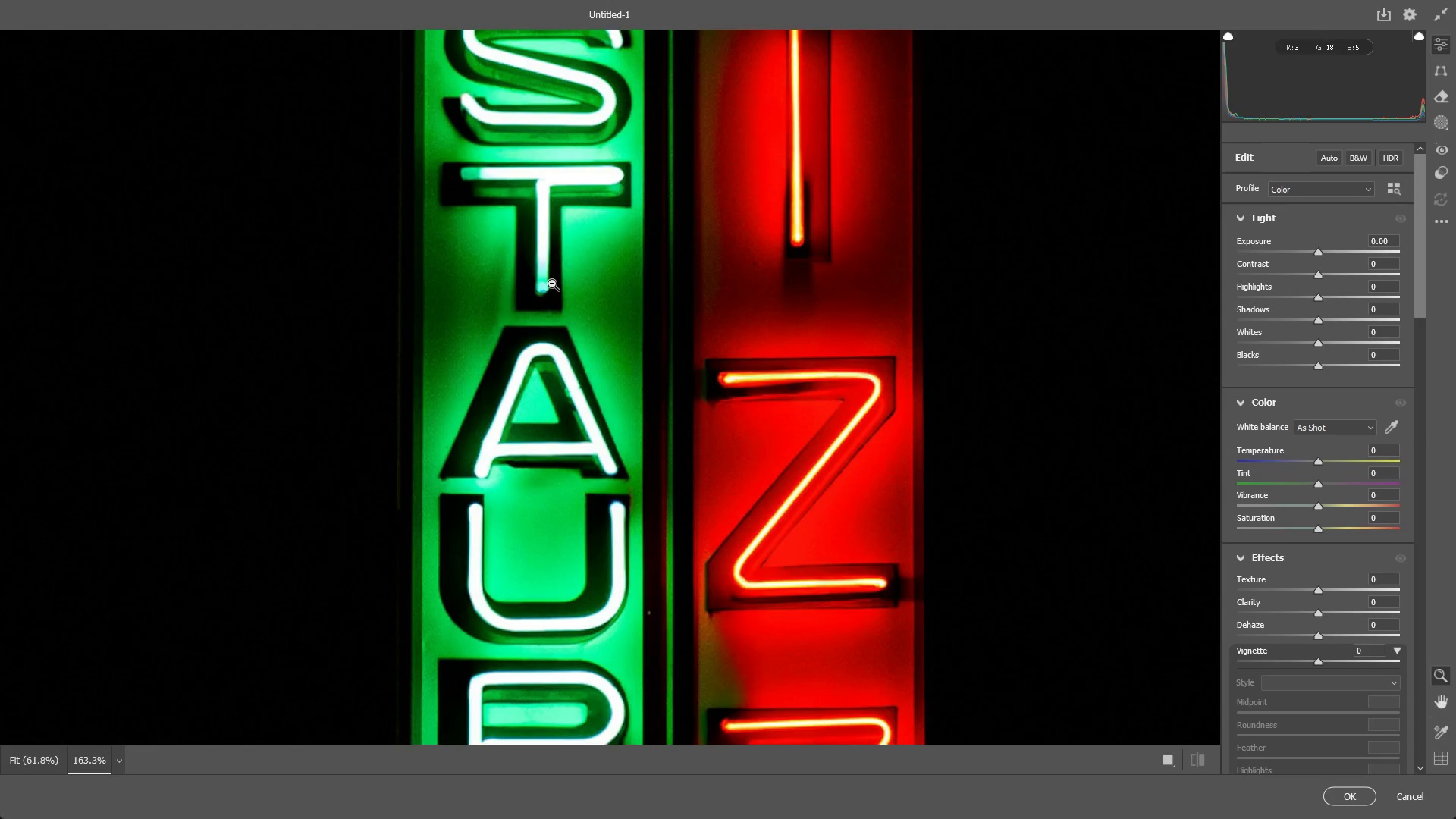 
left_click_drag(start_coordinate=[552, 284], to_coordinate=[549, 293])
 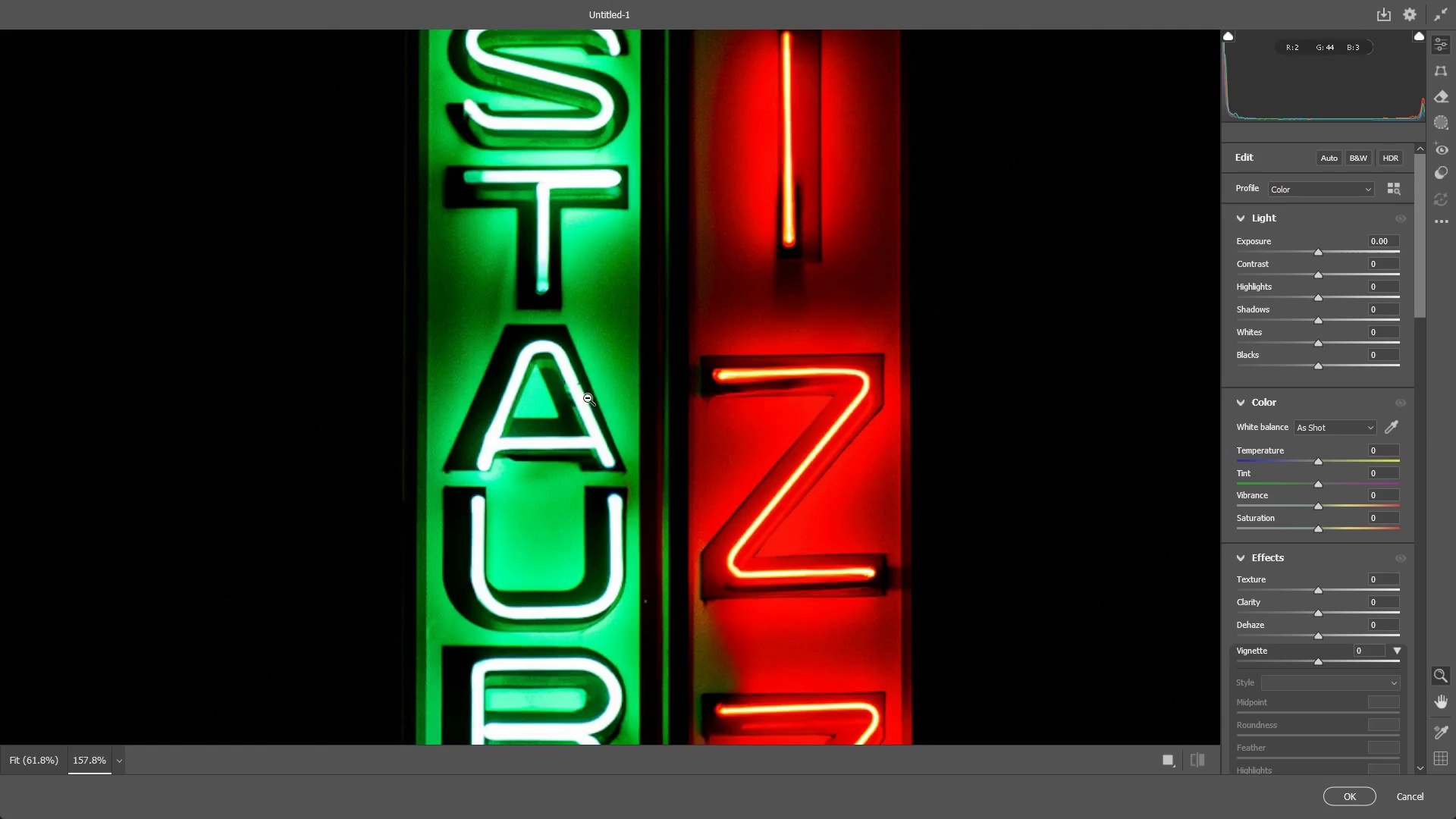 
left_click_drag(start_coordinate=[764, 353], to_coordinate=[689, 381])
 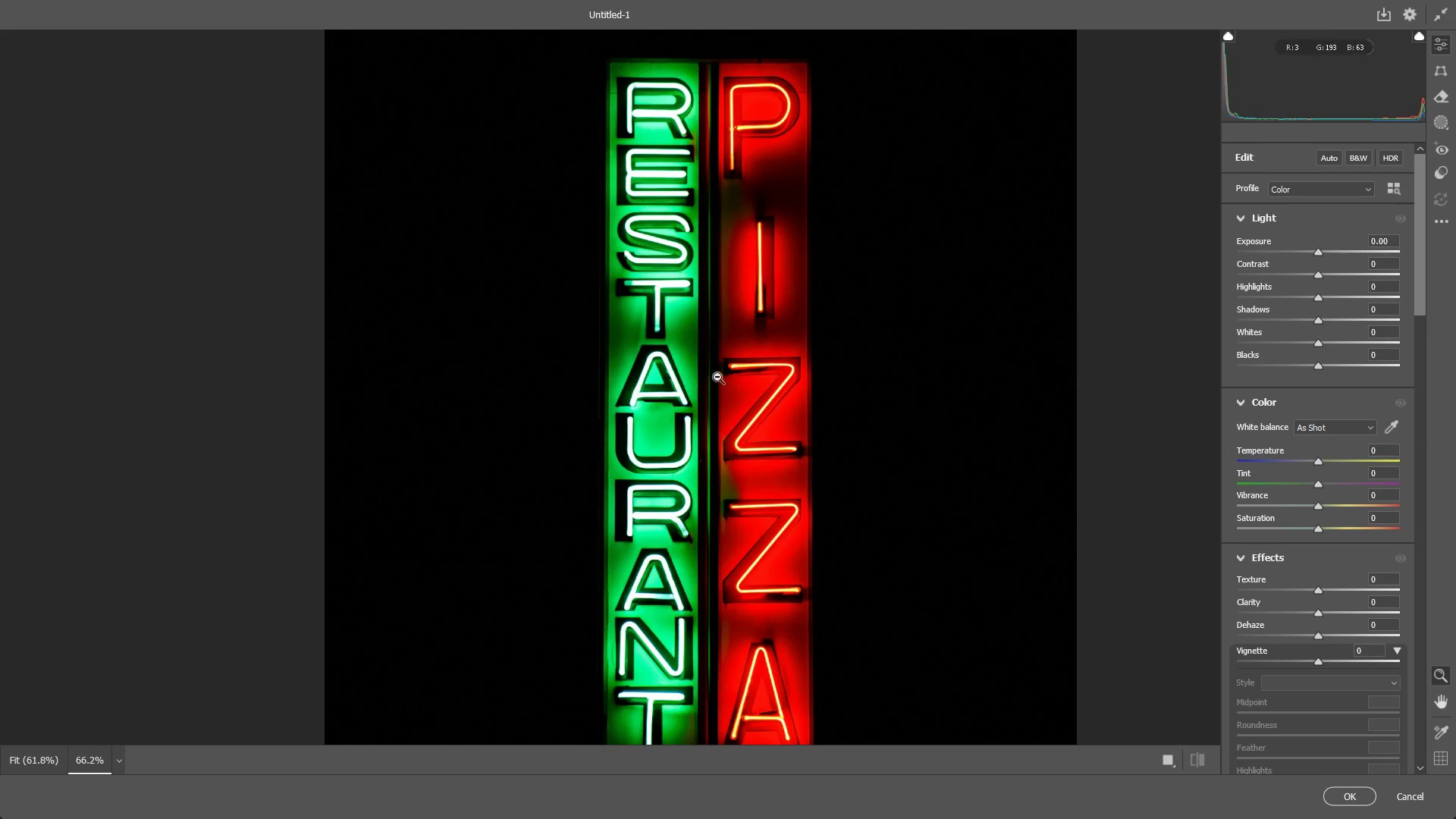 
scroll: coordinate [601, 426], scroll_direction: down, amount: 3.0
 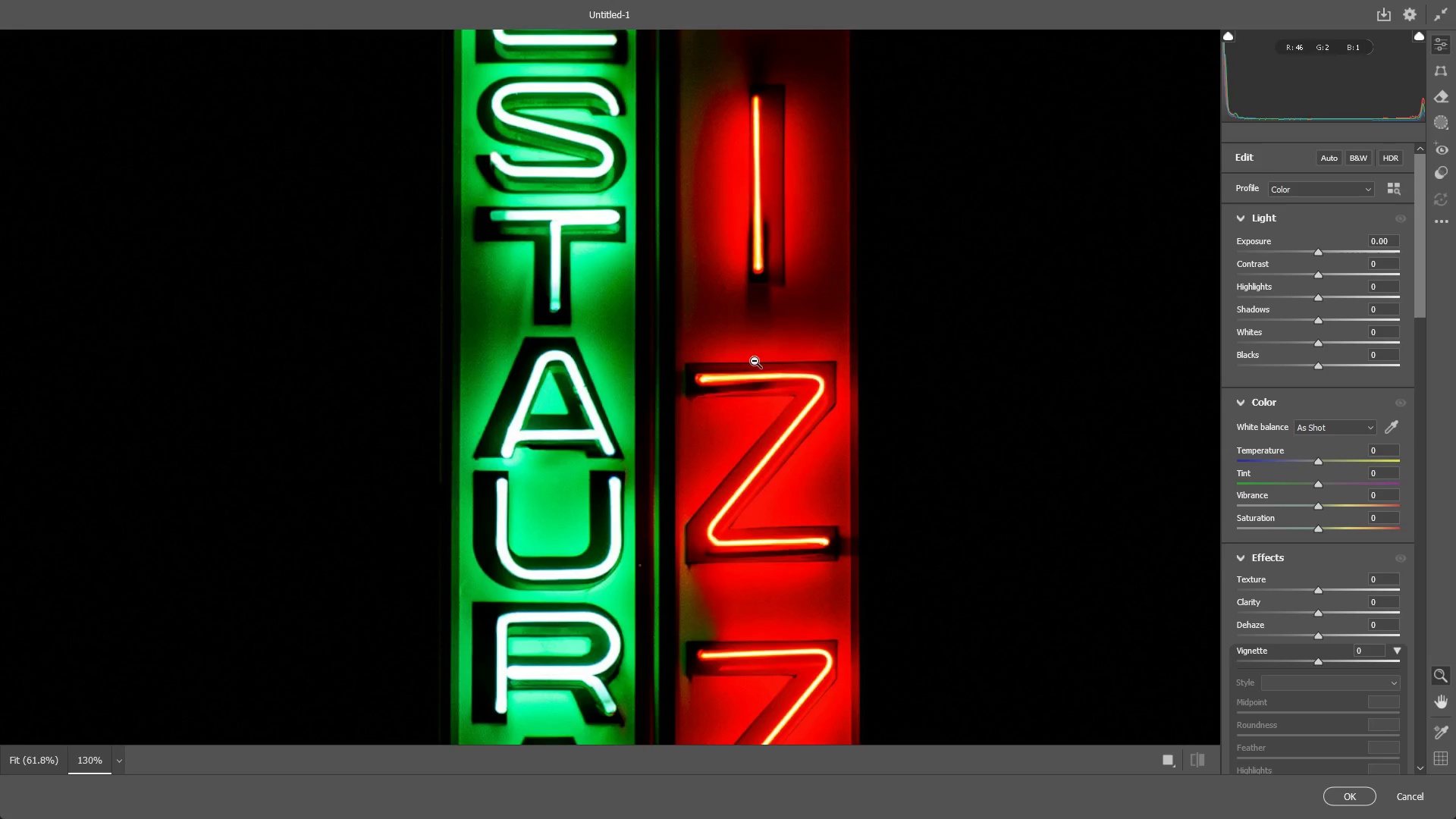 
left_click_drag(start_coordinate=[717, 377], to_coordinate=[689, 383])
 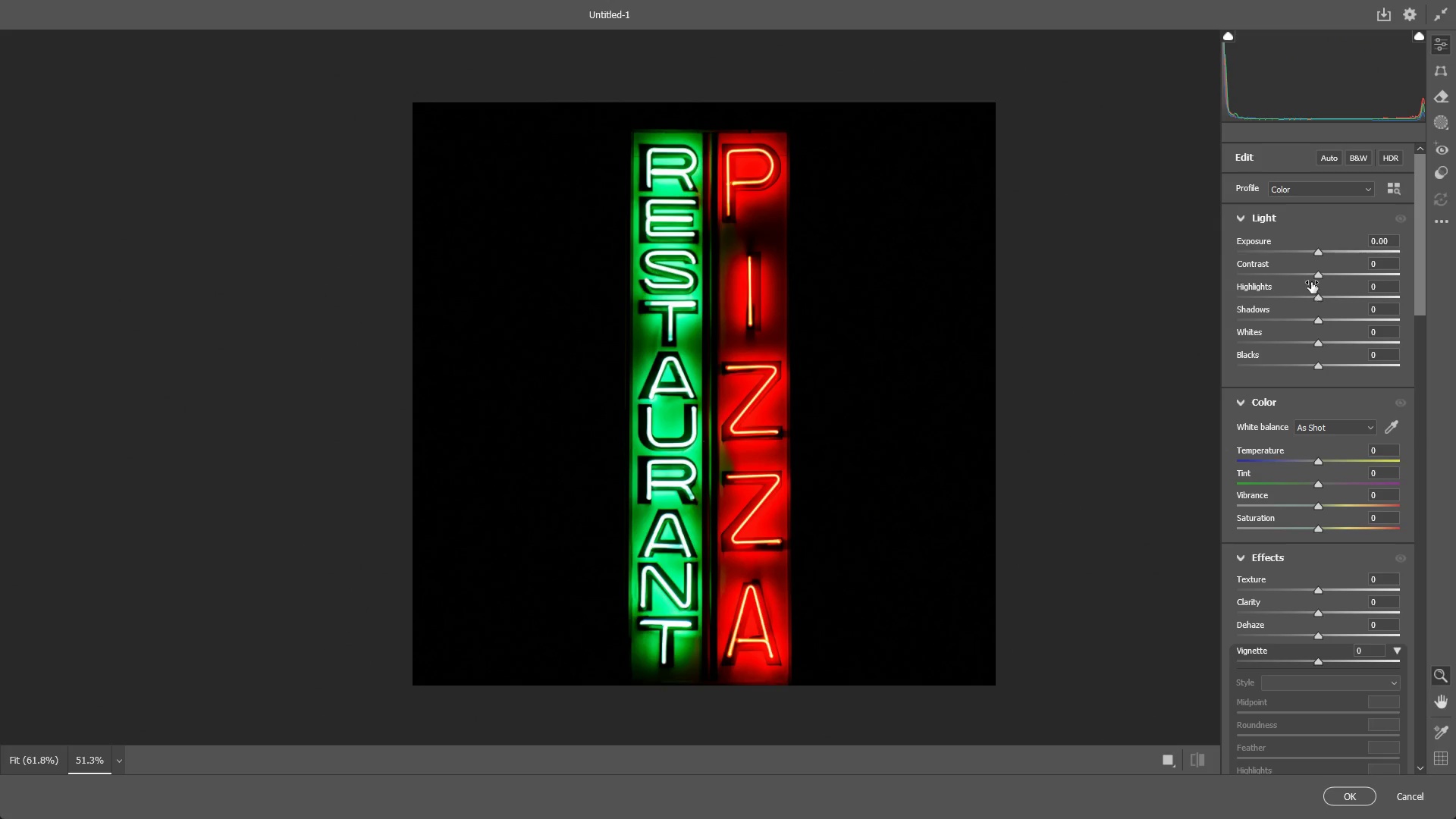 
left_click_drag(start_coordinate=[1322, 247], to_coordinate=[1340, 234])
 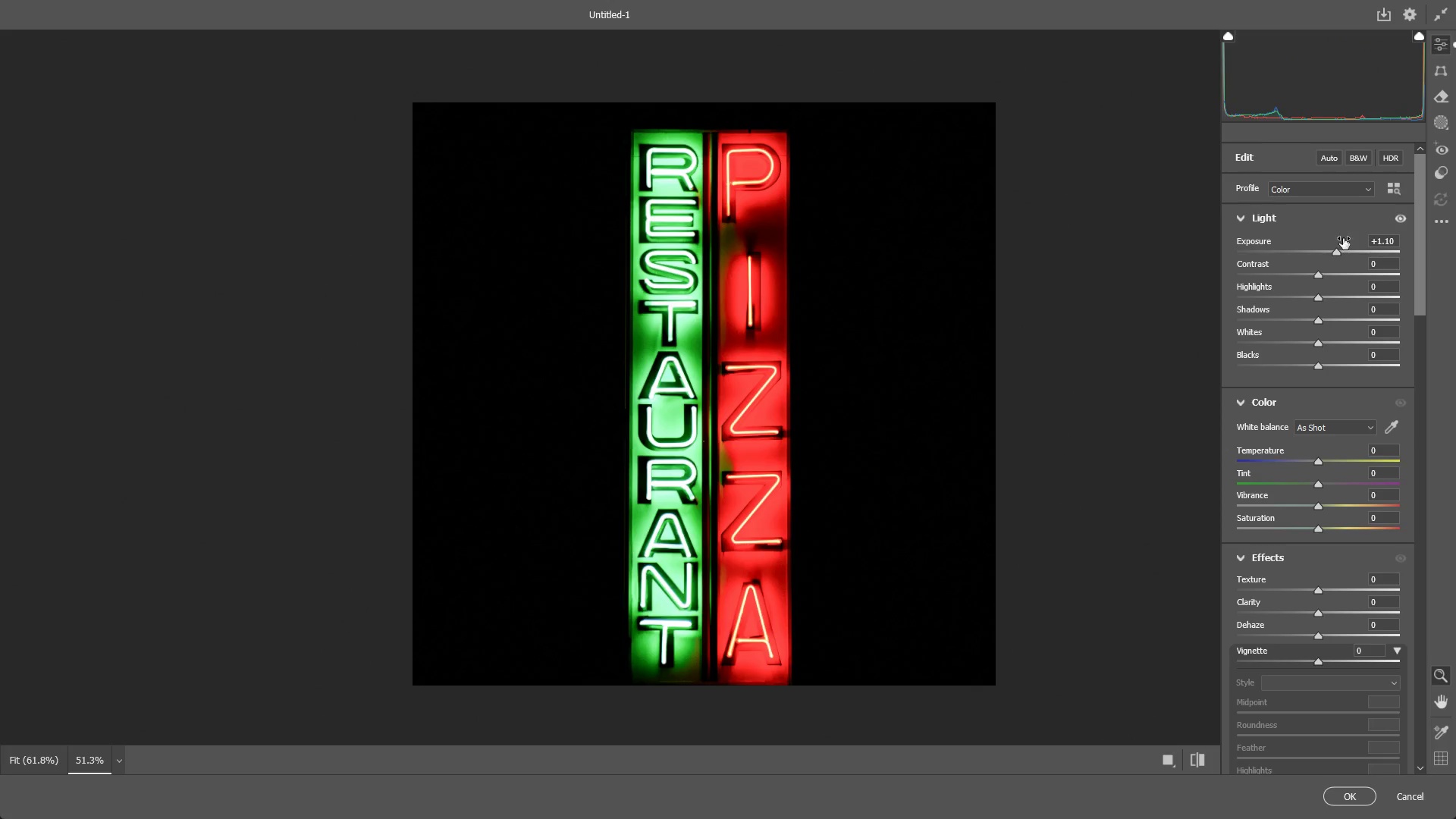 
key(Control+ControlLeft)
 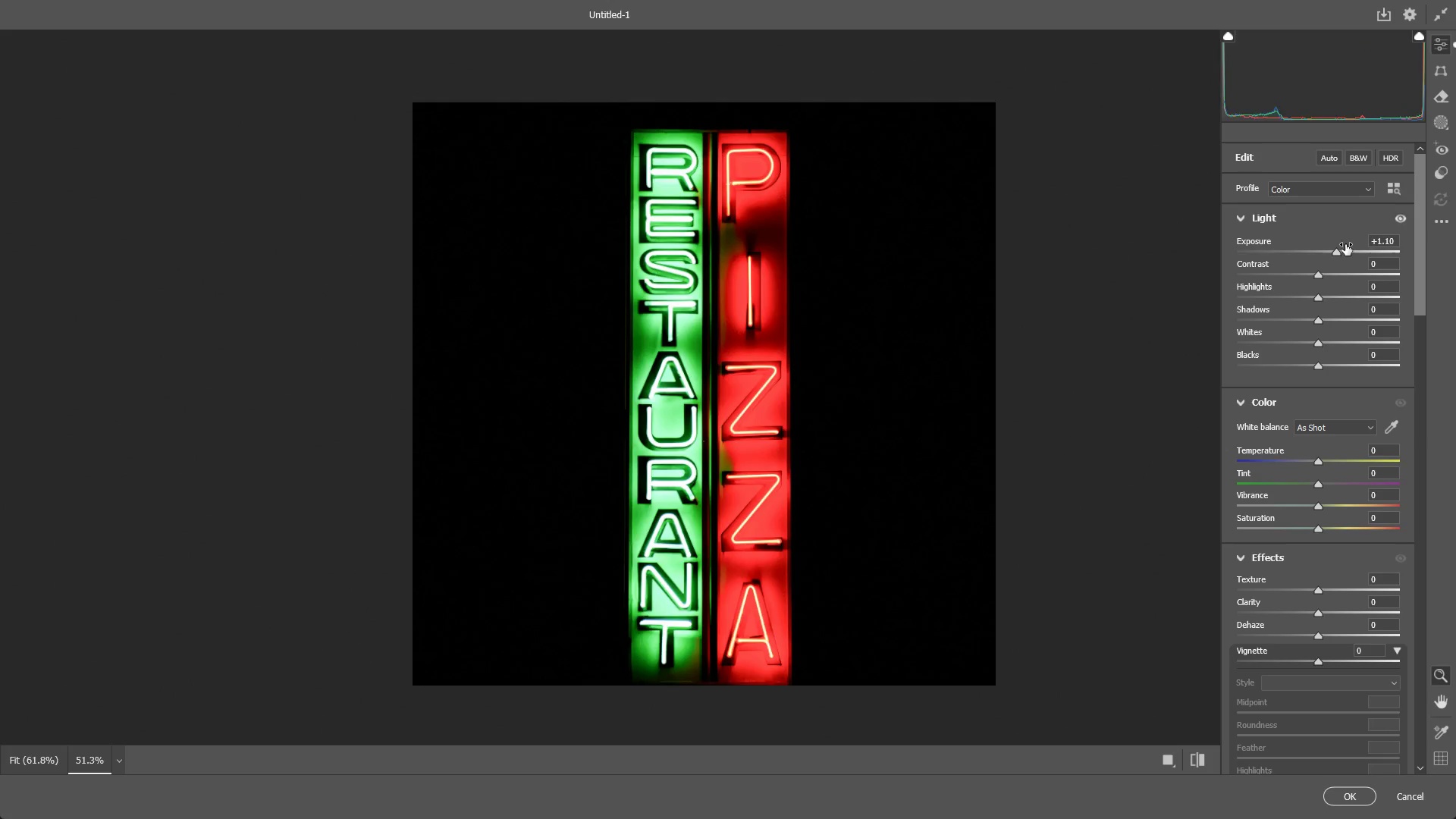 
key(Control+Z)
 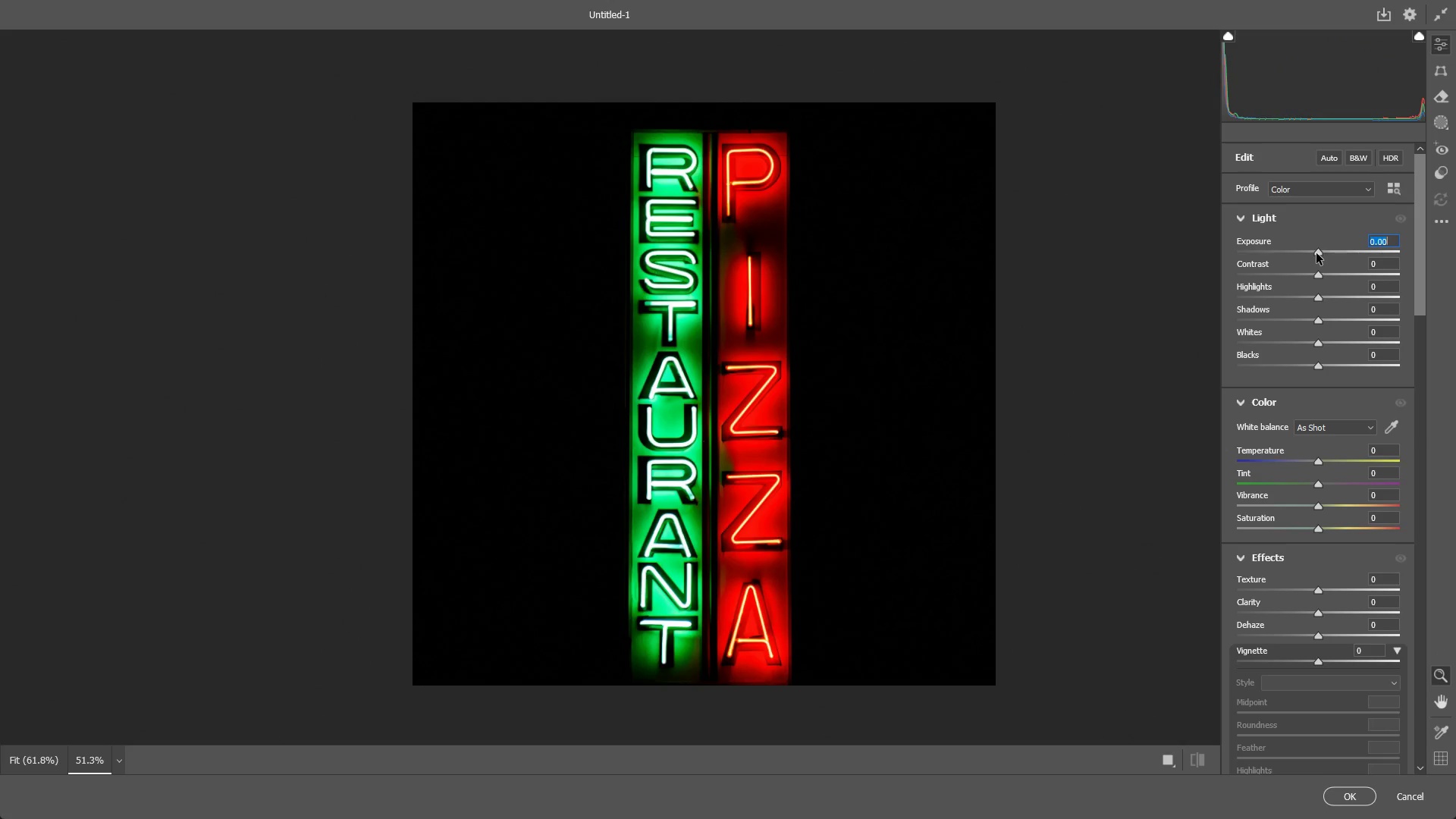 
left_click_drag(start_coordinate=[1316, 253], to_coordinate=[1298, 253])
 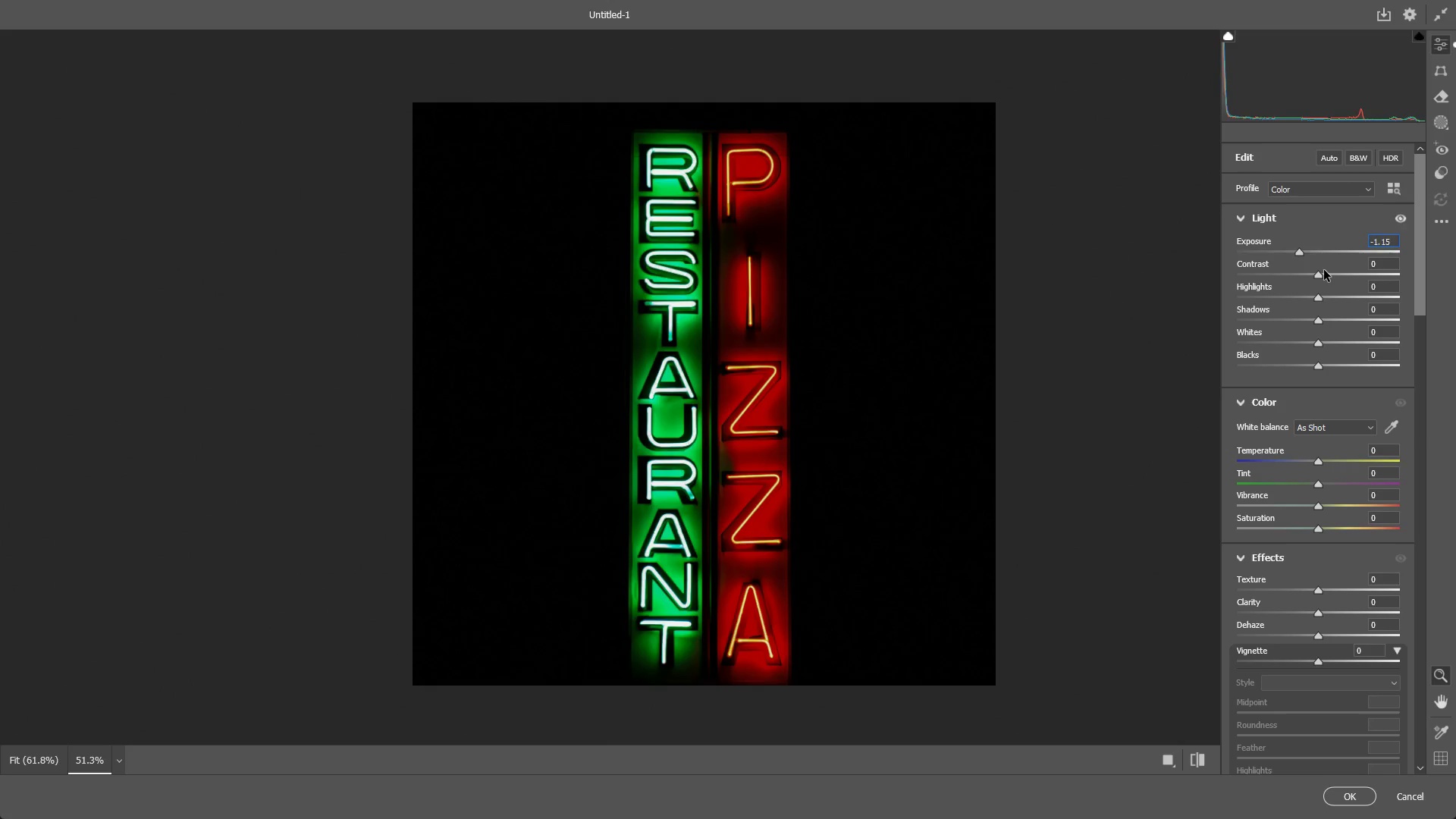 
key(Control+ControlLeft)
 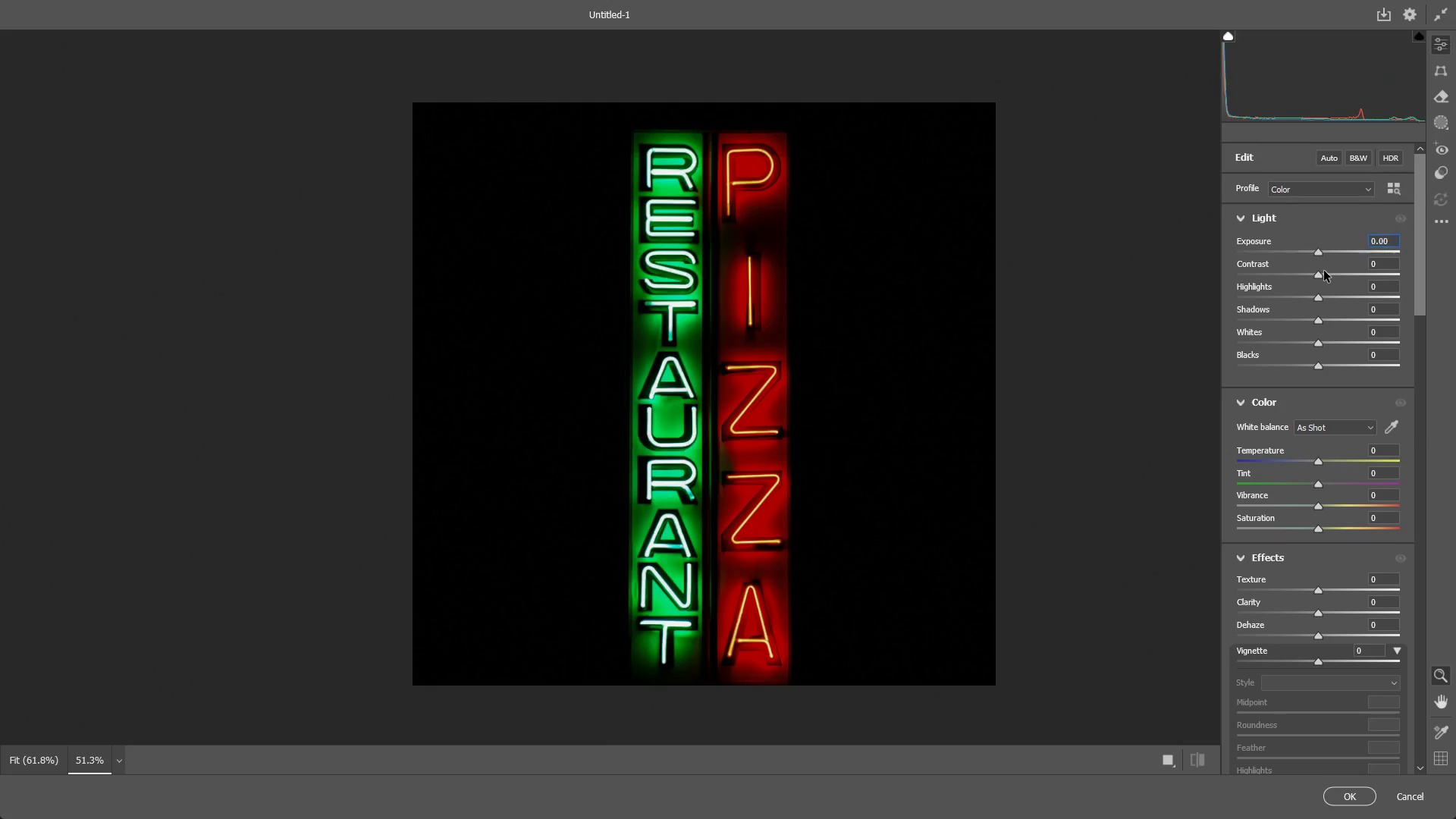 
key(Control+Z)
 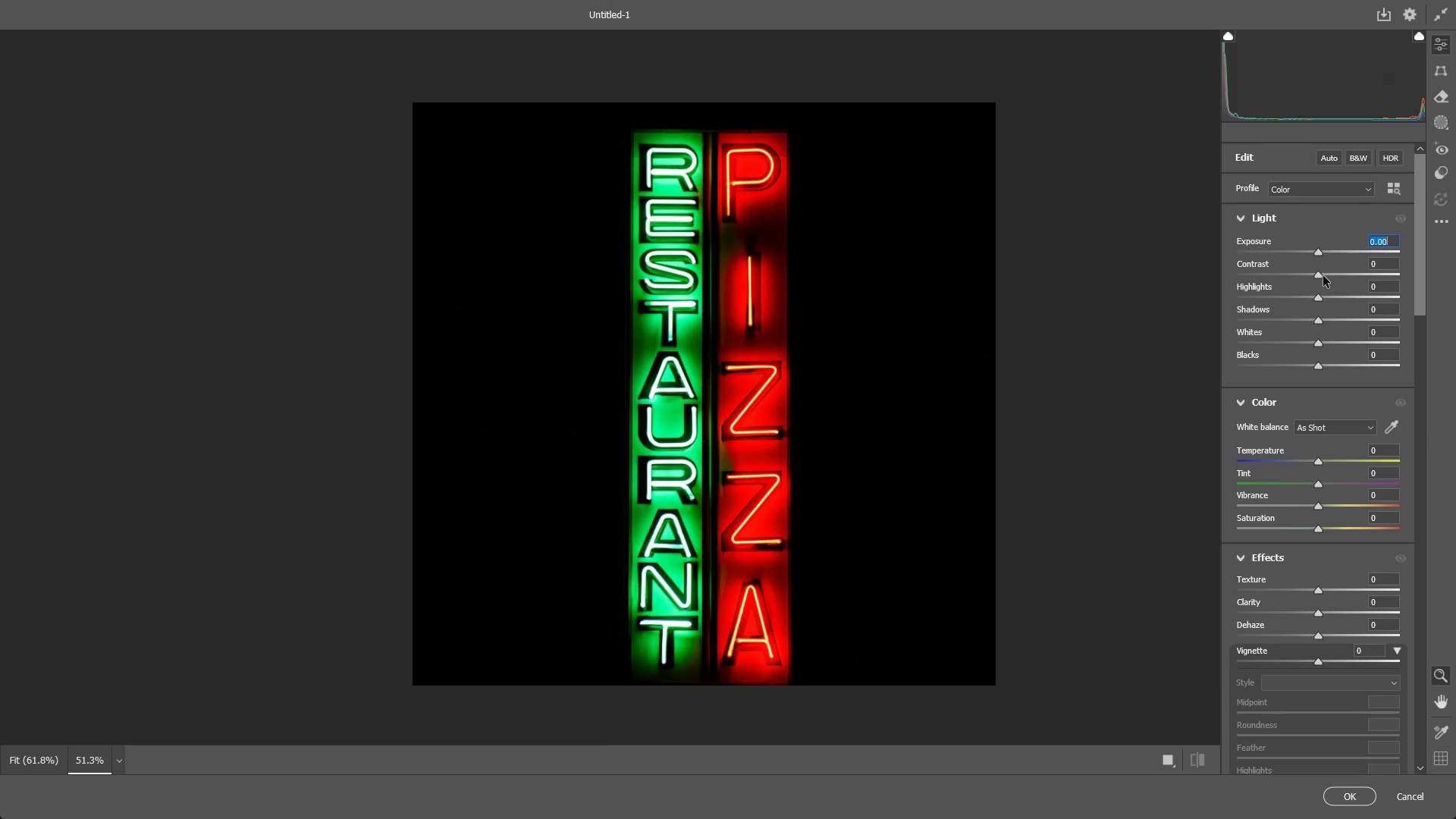 
left_click_drag(start_coordinate=[1323, 276], to_coordinate=[1172, 307])
 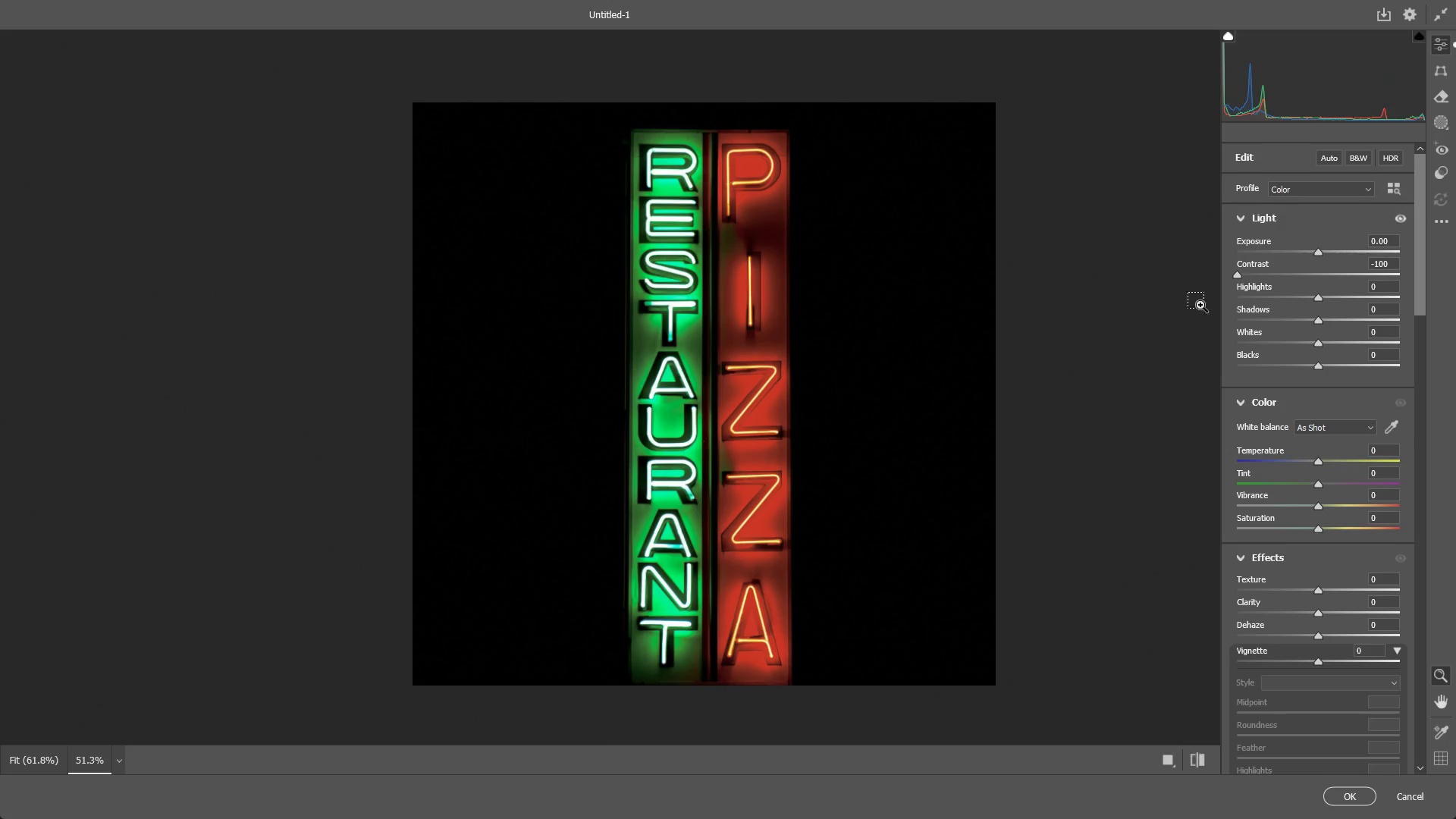 
key(Control+ControlLeft)
 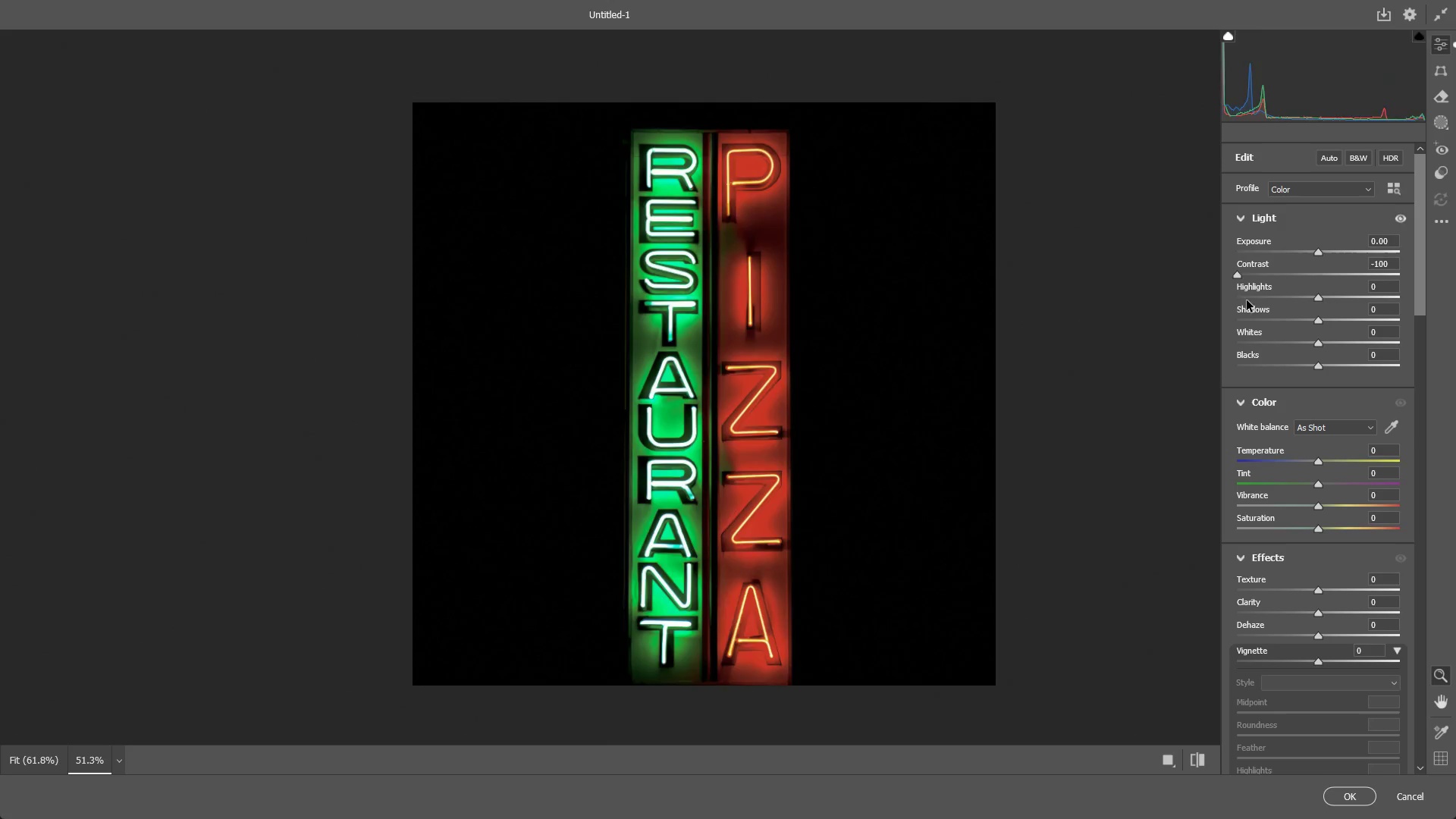 
key(Control+Z)
 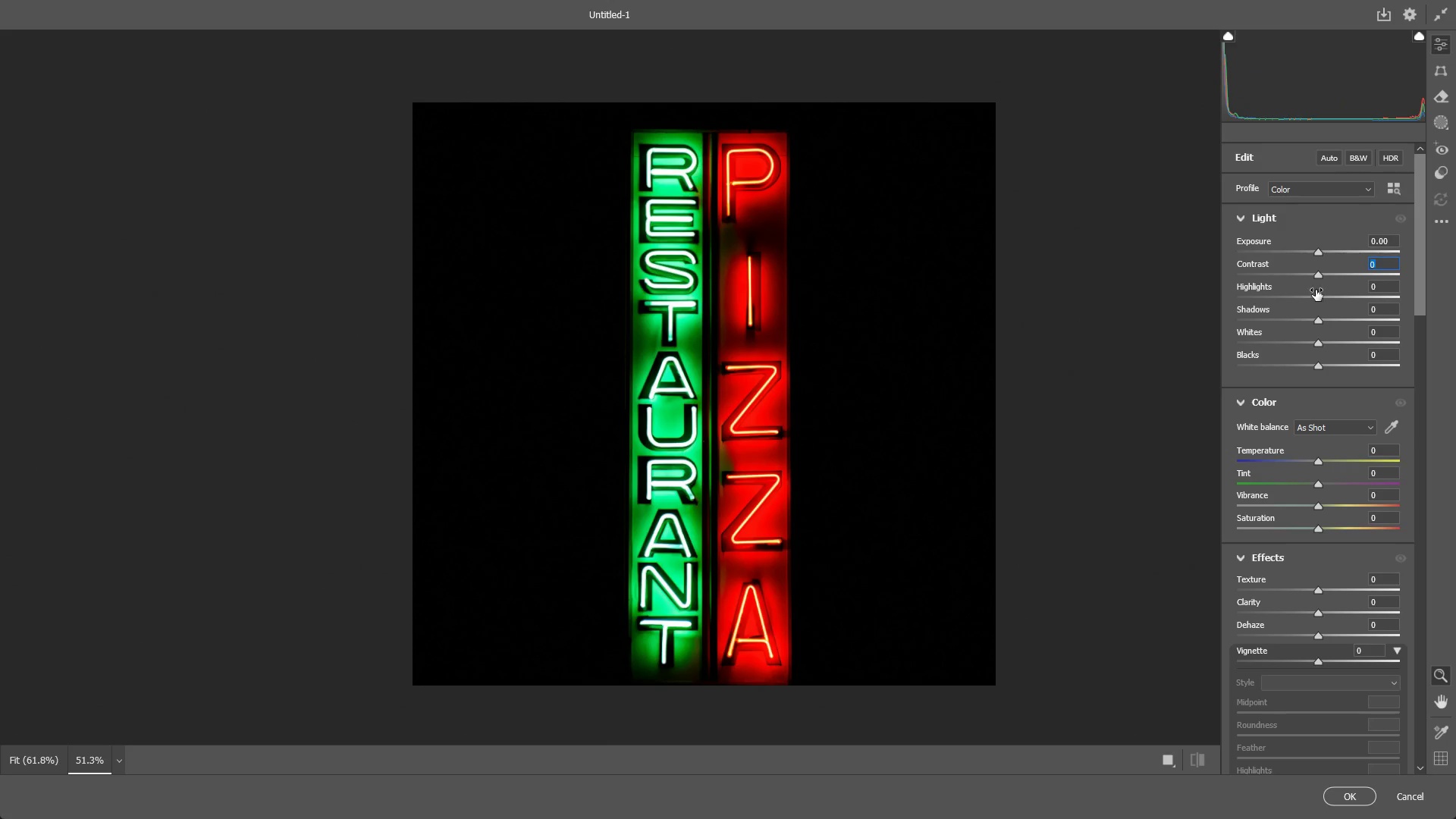 
left_click_drag(start_coordinate=[1316, 274], to_coordinate=[1357, 273])
 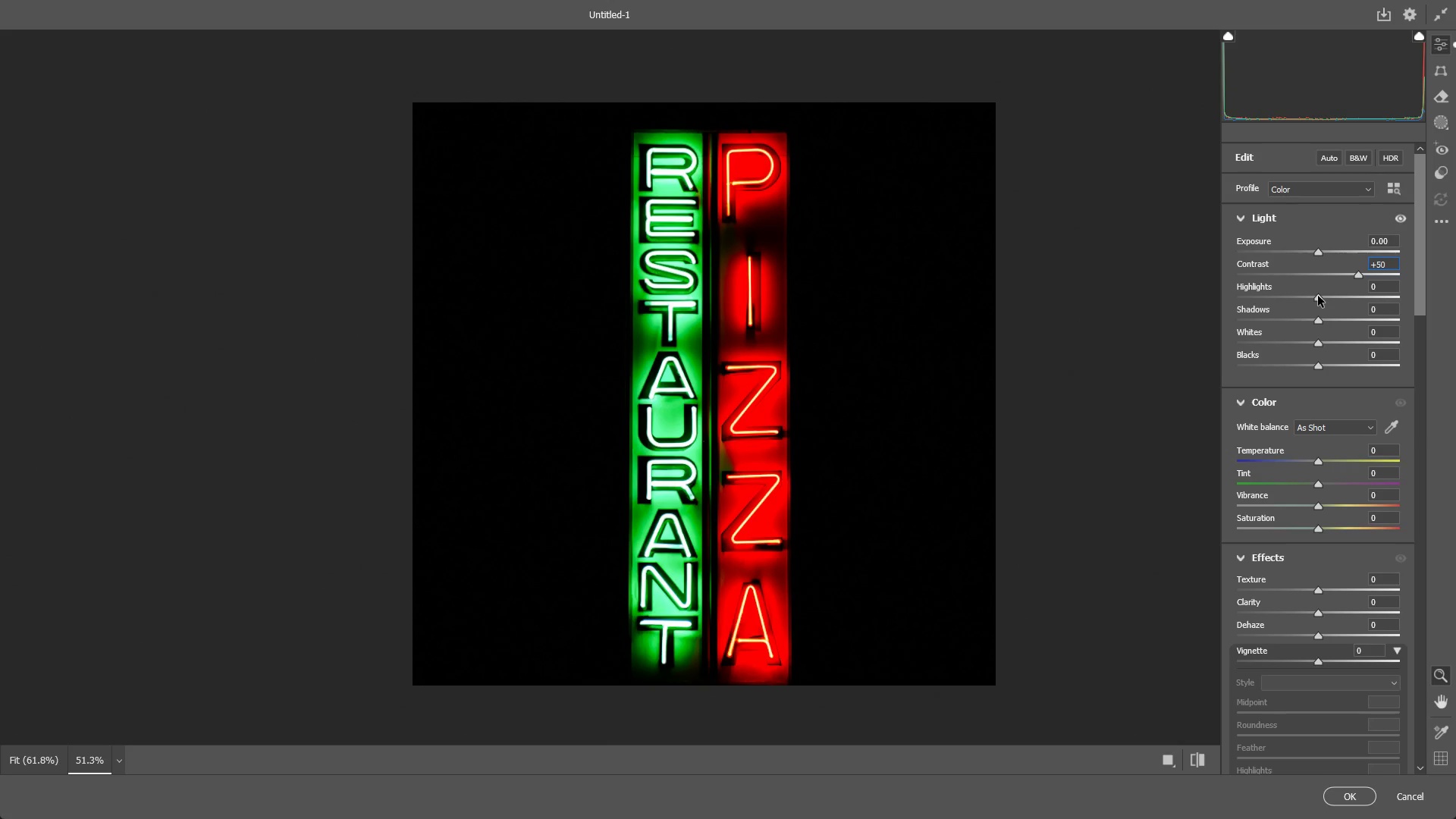 
left_click_drag(start_coordinate=[1318, 296], to_coordinate=[1406, 311])
 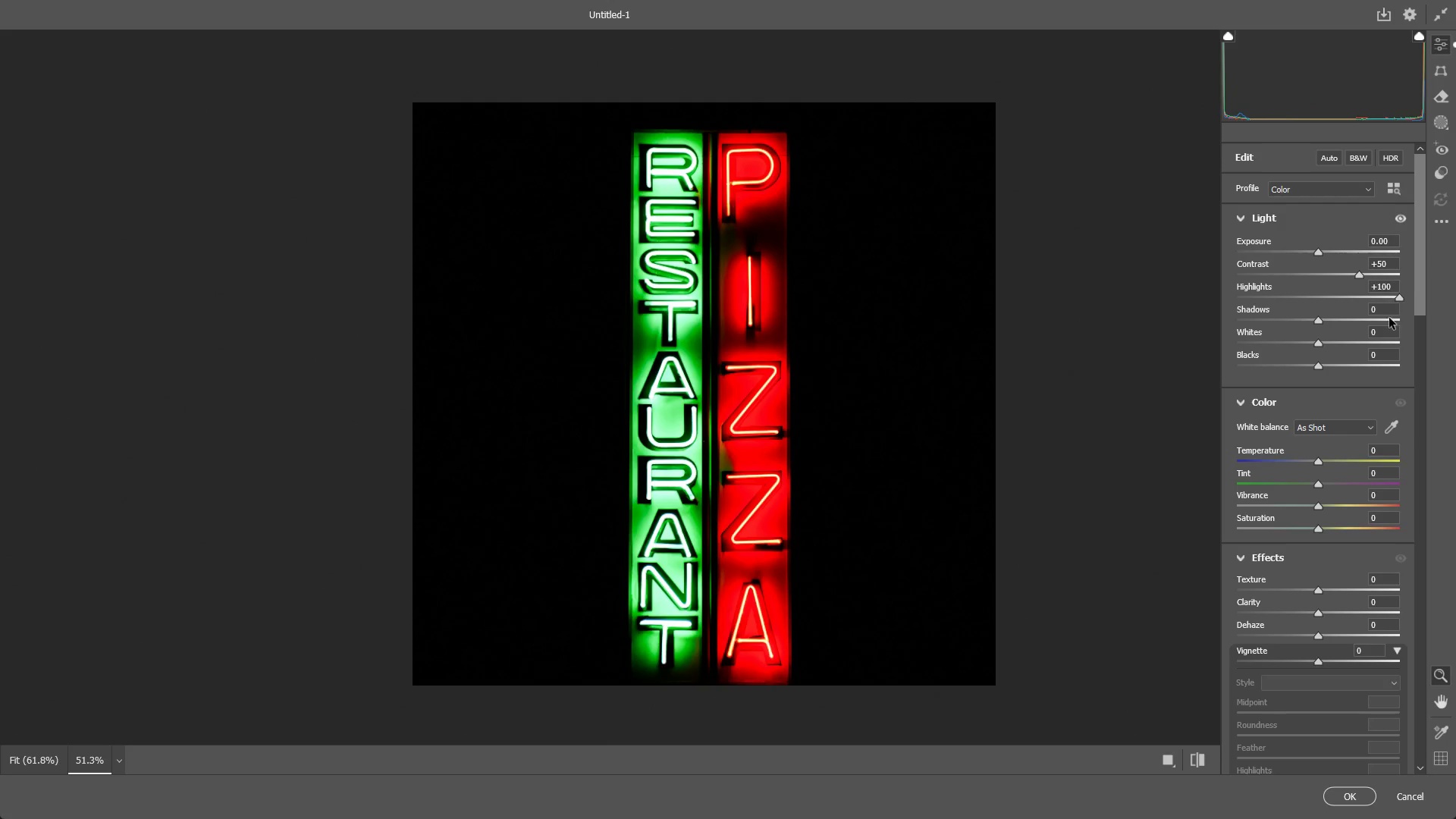 
key(Control+ControlLeft)
 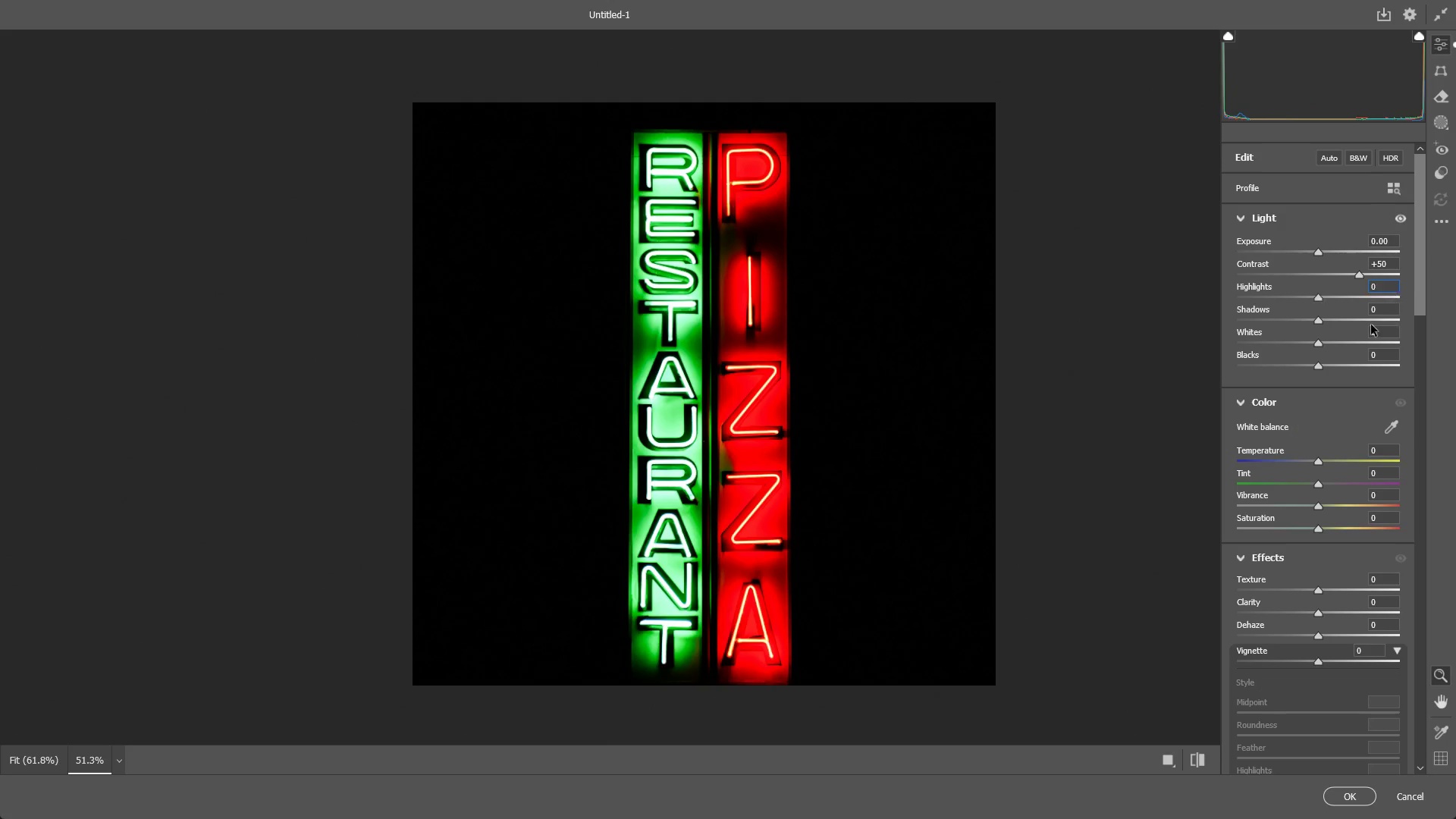 
key(Control+Z)
 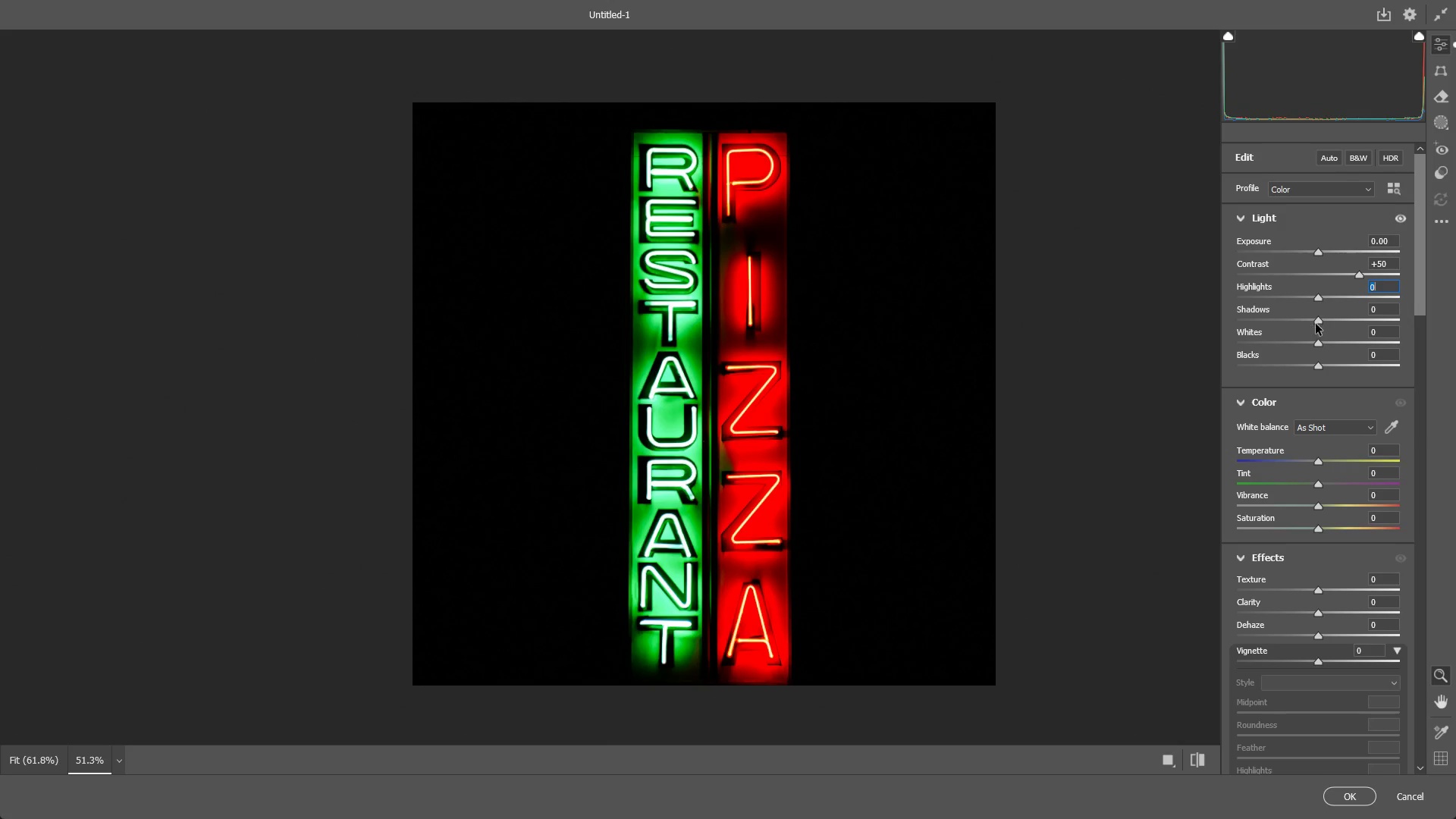 
left_click_drag(start_coordinate=[1320, 321], to_coordinate=[1371, 314])
 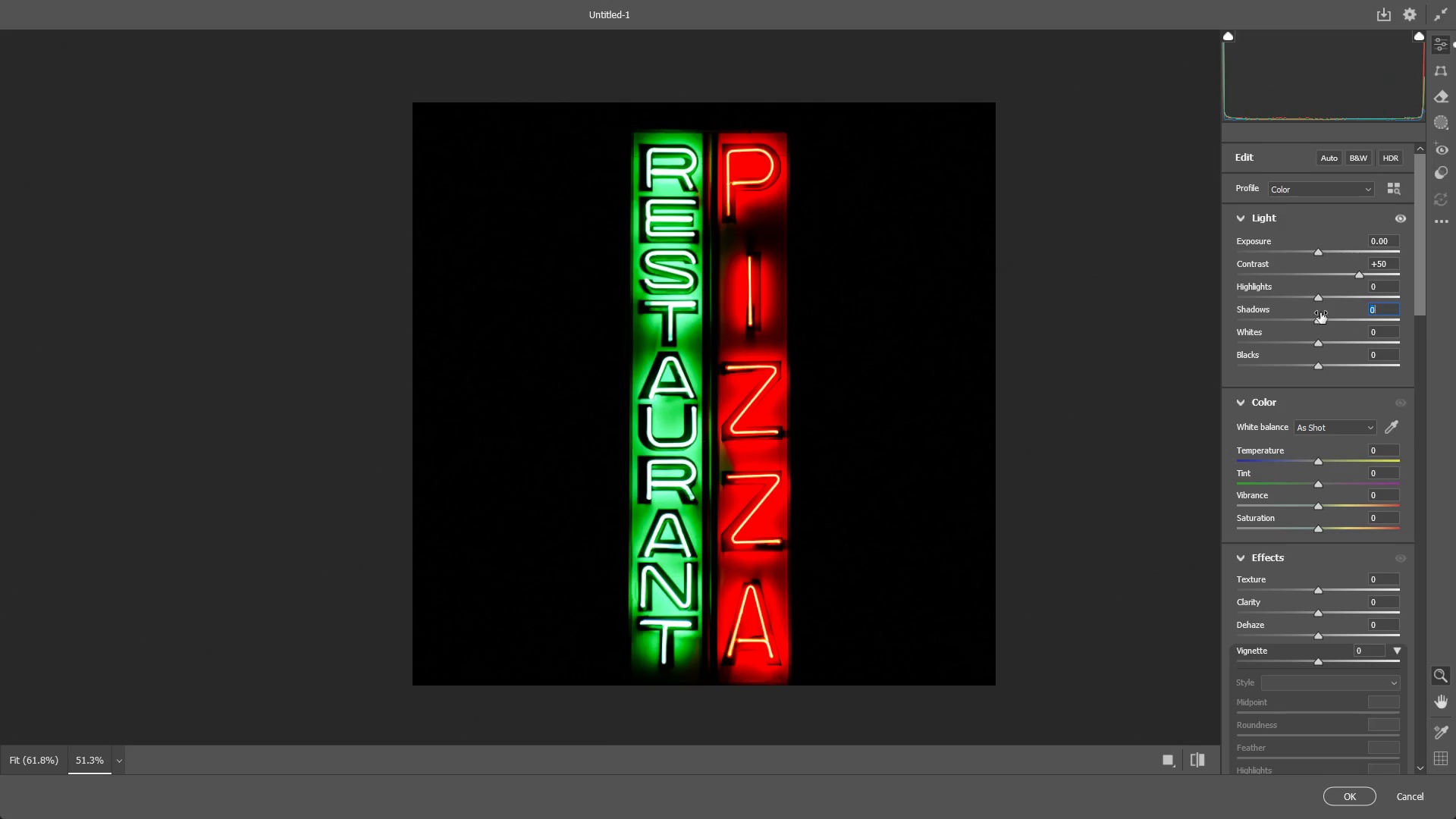 
key(Control+ControlLeft)
 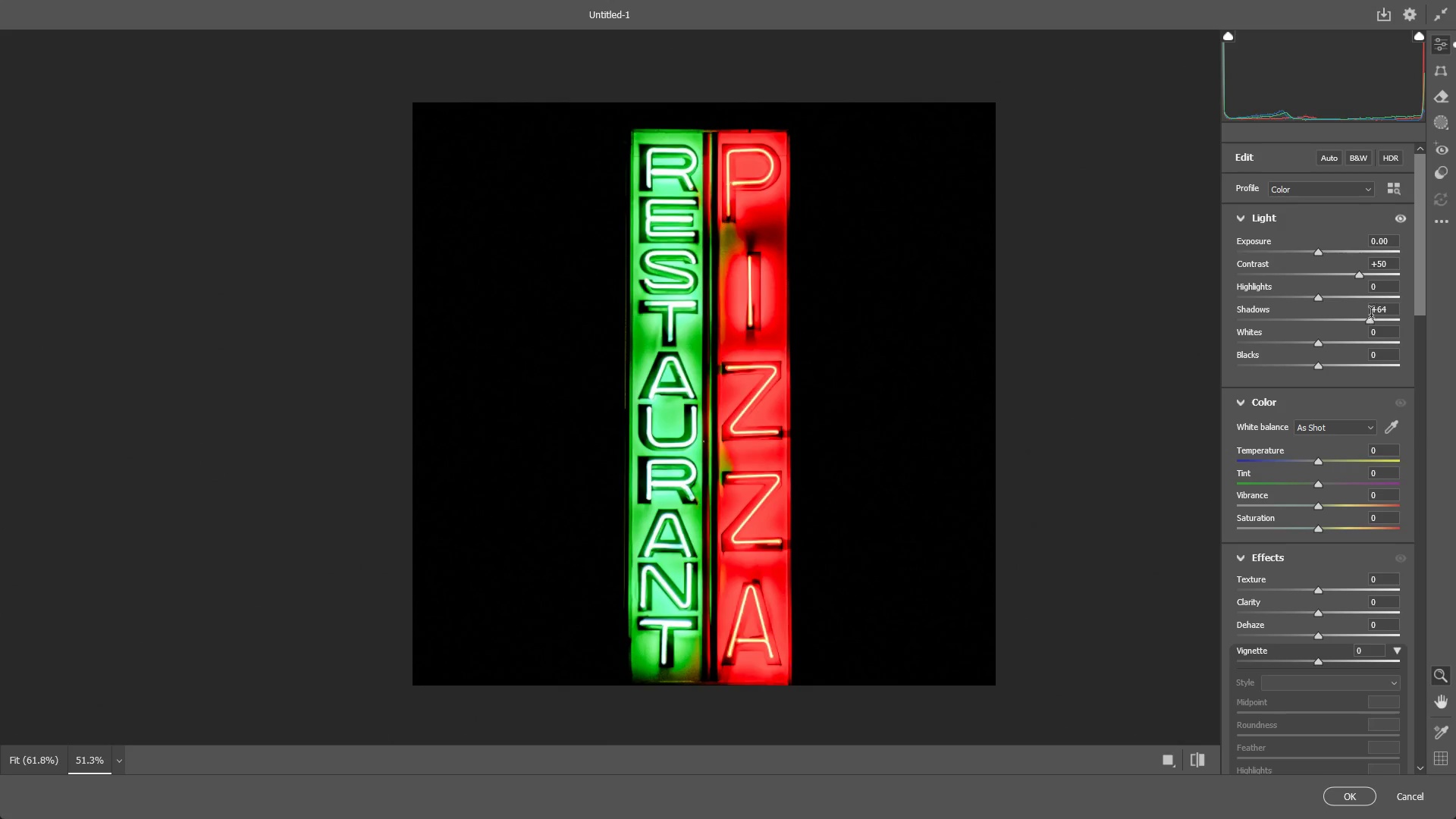 
key(Control+Z)
 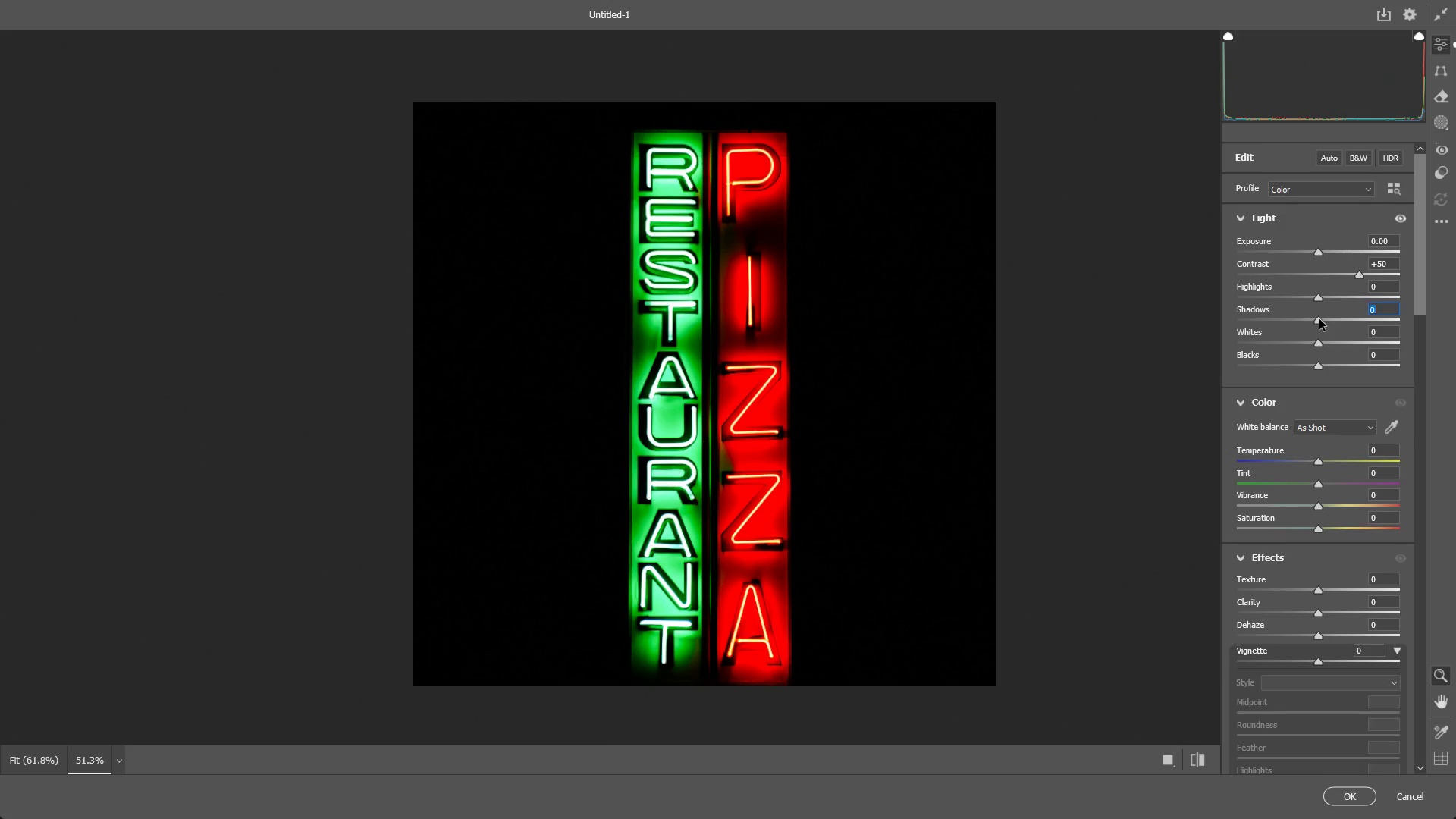 
left_click_drag(start_coordinate=[1320, 321], to_coordinate=[1308, 329])
 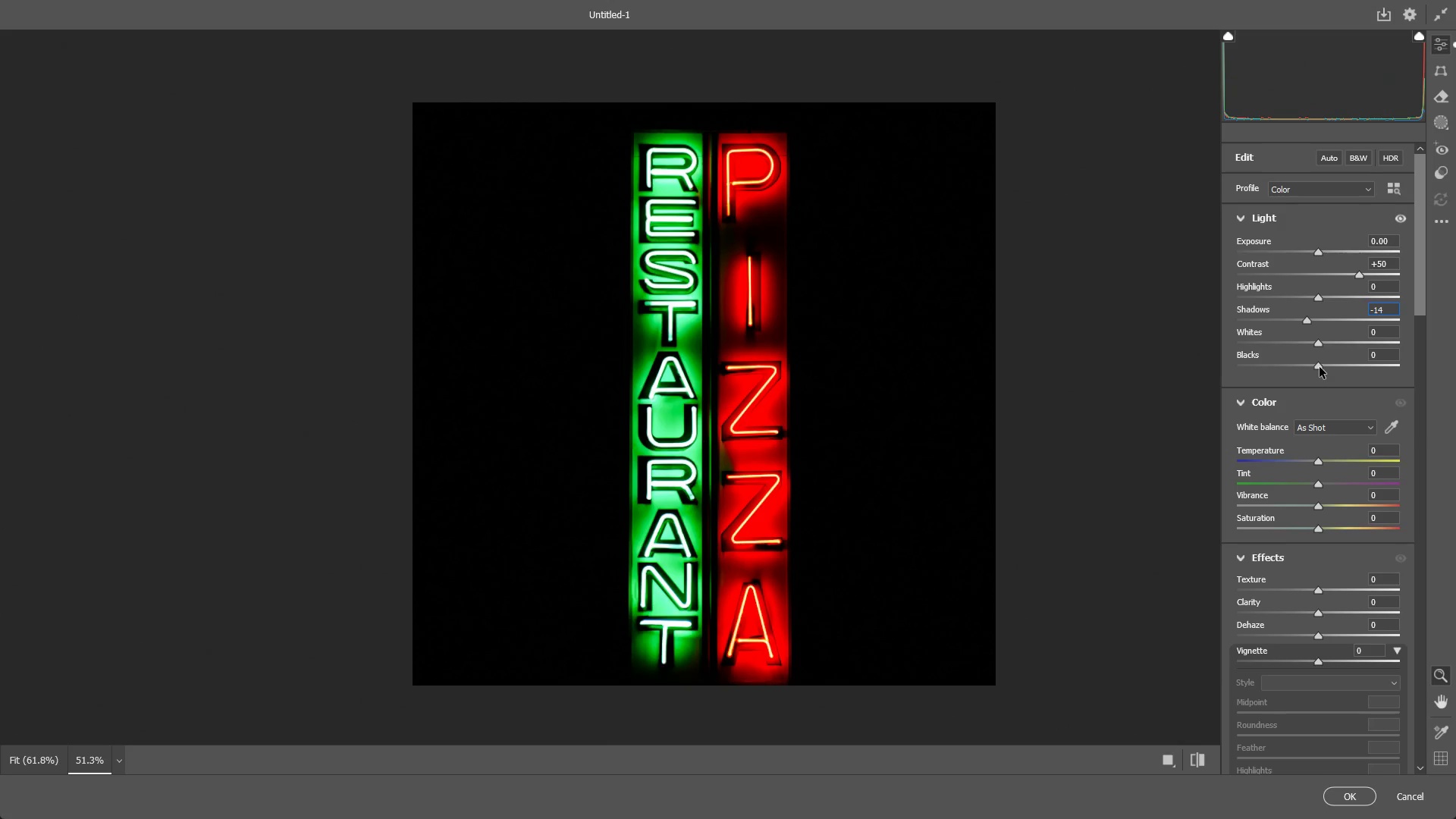 
left_click_drag(start_coordinate=[1320, 367], to_coordinate=[1294, 383])
 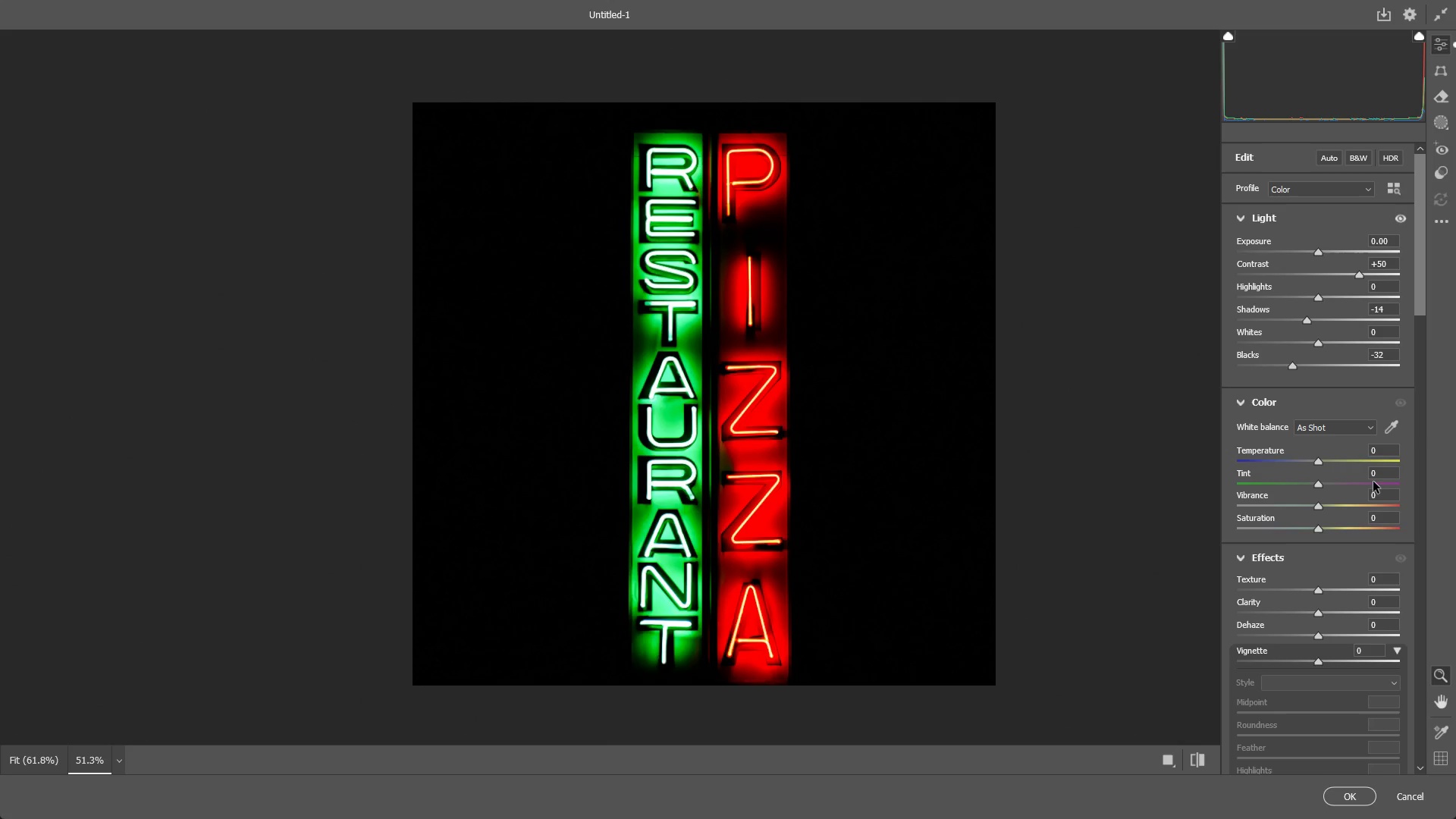 
wait(9.28)
 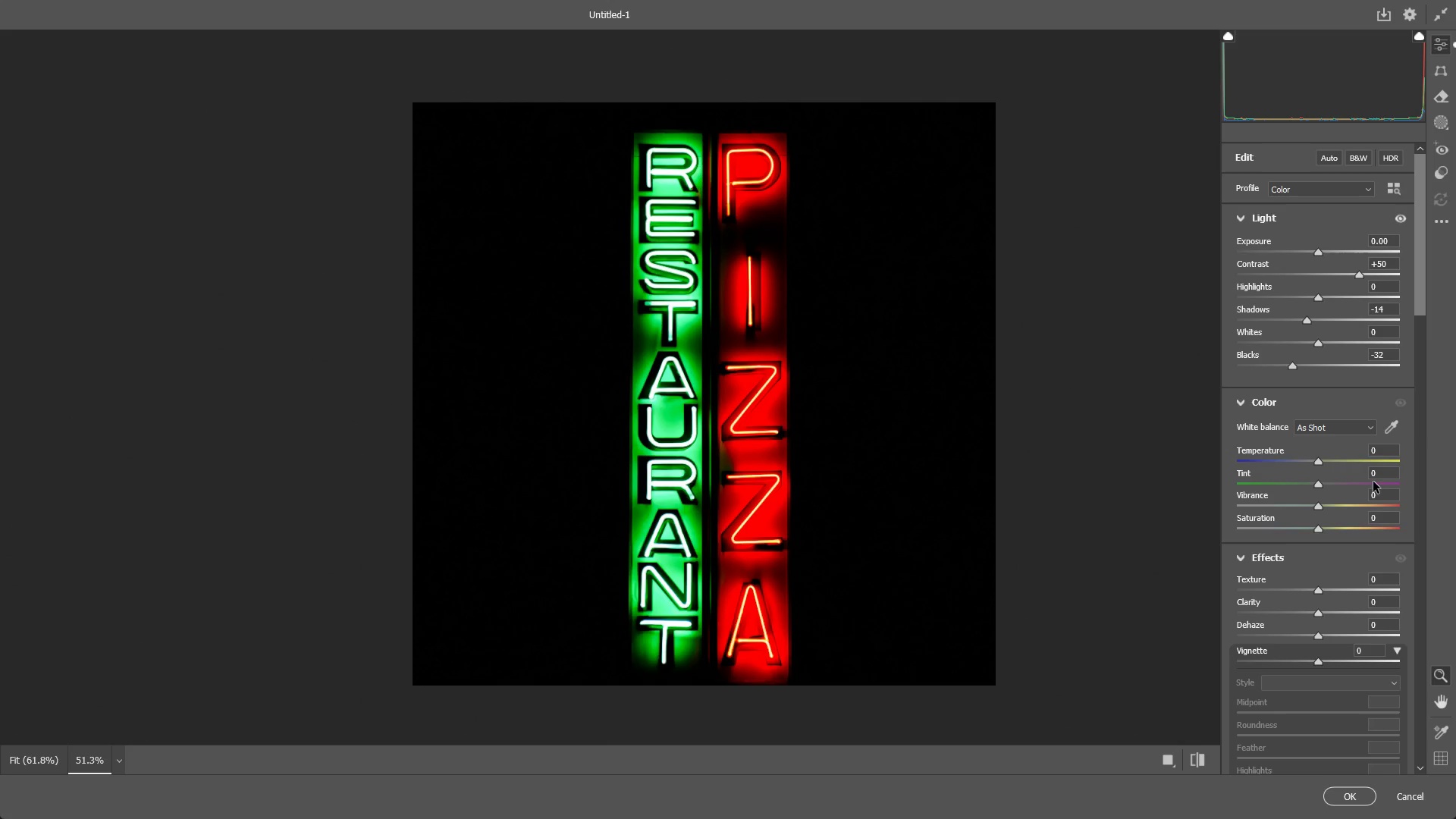 
left_click_drag(start_coordinate=[777, 437], to_coordinate=[782, 420])
 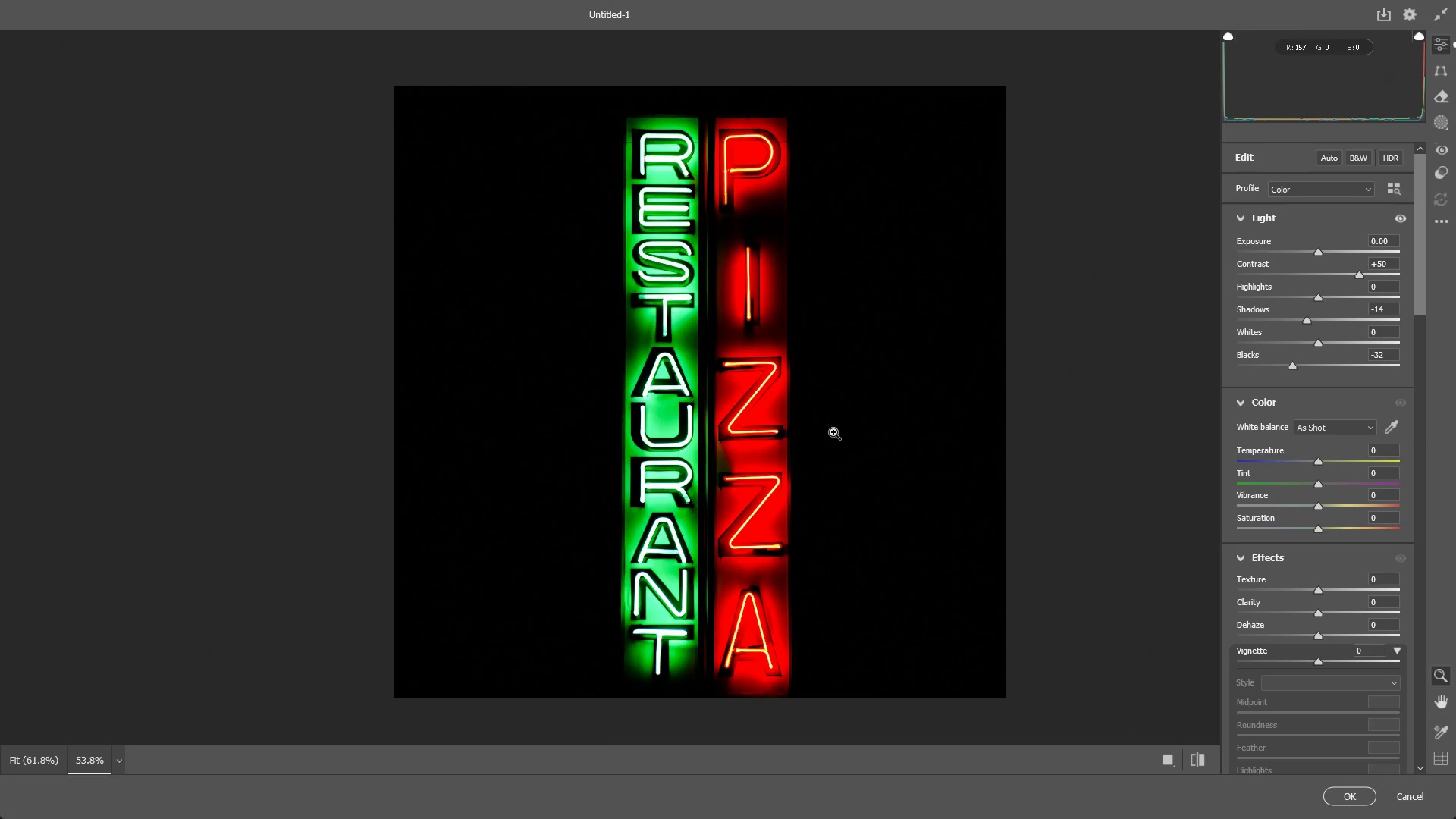 
hold_key(key=Space, duration=0.38)
 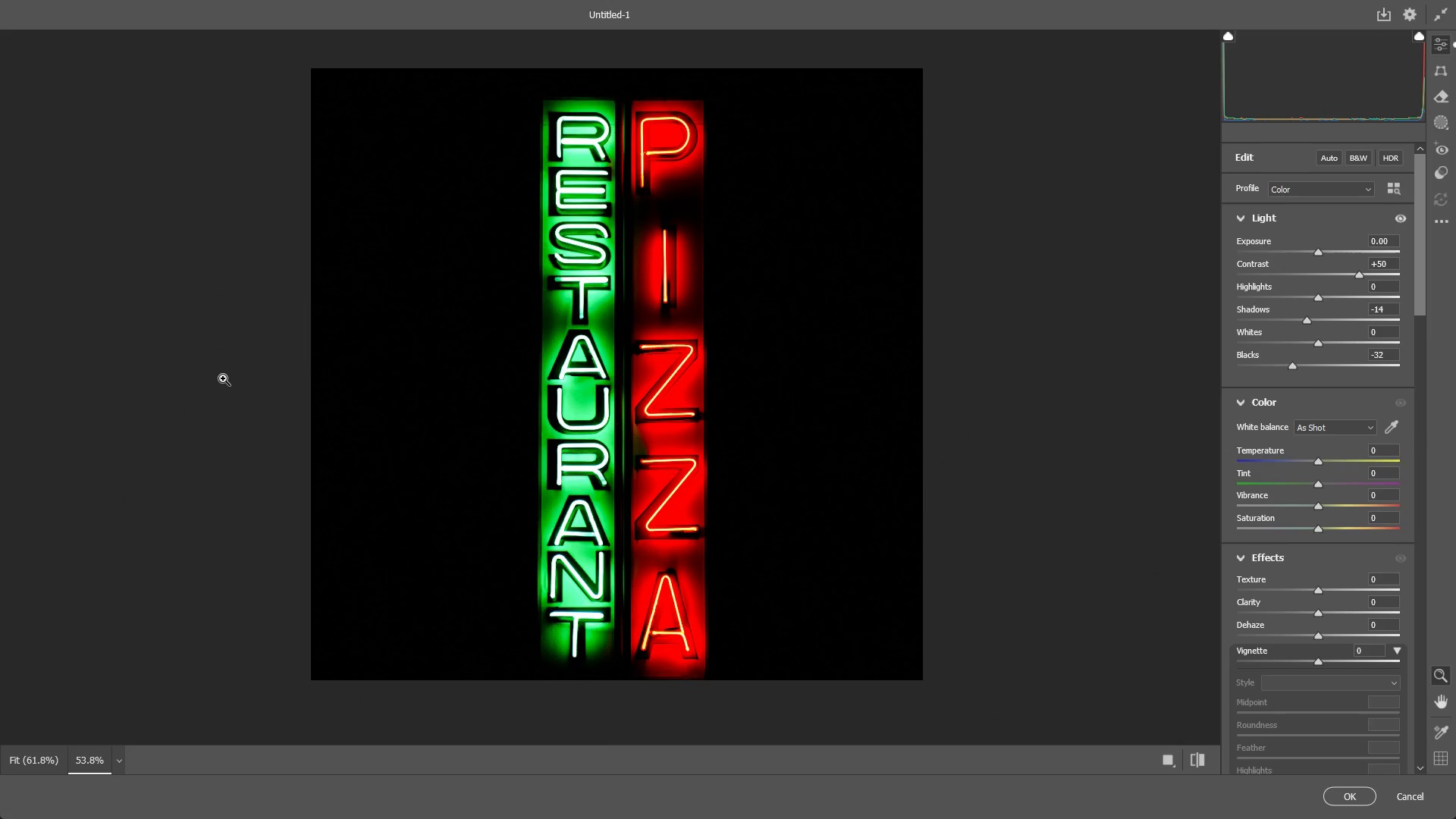 
left_click_drag(start_coordinate=[830, 435], to_coordinate=[746, 417])
 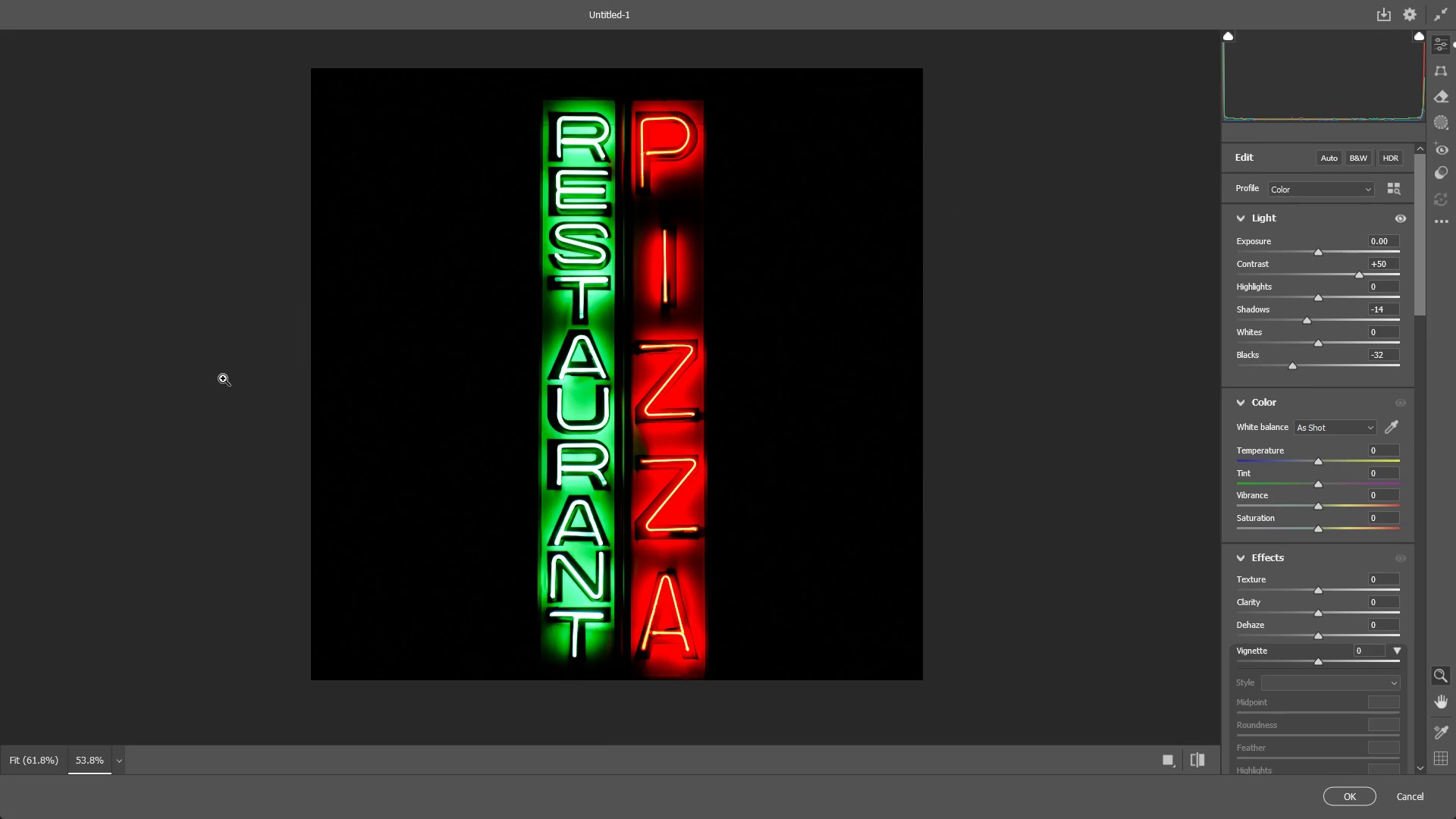 
wait(9.58)
 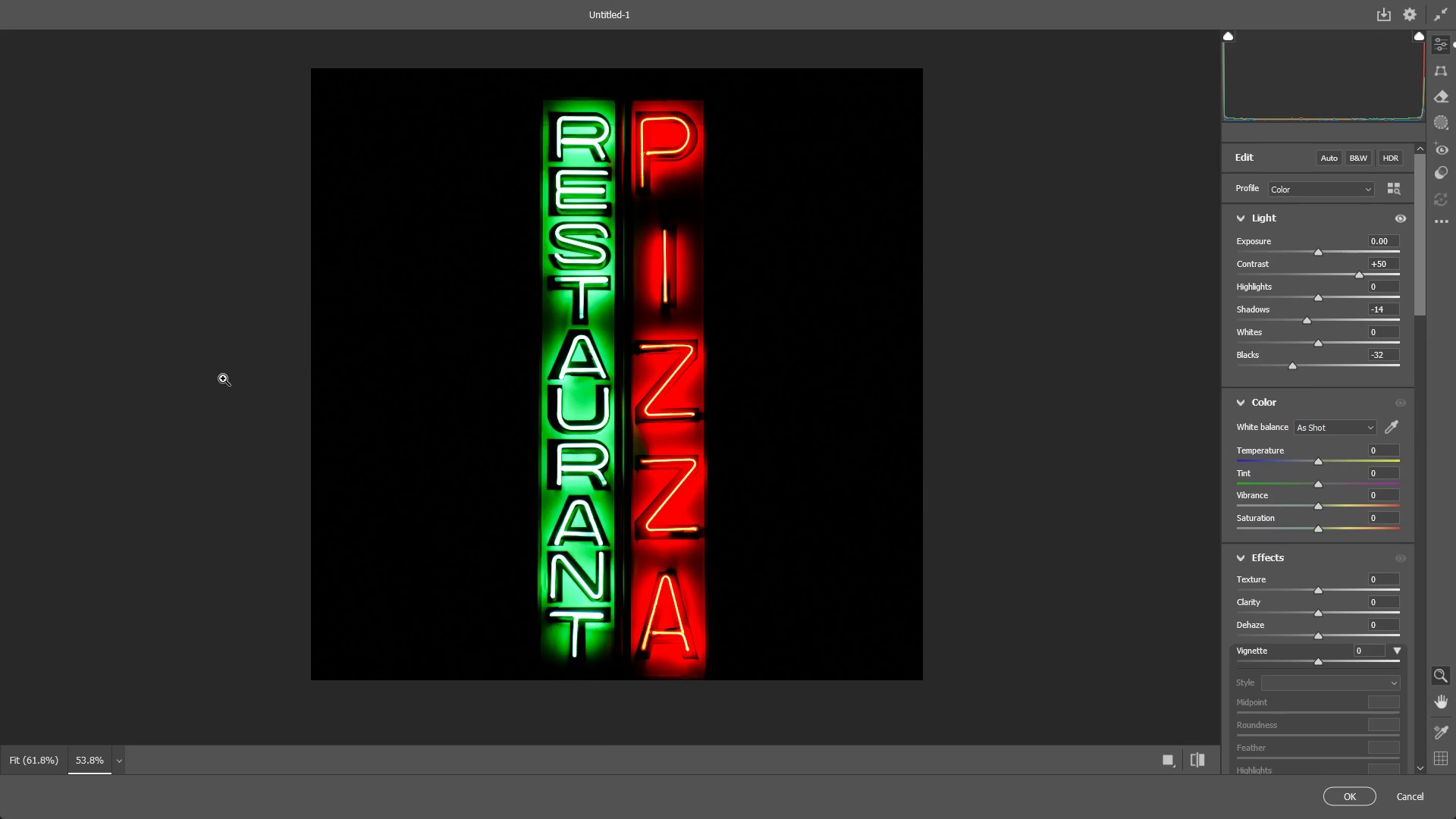 
scroll: coordinate [39, 303], scroll_direction: up, amount: 2.0
 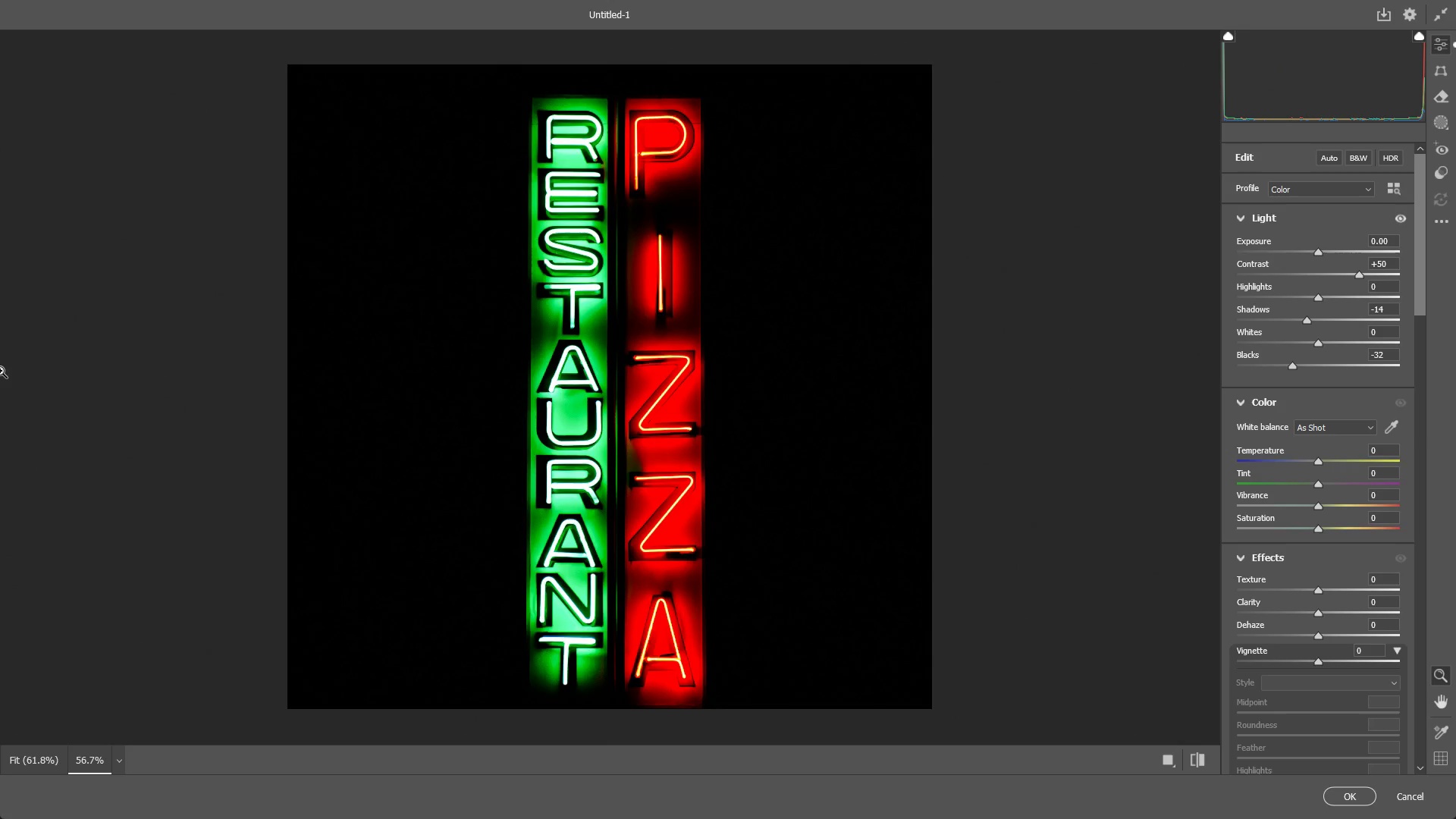 
scroll: coordinate [182, 295], scroll_direction: down, amount: 1.0
 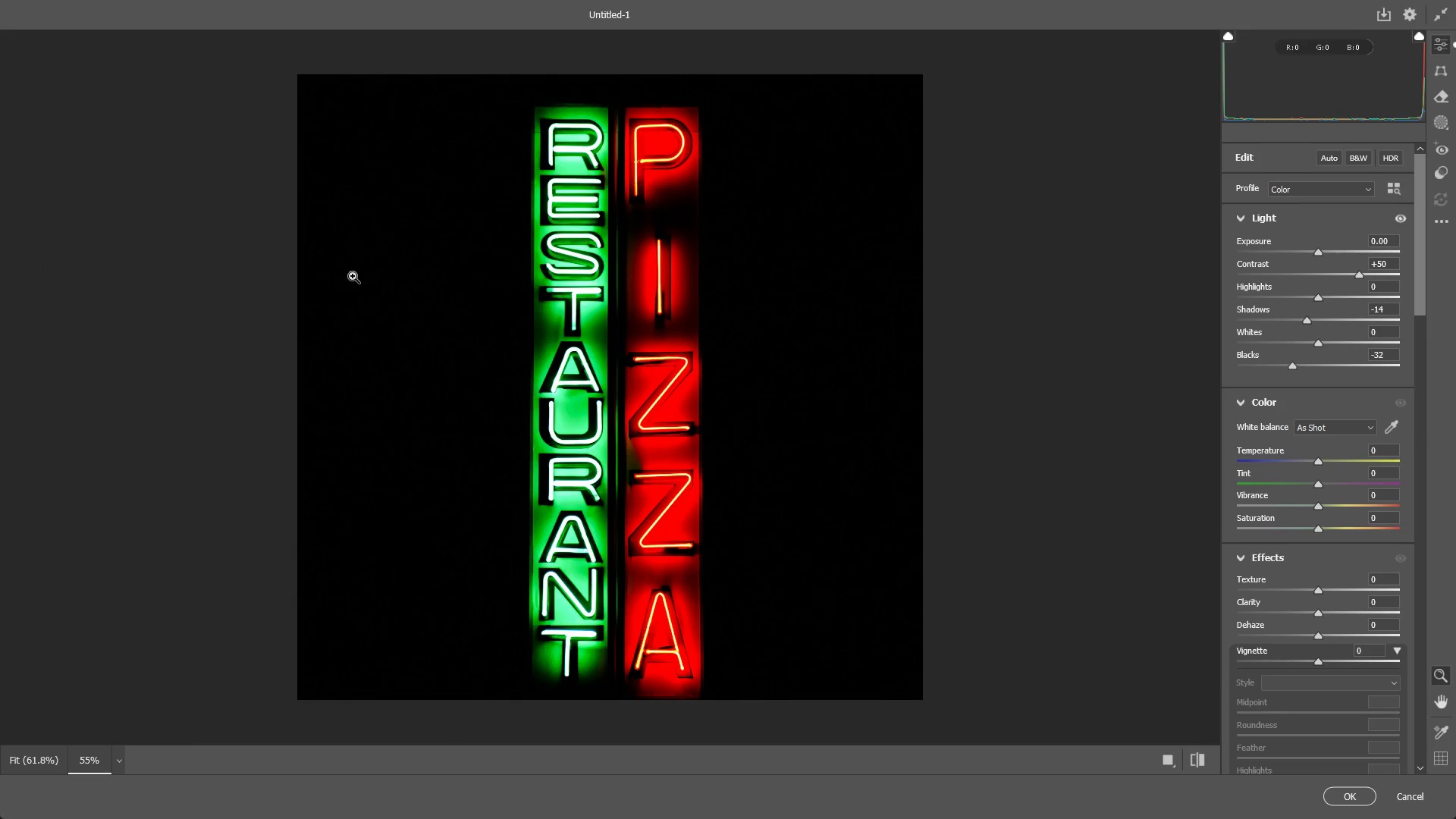 
left_click_drag(start_coordinate=[531, 102], to_coordinate=[684, 72])
 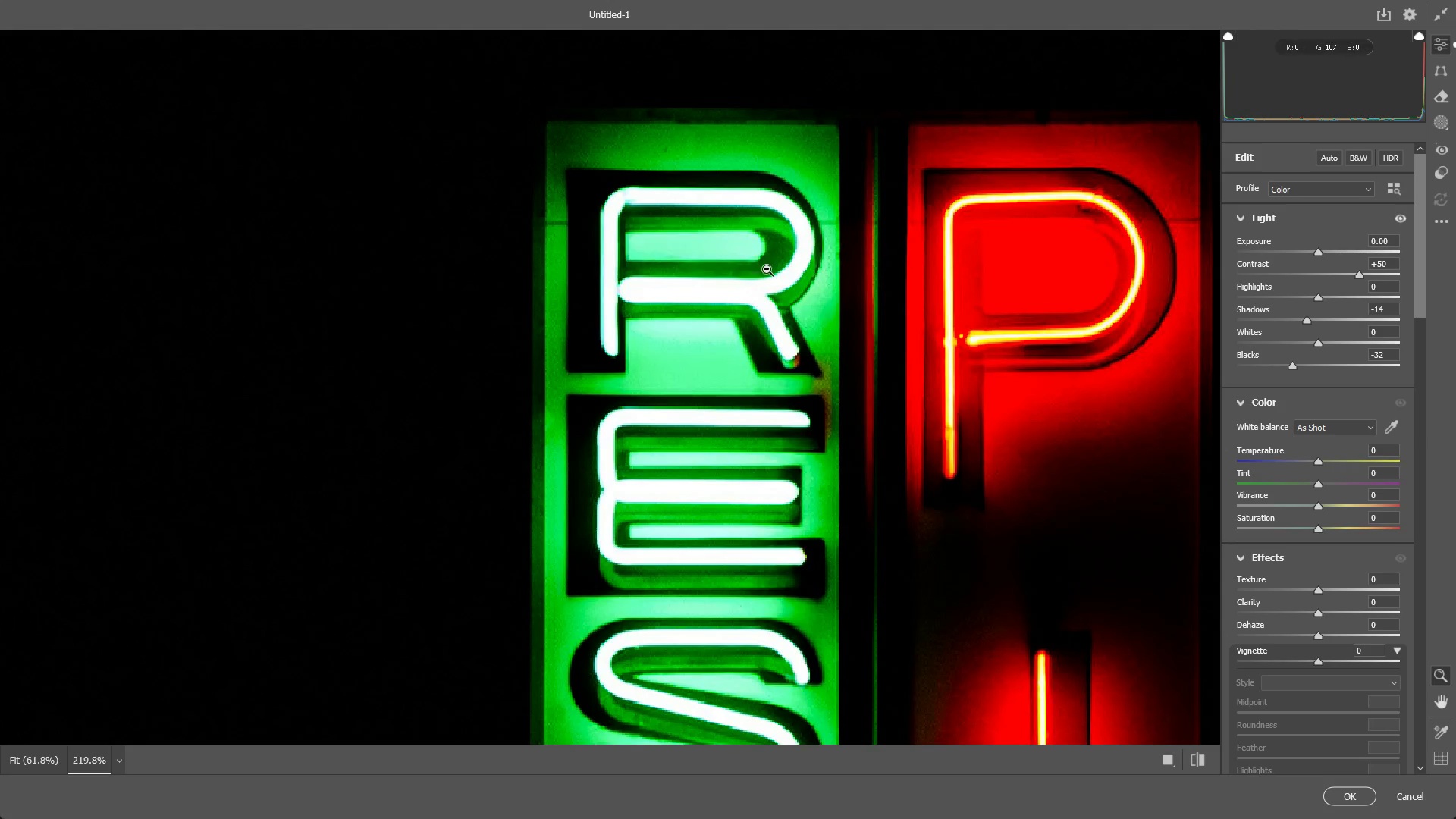 
left_click_drag(start_coordinate=[767, 269], to_coordinate=[694, 289])
 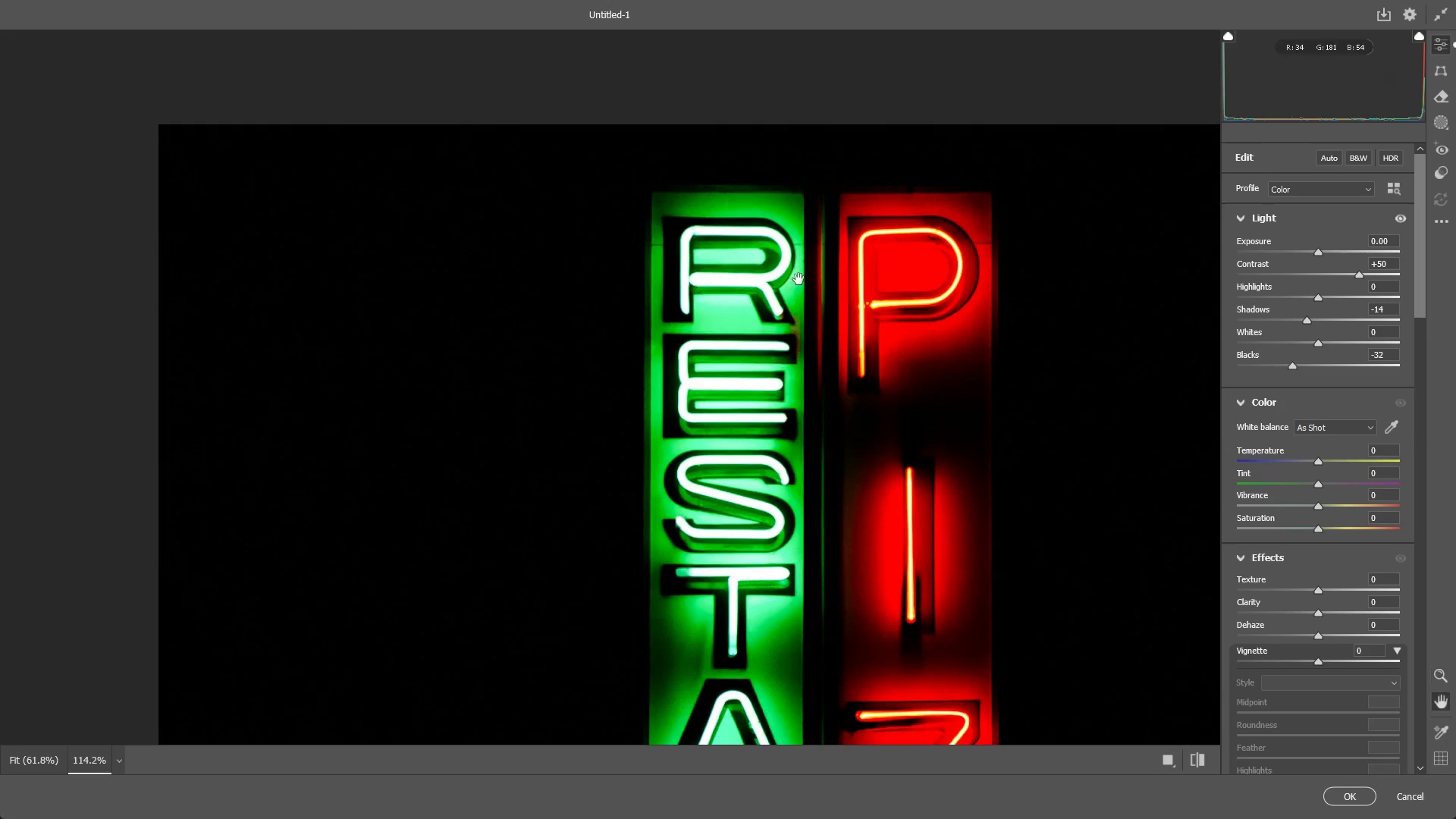 
hold_key(key=Space, duration=0.45)
 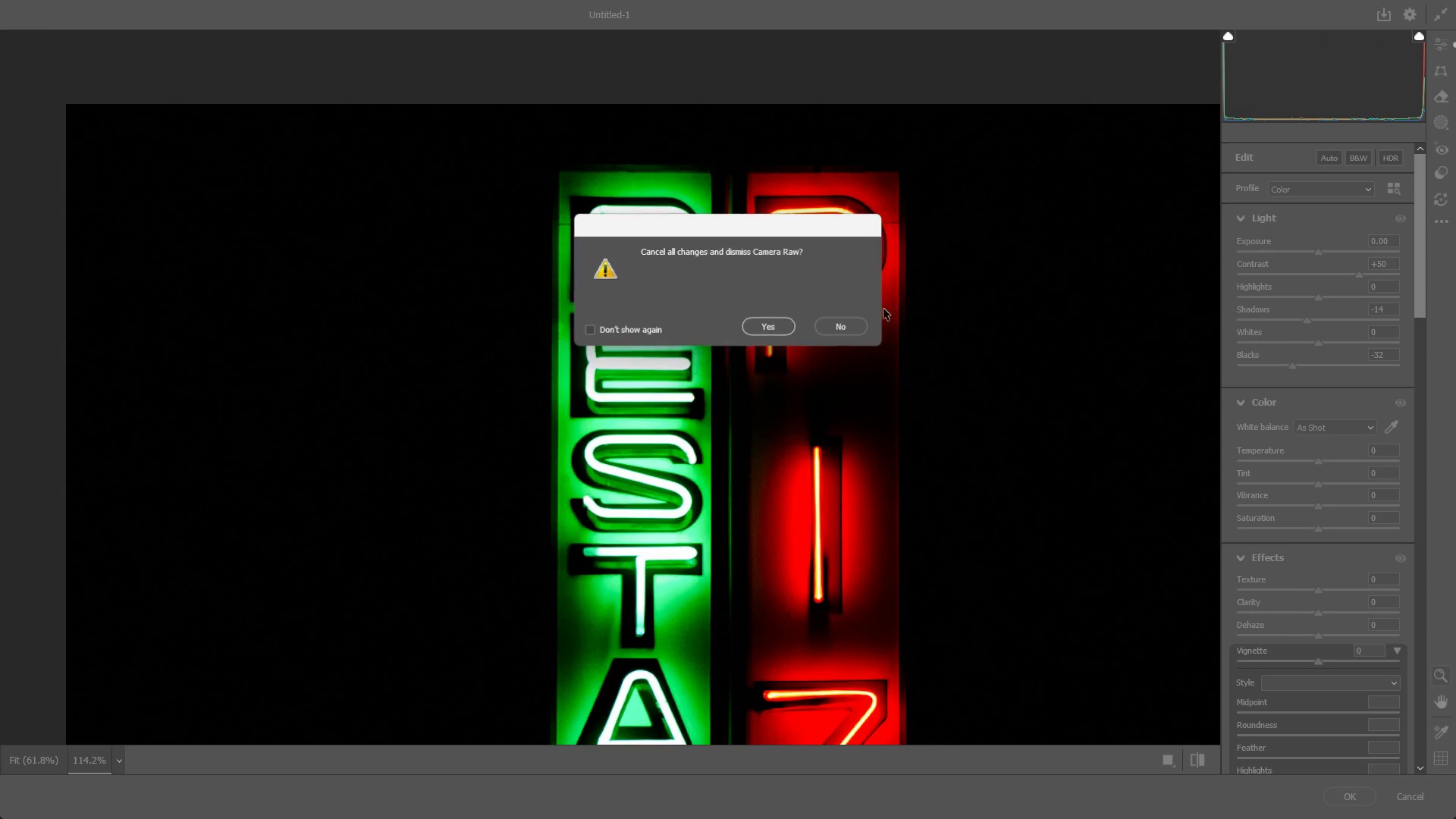 
left_click_drag(start_coordinate=[821, 268], to_coordinate=[728, 247])
 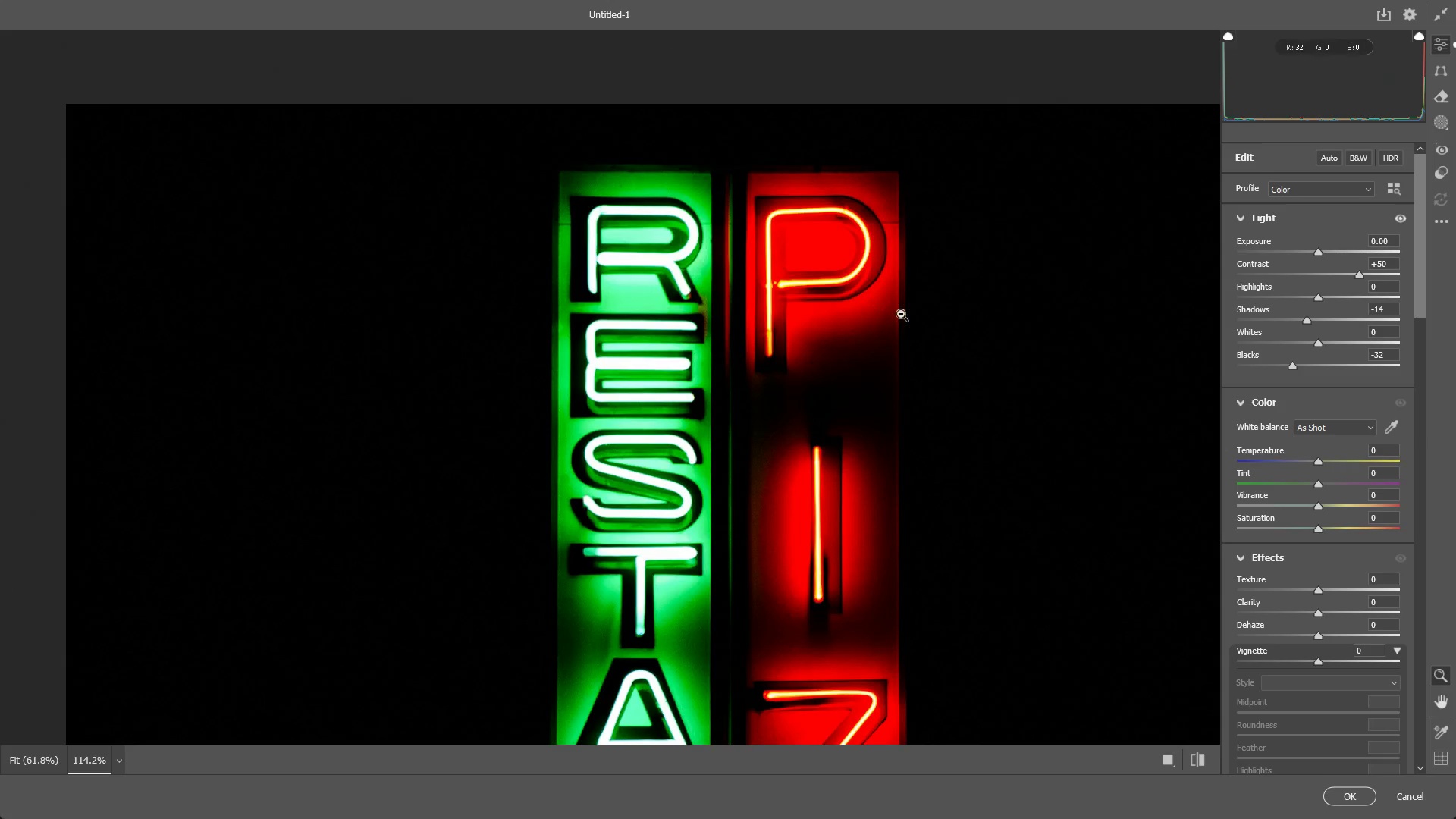 
key(Escape)
 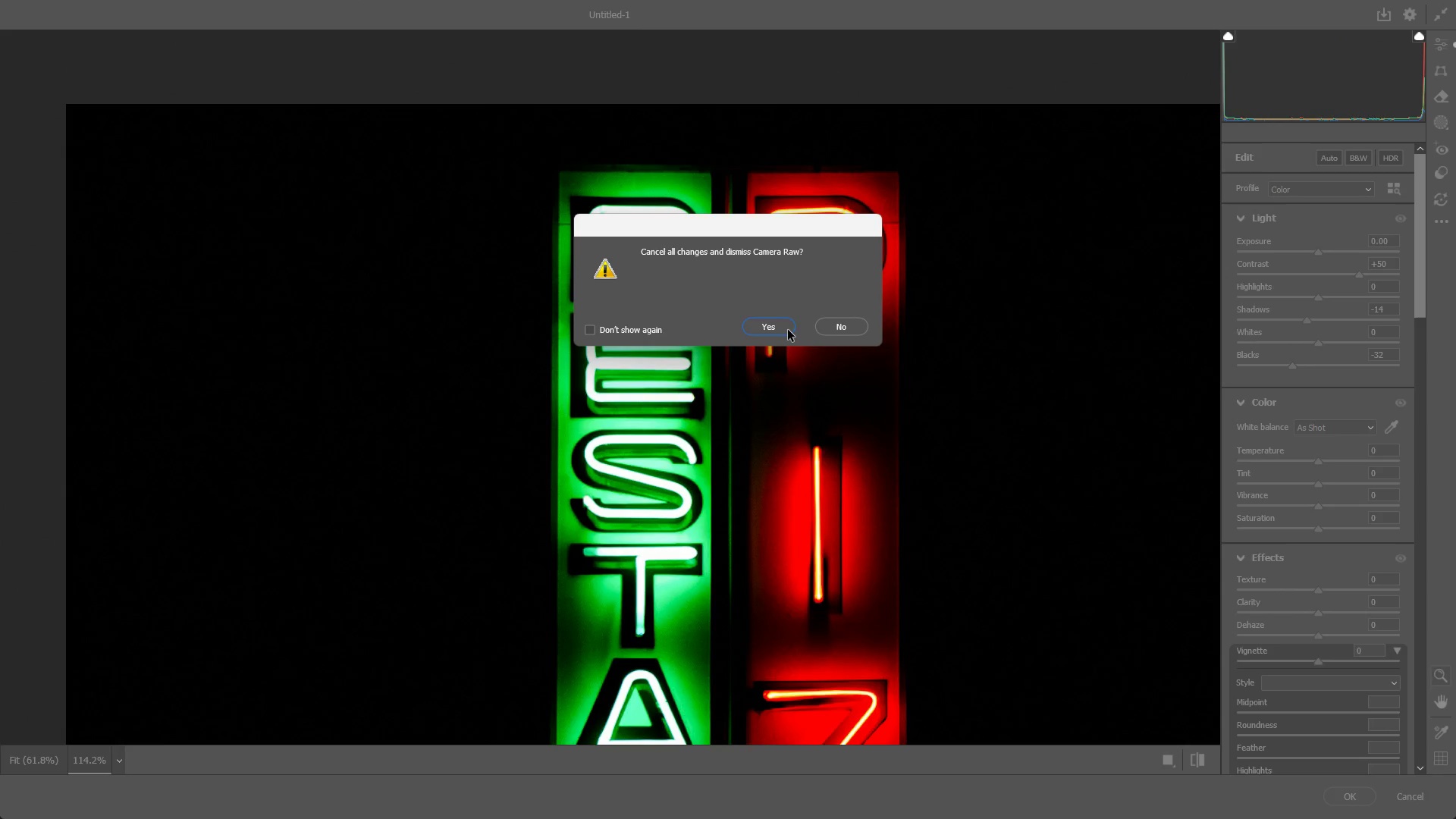 
left_click([788, 330])
 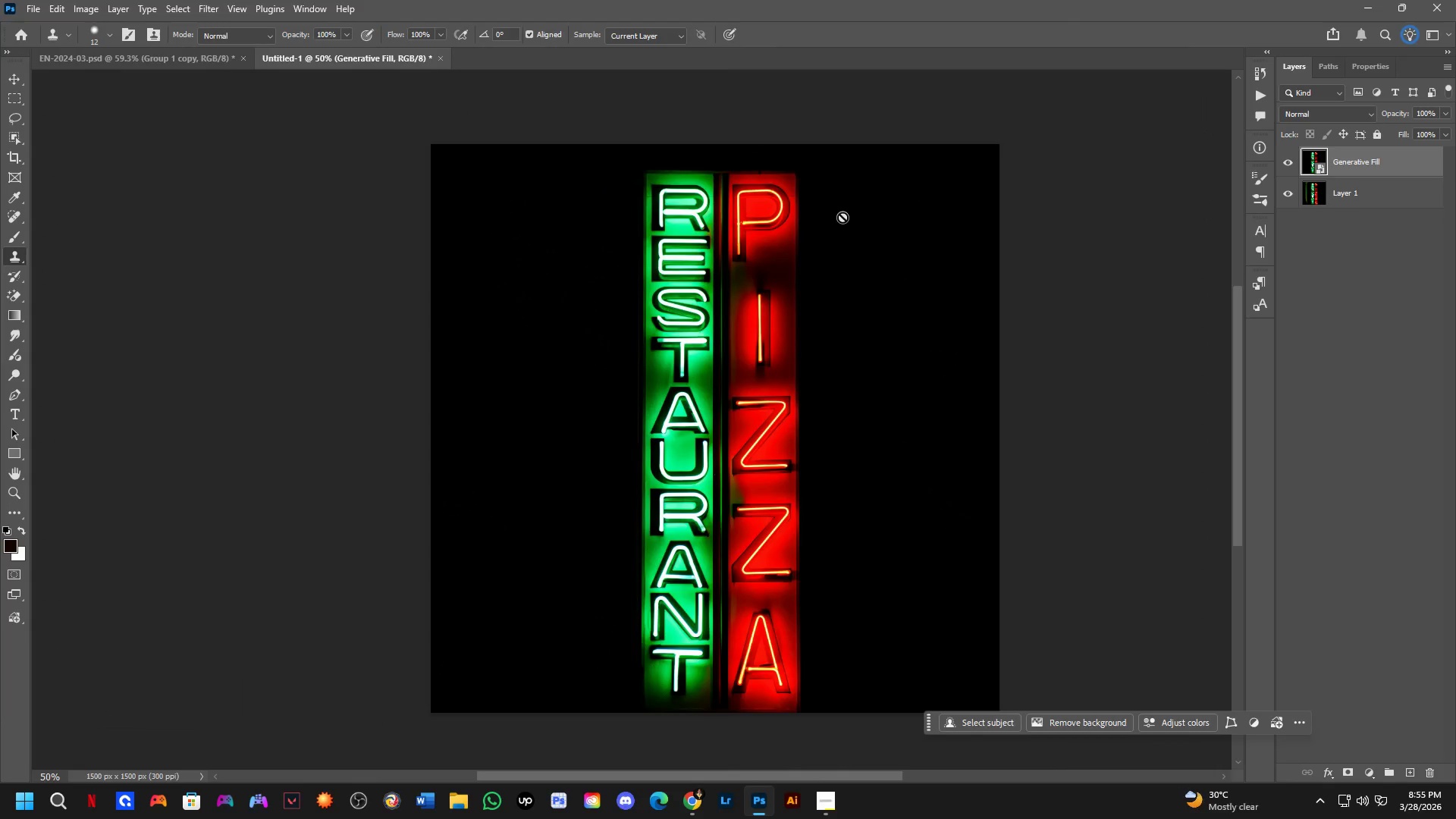 
key(Shift+ShiftLeft)
 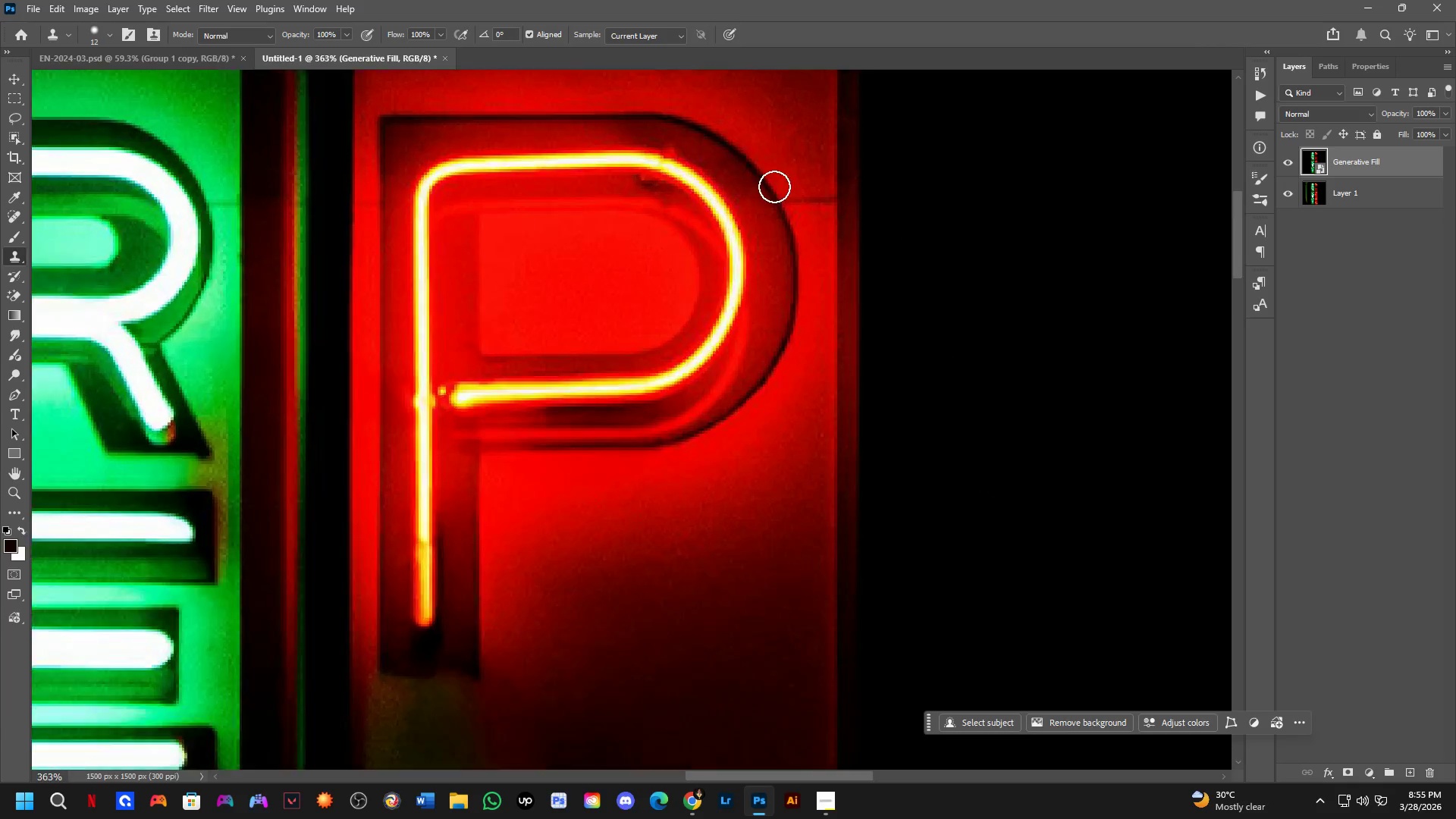 
hold_key(key=Space, duration=0.45)
 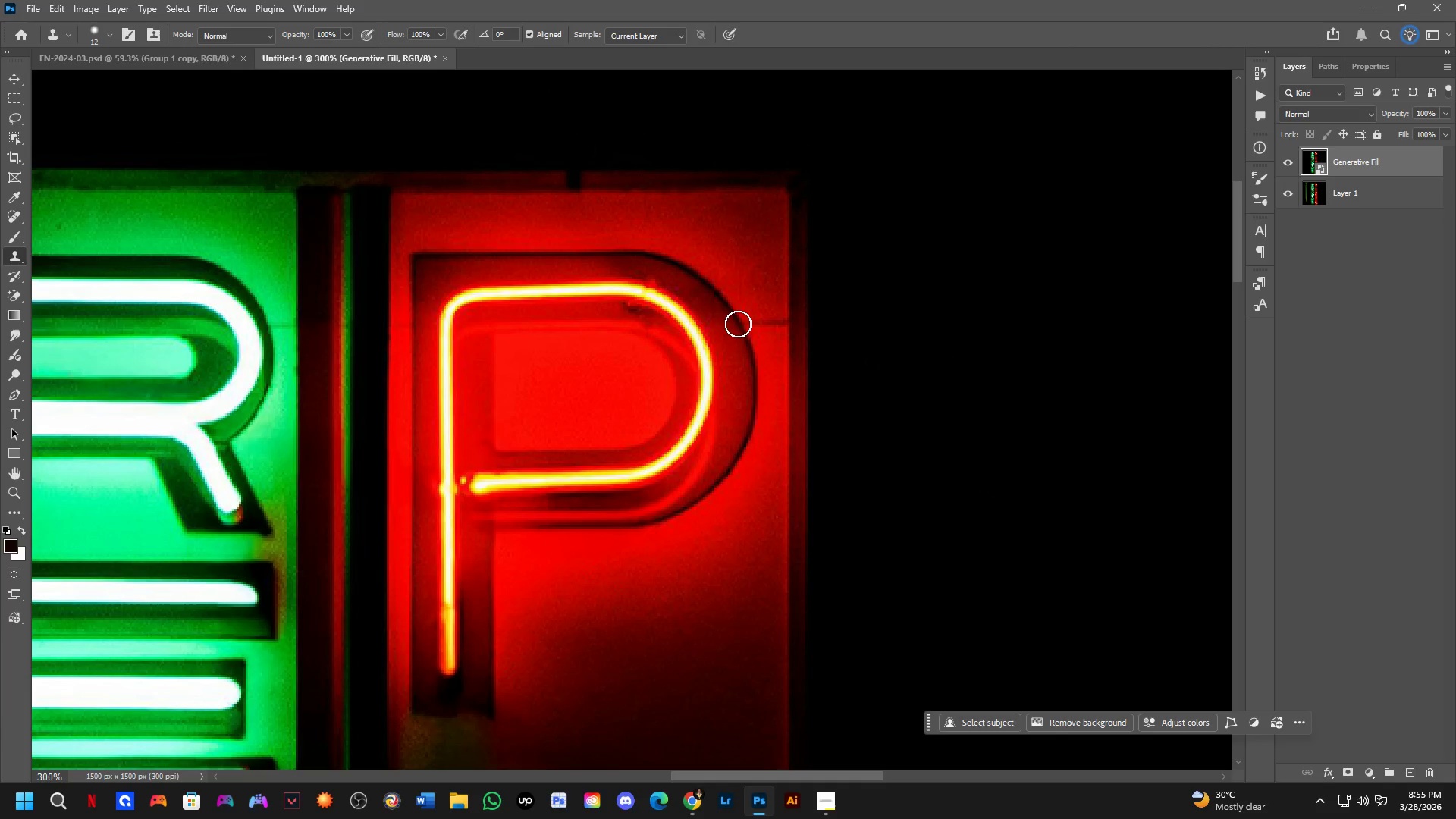 
left_click_drag(start_coordinate=[775, 203], to_coordinate=[739, 324])
 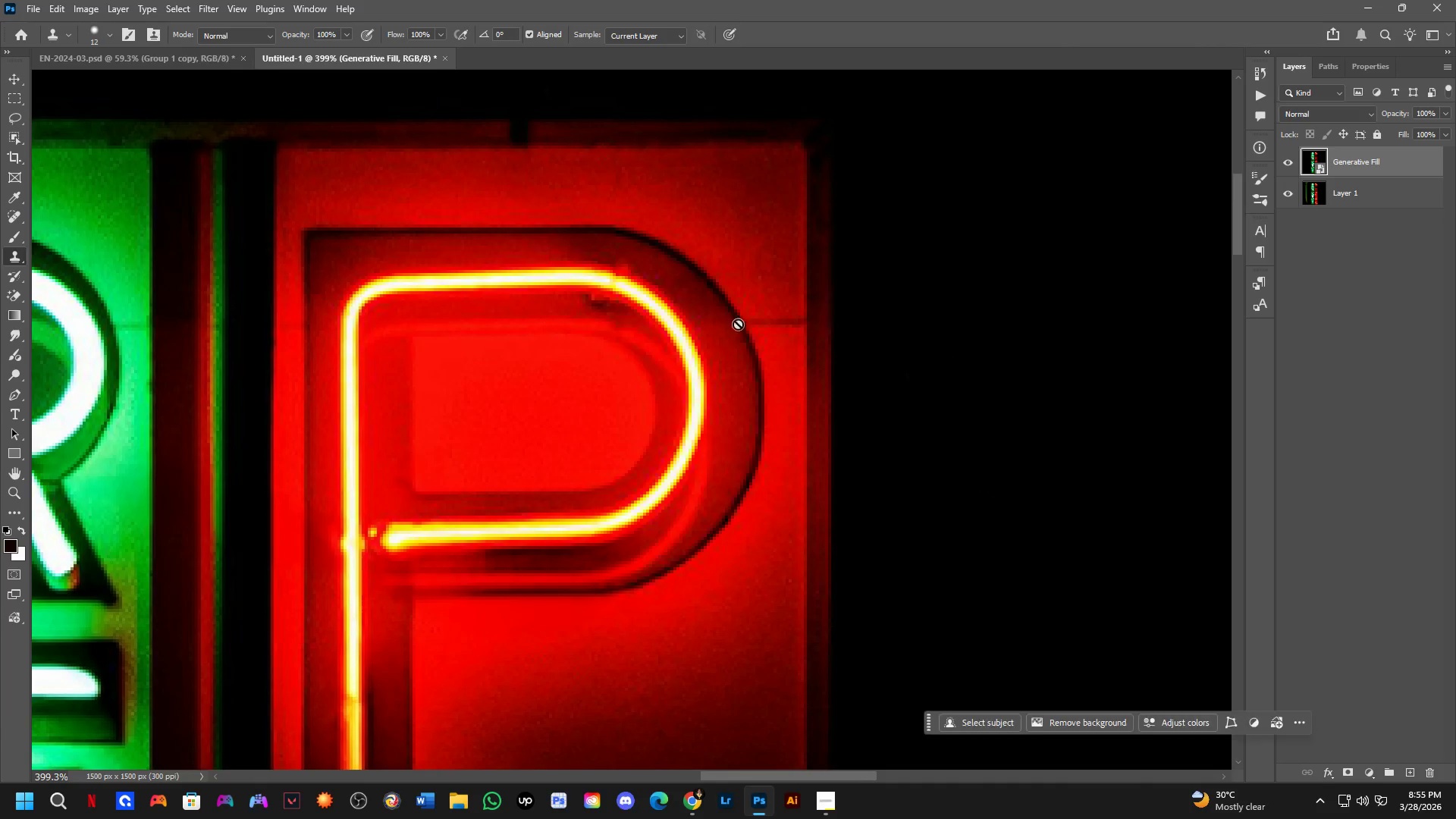 
scroll: coordinate [774, 187], scroll_direction: up, amount: 11.0
 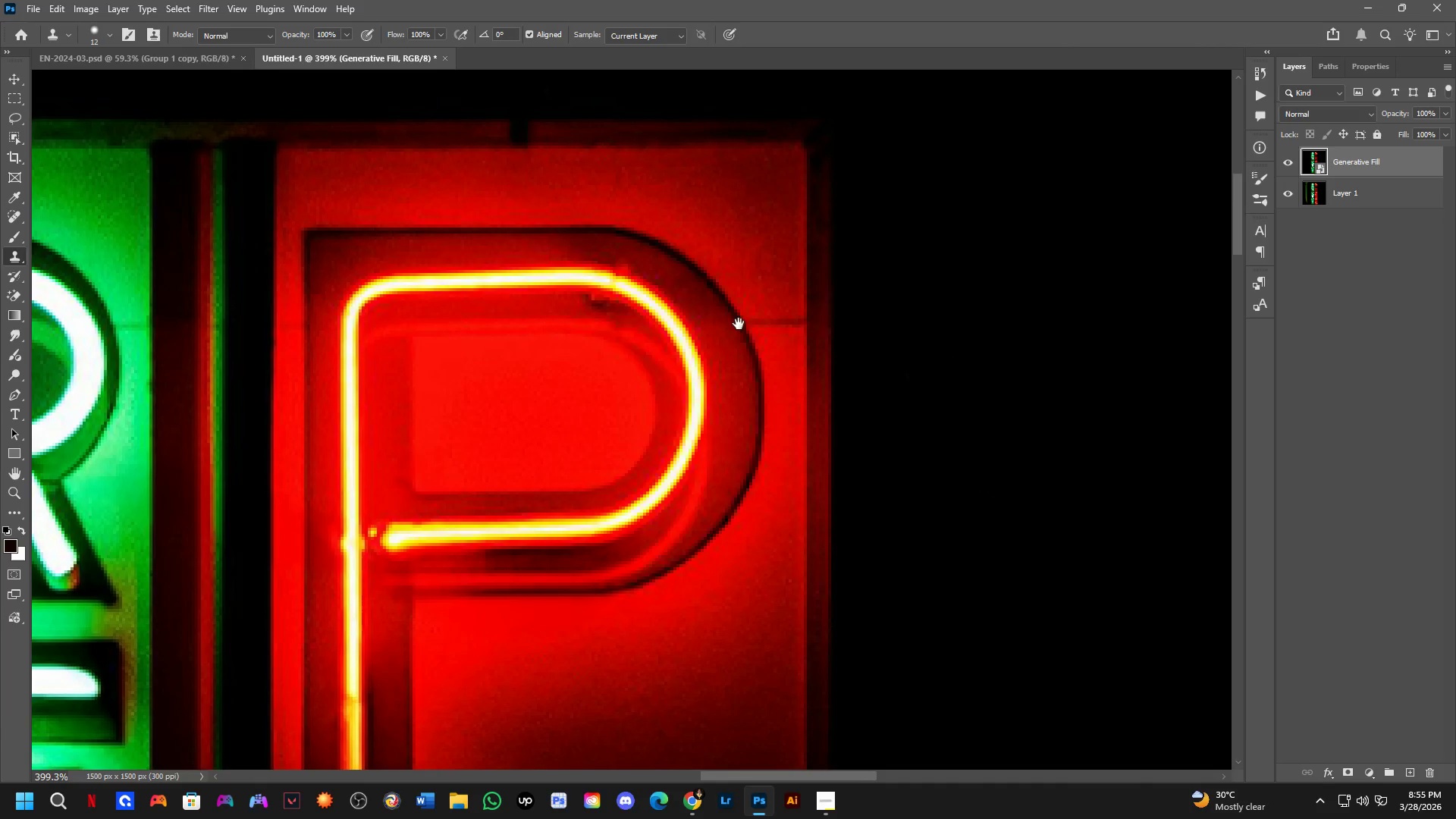 
scroll: coordinate [738, 324], scroll_direction: down, amount: 3.0
 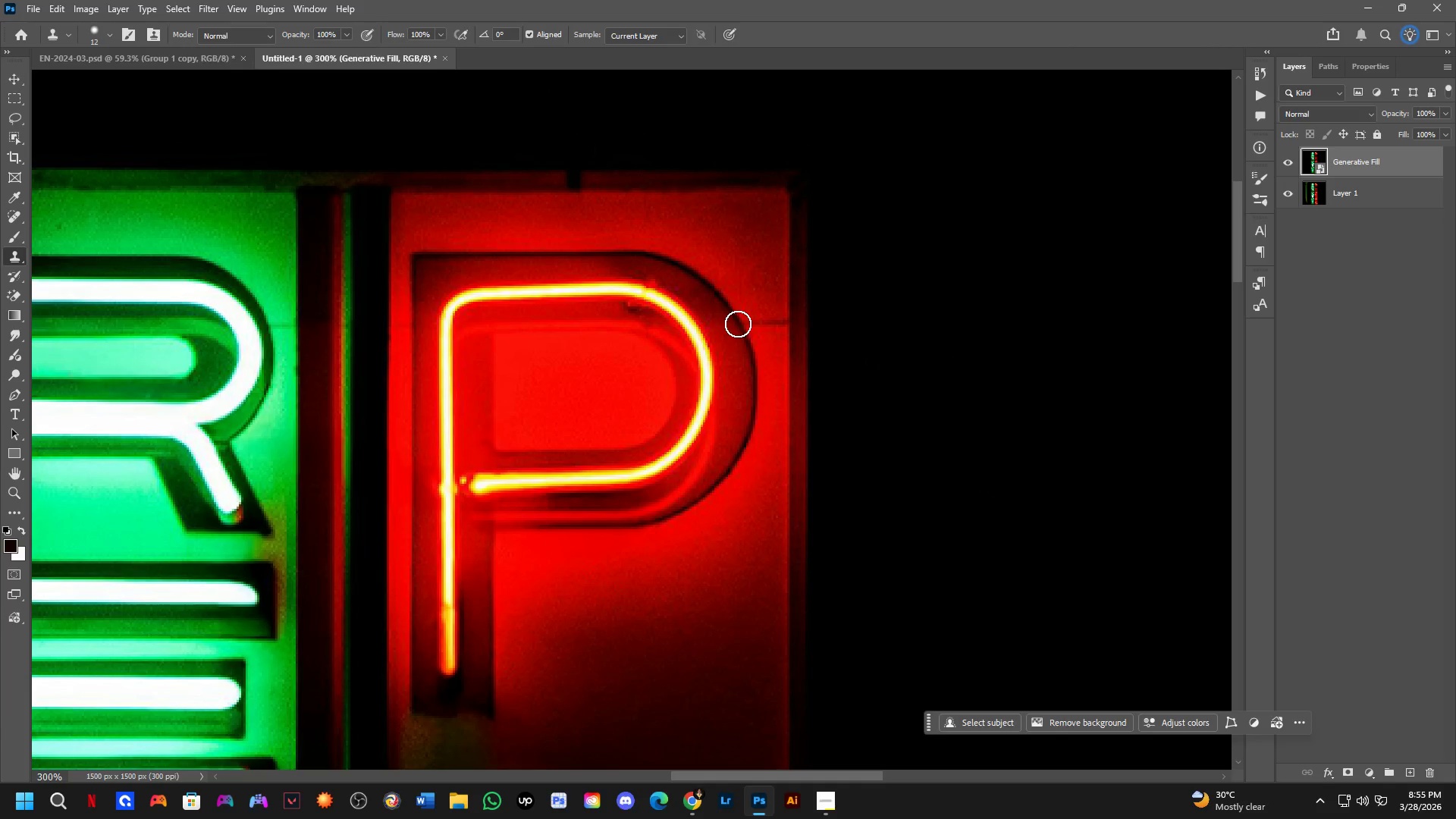 
key(B)
 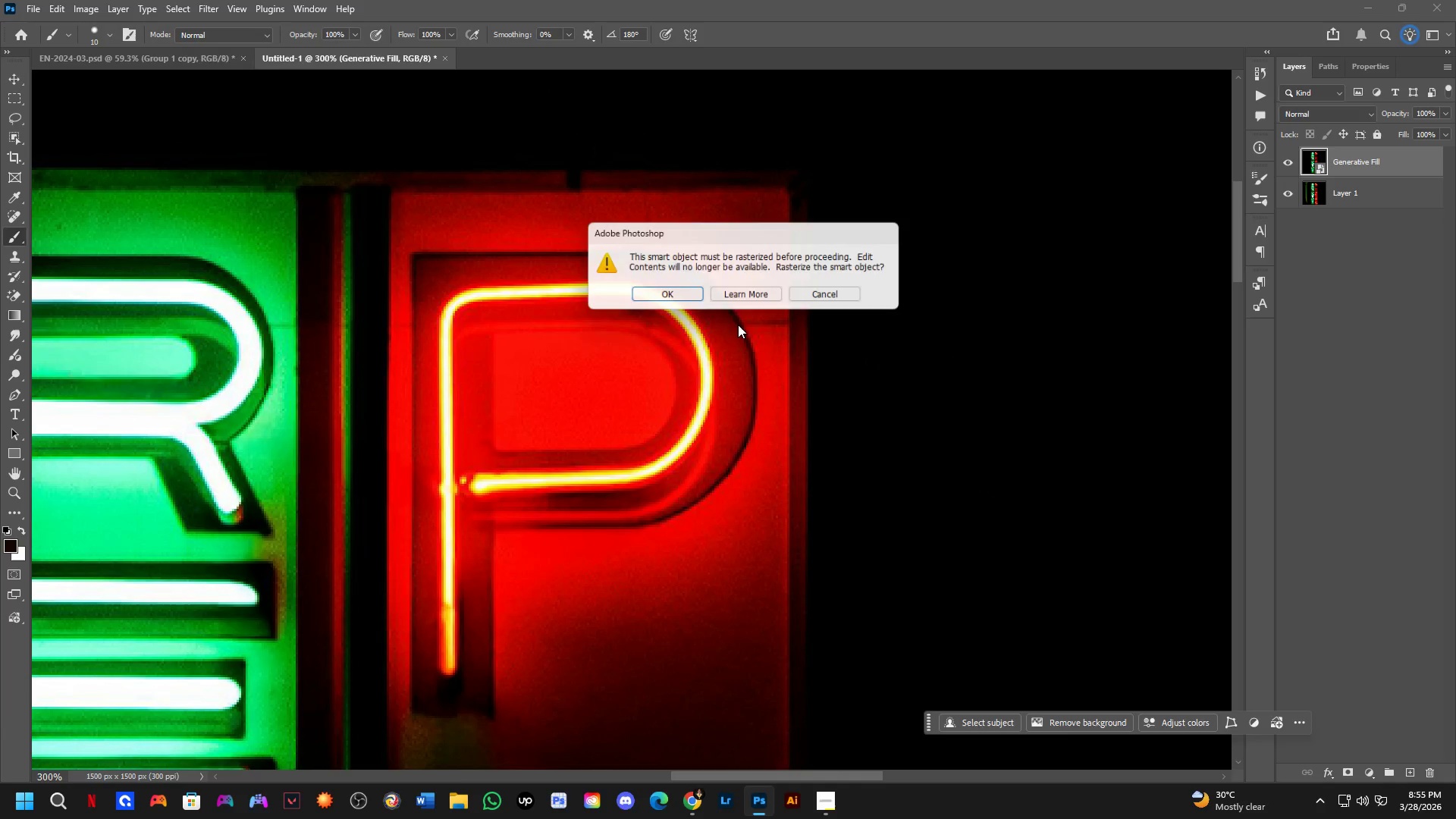 
key(Space)
 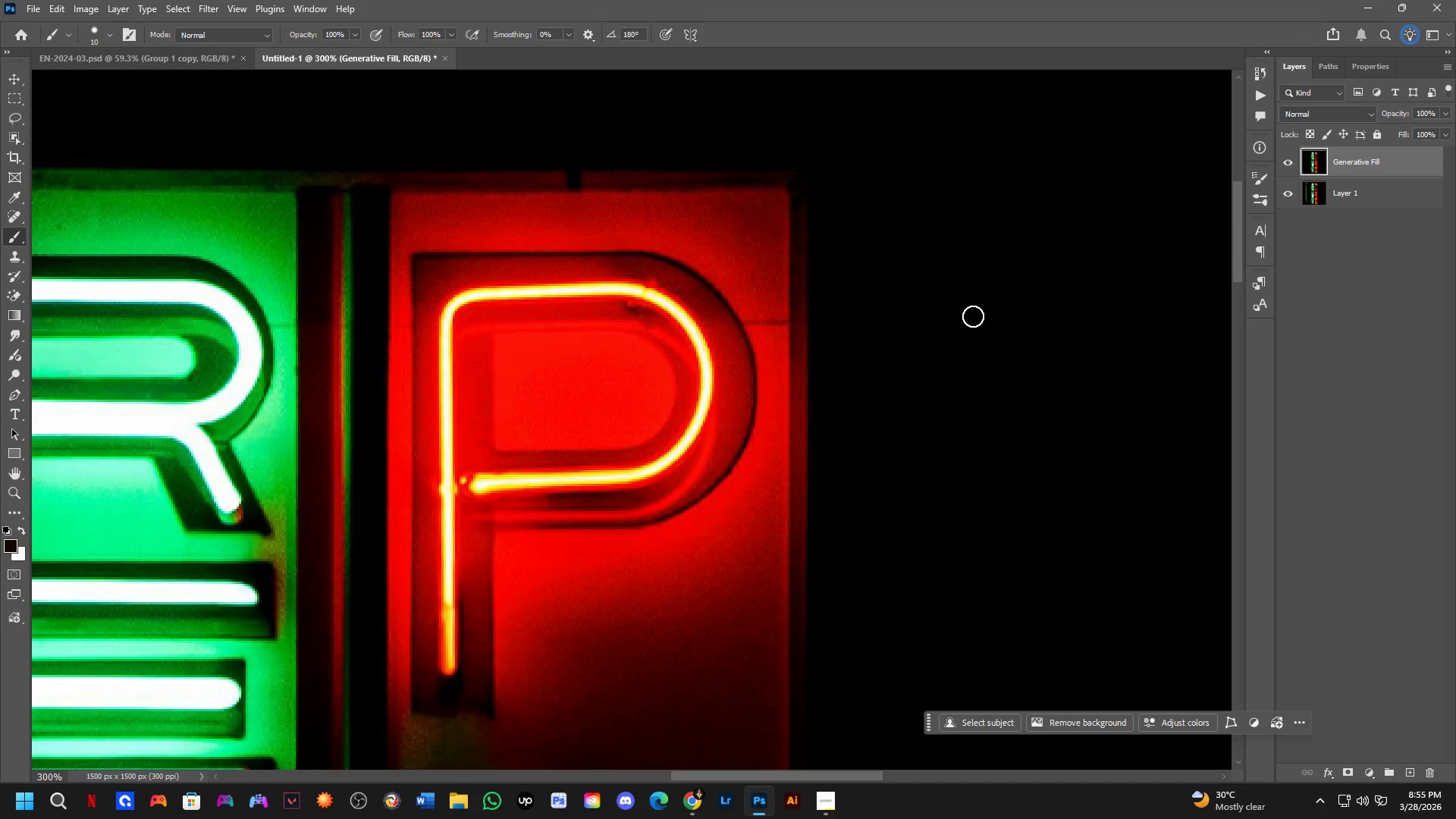 
key(L)
 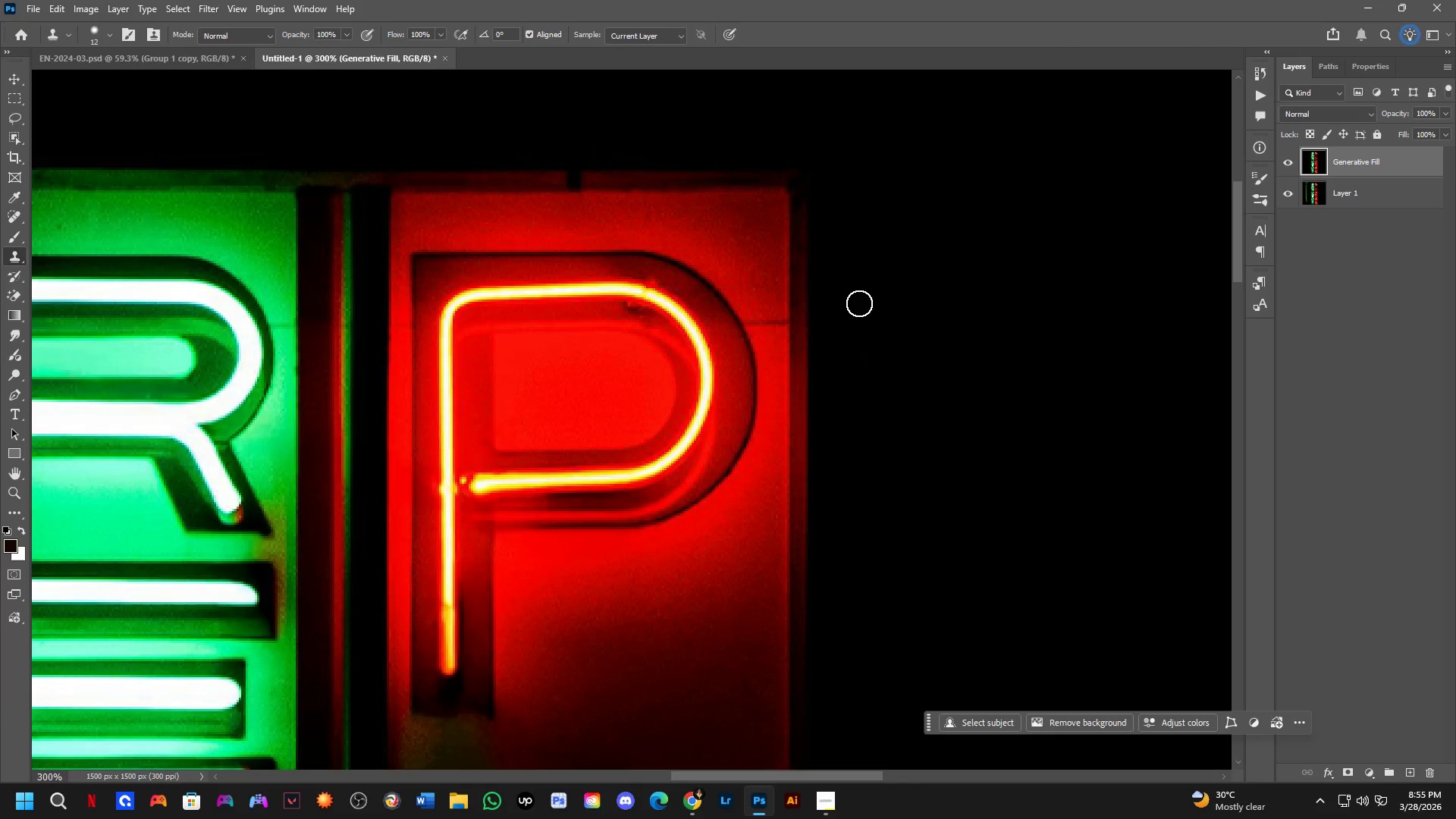 
scroll: coordinate [801, 299], scroll_direction: up, amount: 3.0
 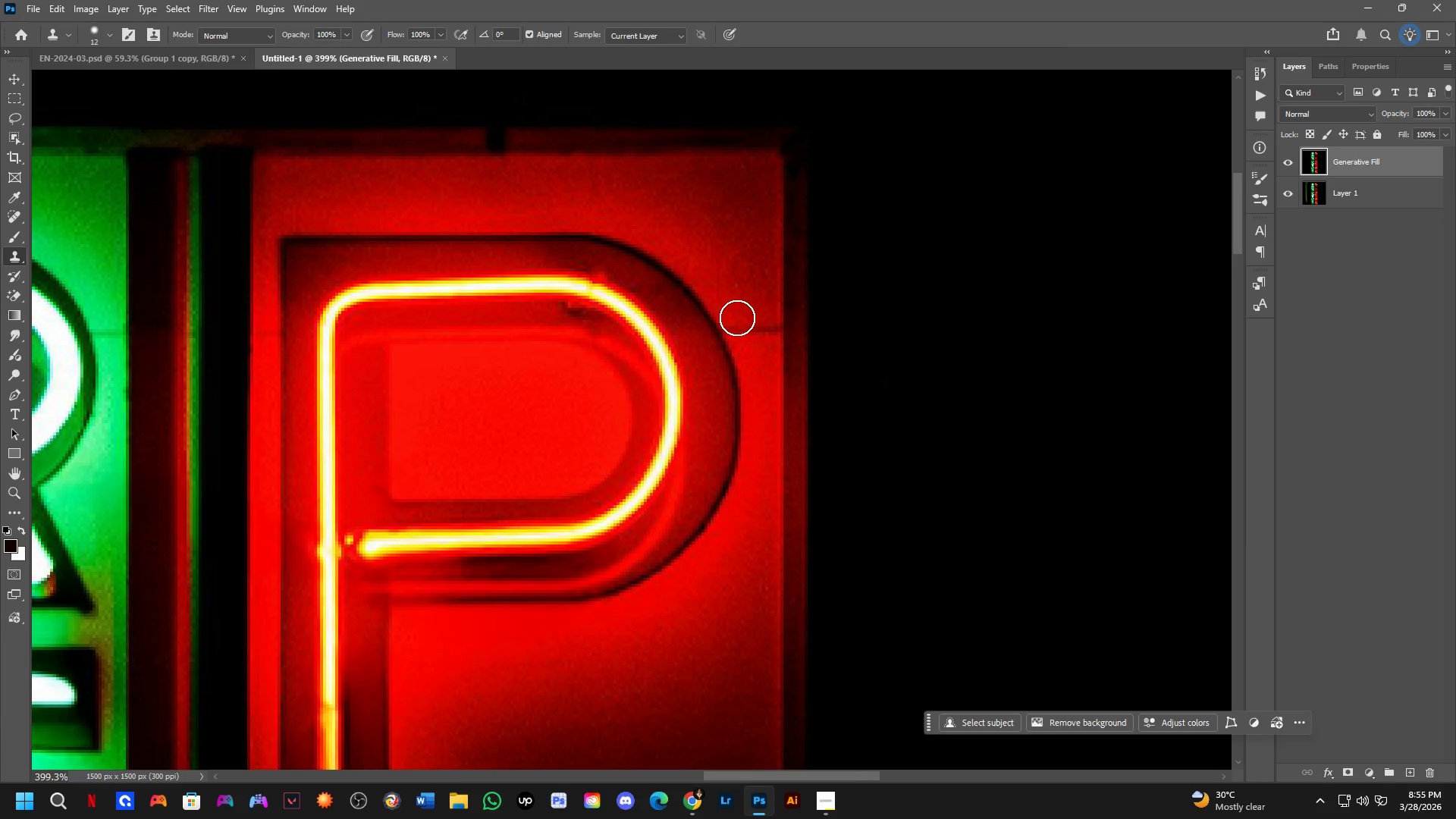 
key(L)
 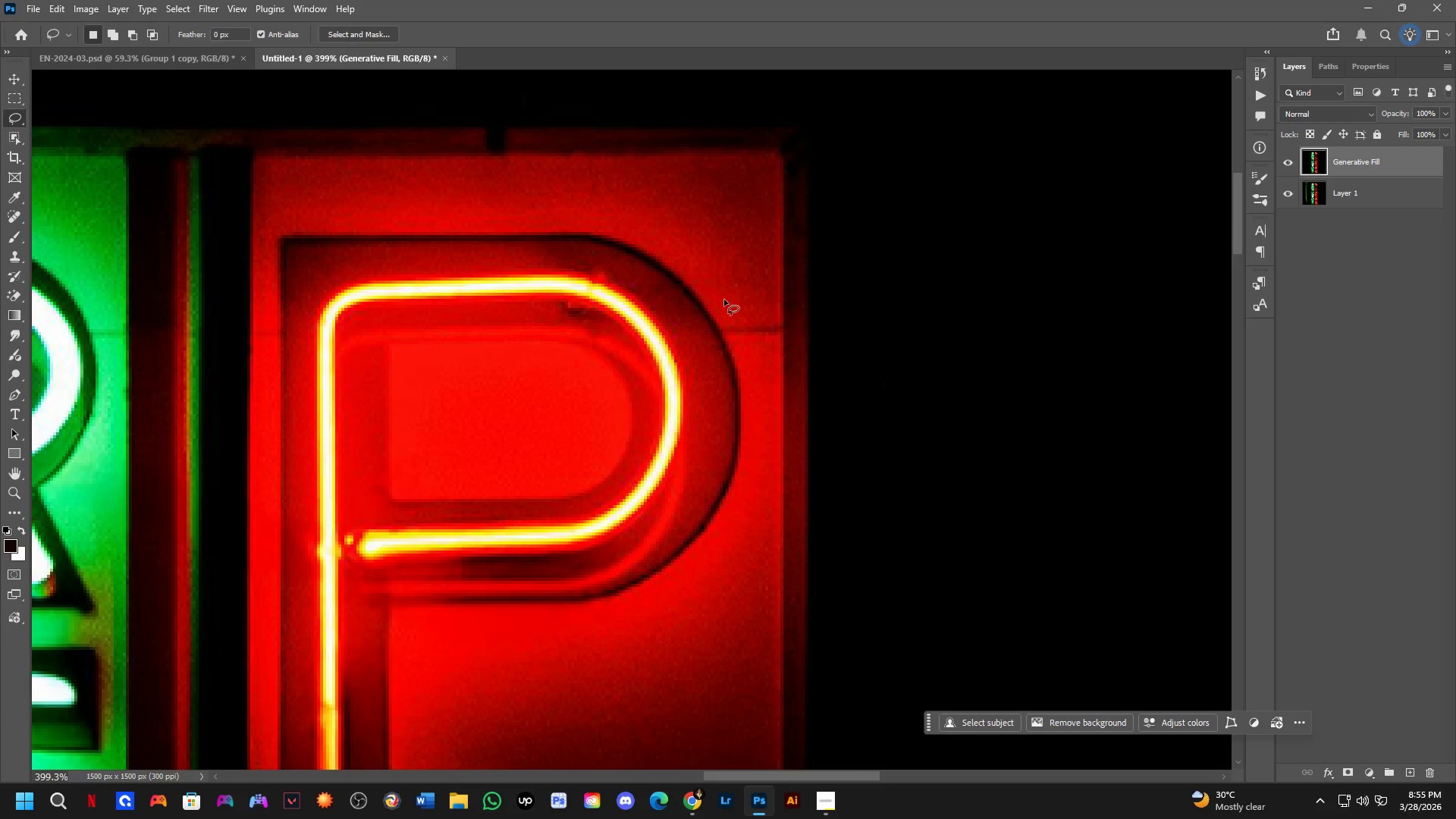 
key(Semicolon)
 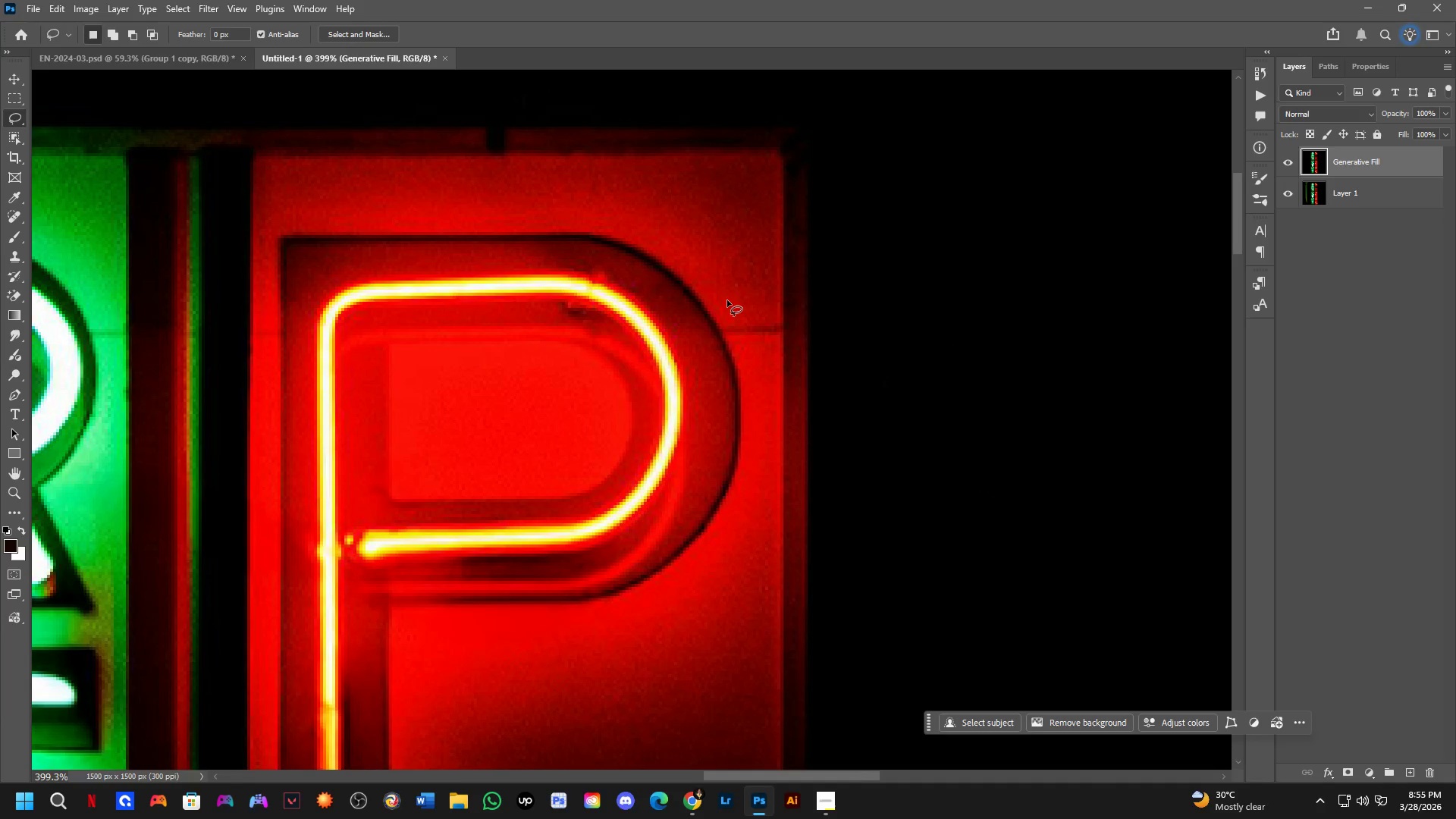 
left_click_drag(start_coordinate=[728, 300], to_coordinate=[817, 307])
 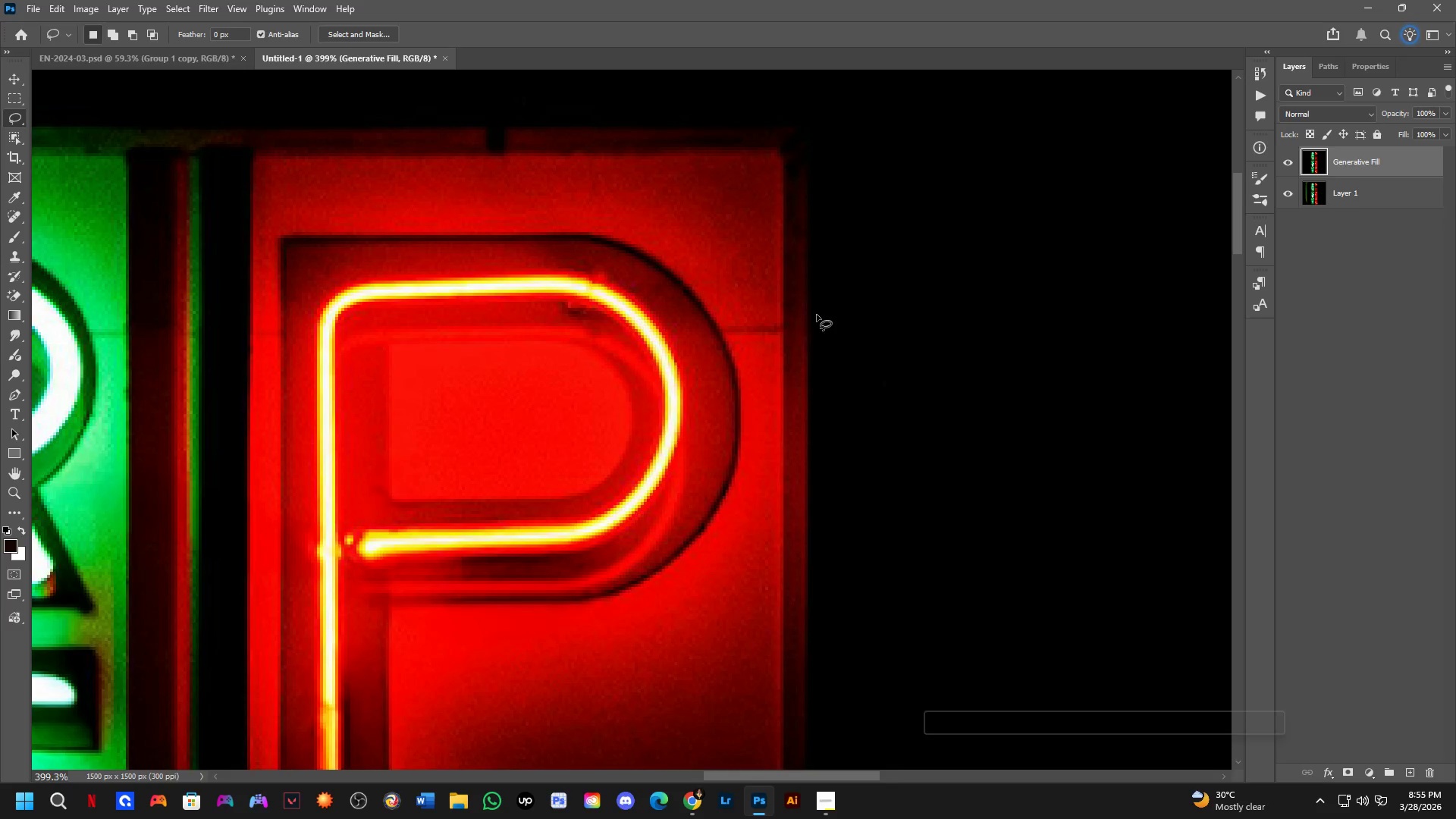 
key(Shift+ShiftLeft)
 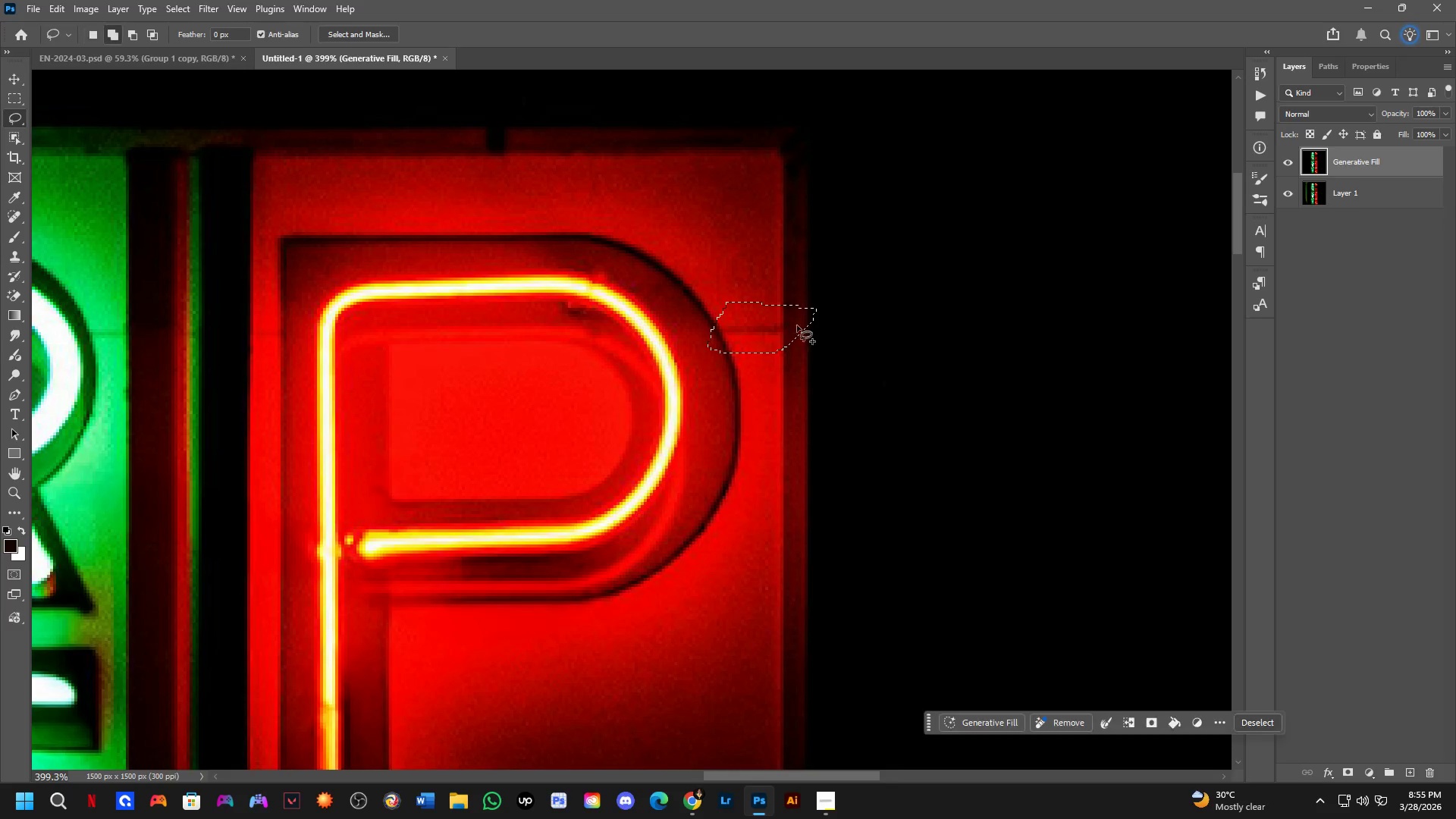 
hold_key(key=Space, duration=0.56)
 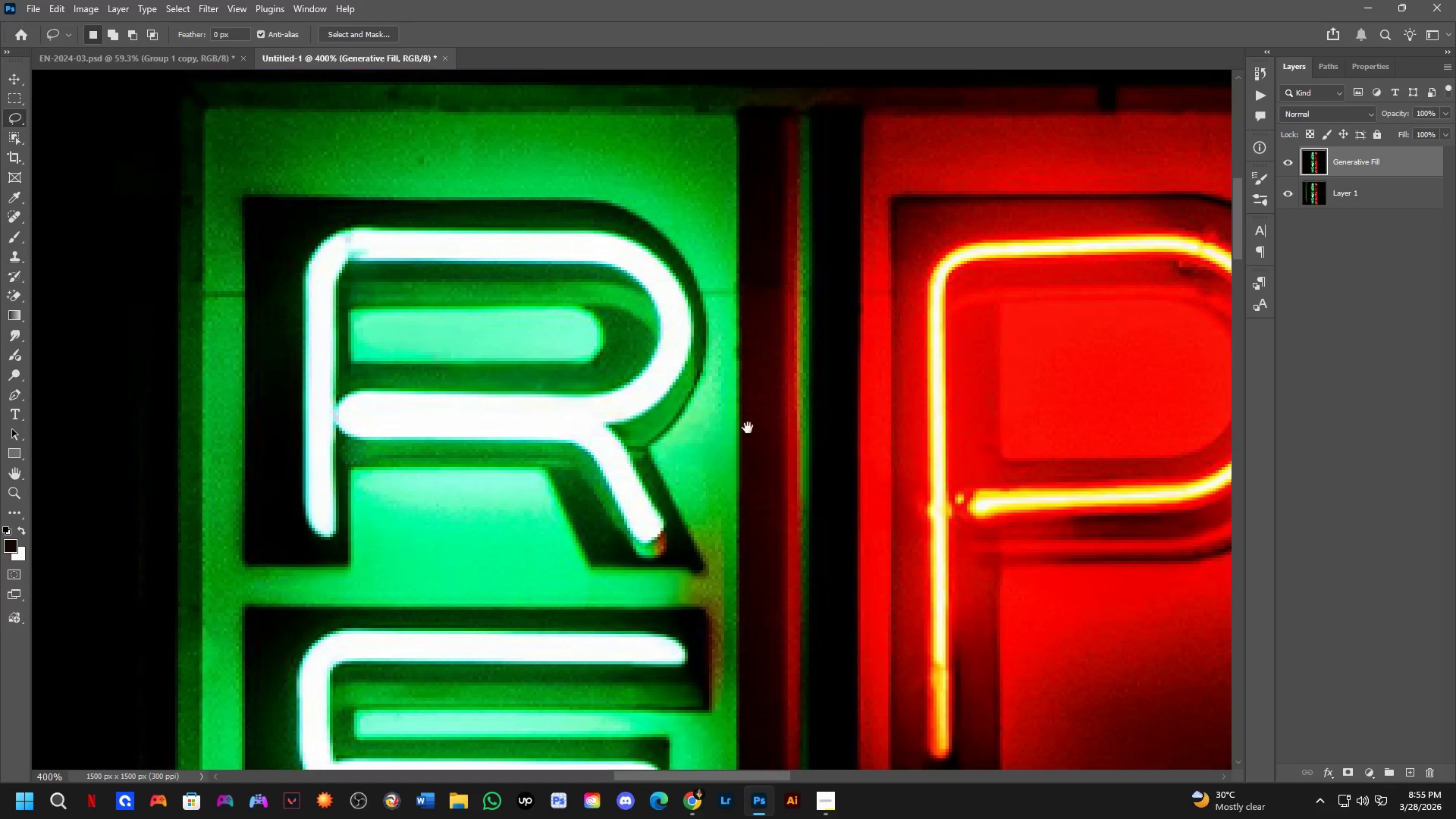 
left_click_drag(start_coordinate=[554, 384], to_coordinate=[671, 384])
 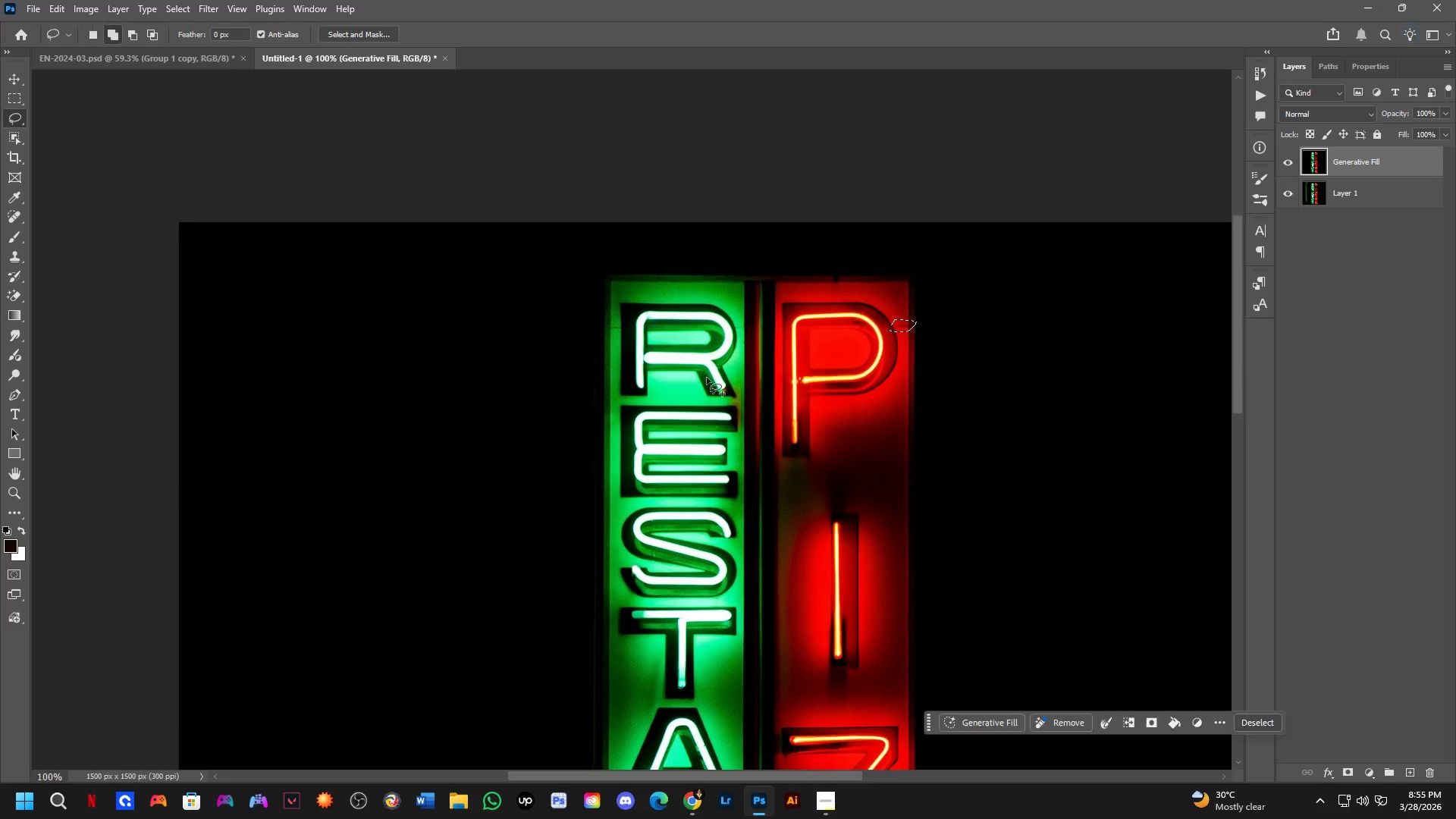 
scroll: coordinate [793, 324], scroll_direction: down, amount: 3.0
 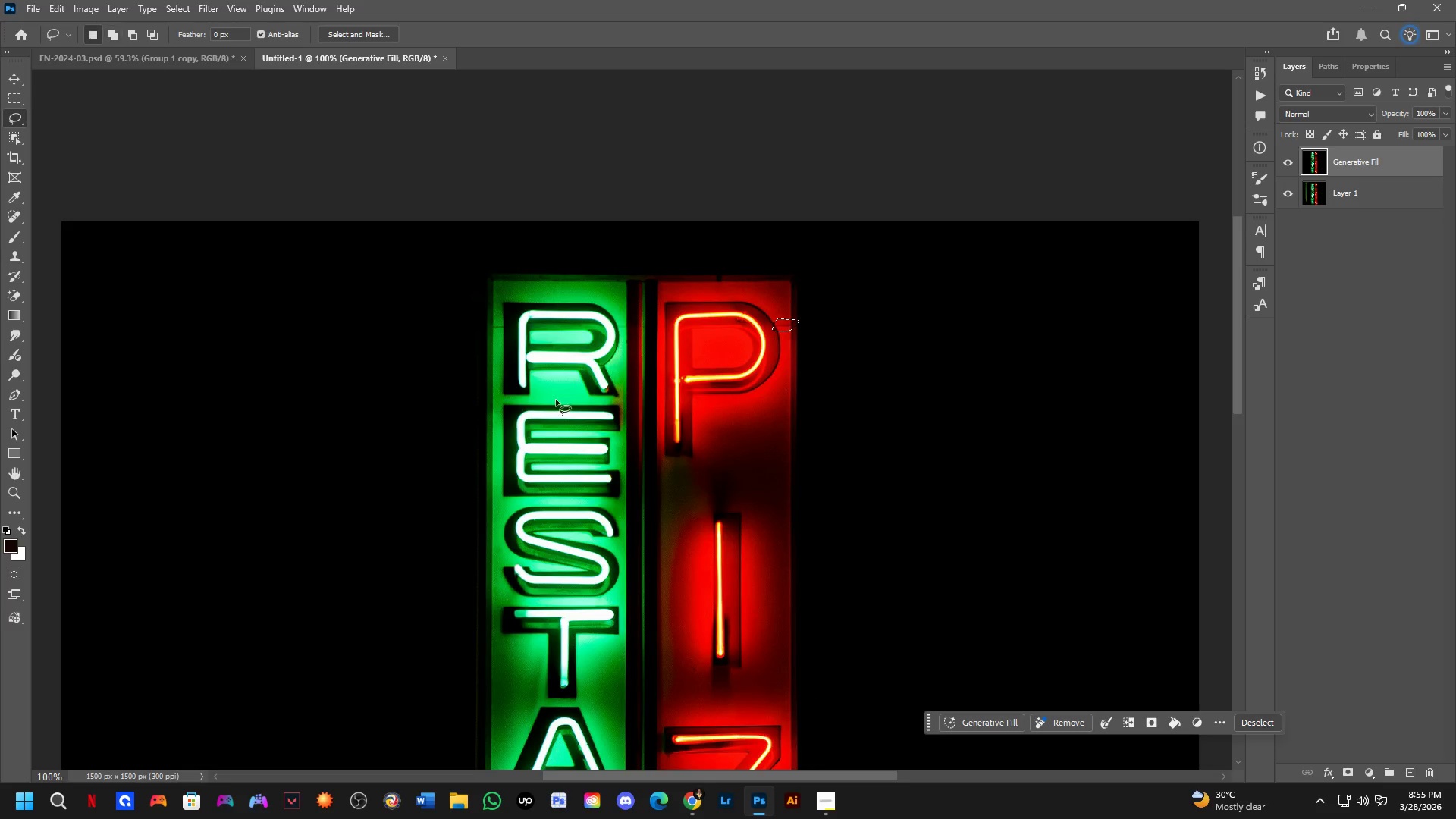 
key(Shift+ShiftLeft)
 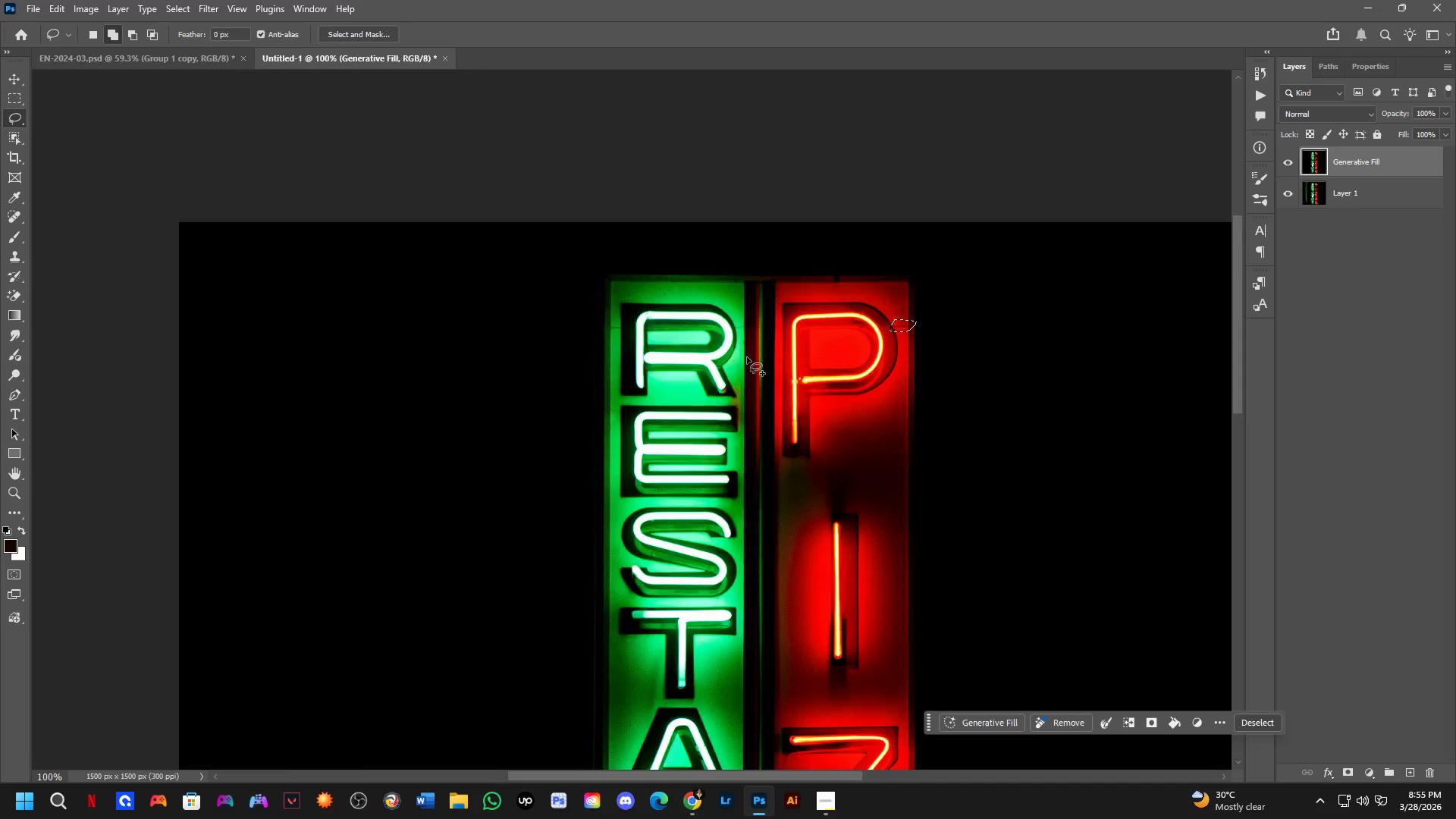 
hold_key(key=Space, duration=0.92)
 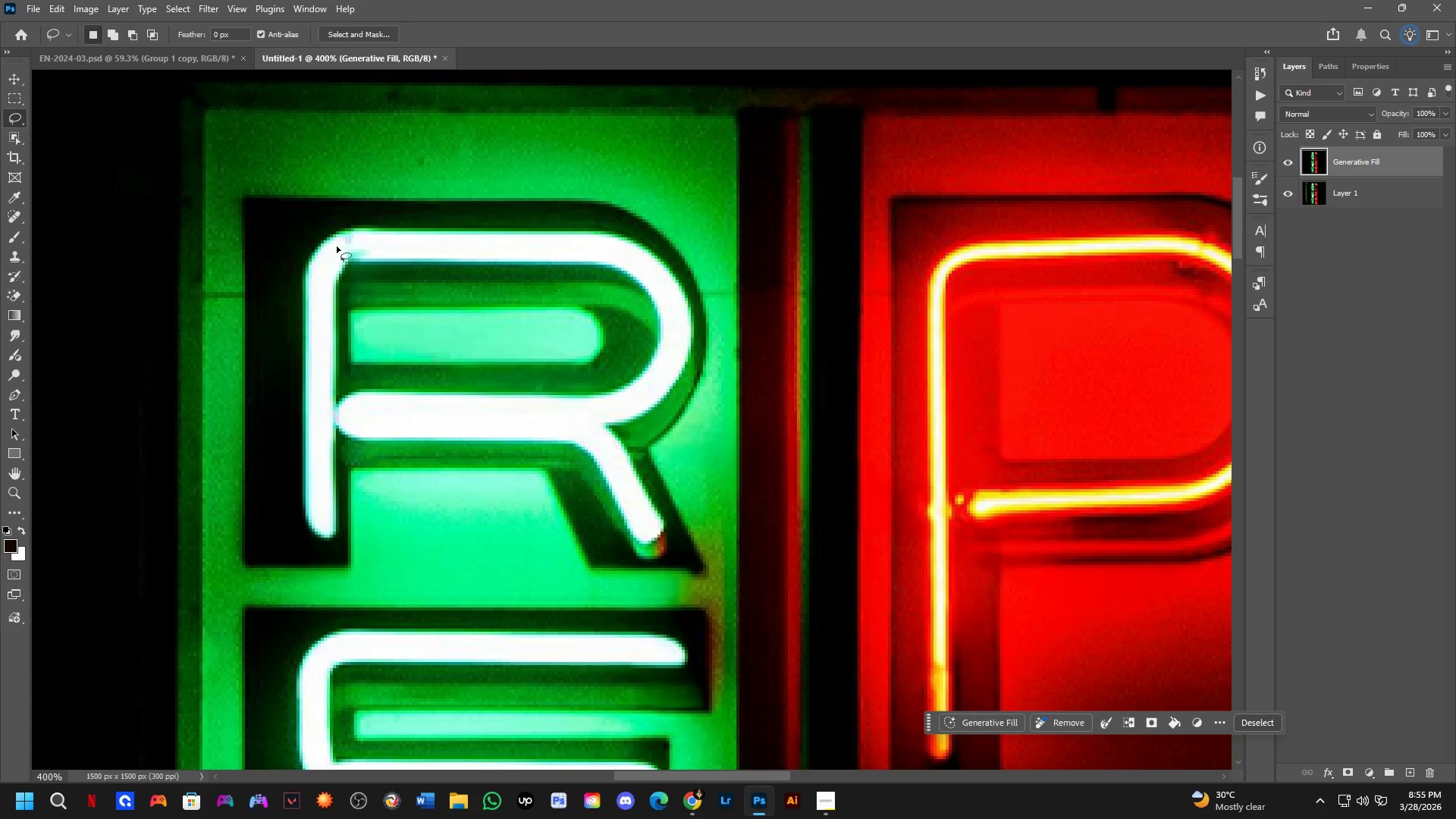 
left_click_drag(start_coordinate=[746, 372], to_coordinate=[748, 428])
 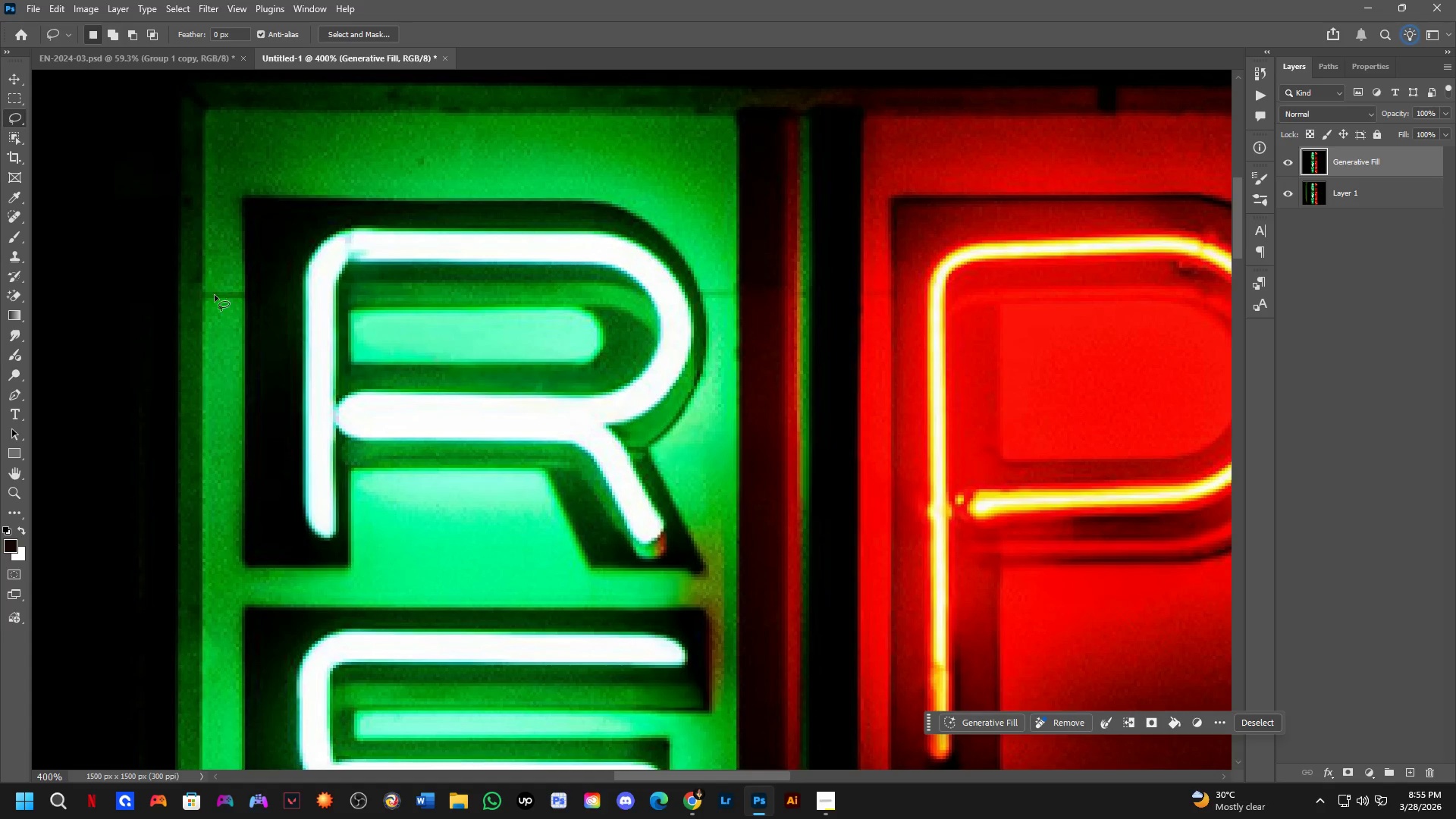 
scroll: coordinate [748, 357], scroll_direction: up, amount: 3.0
 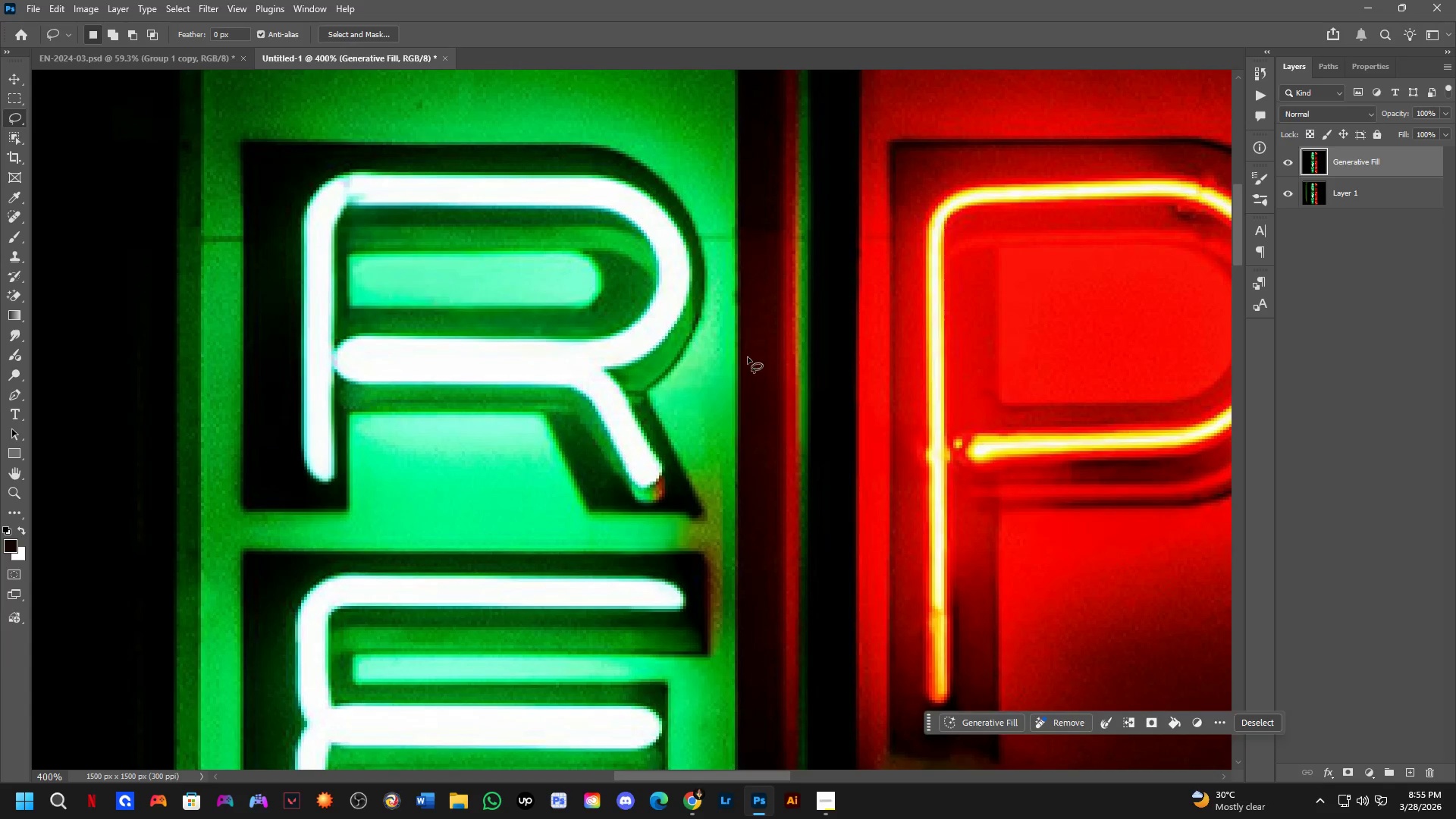 
key(Shift+ShiftLeft)
 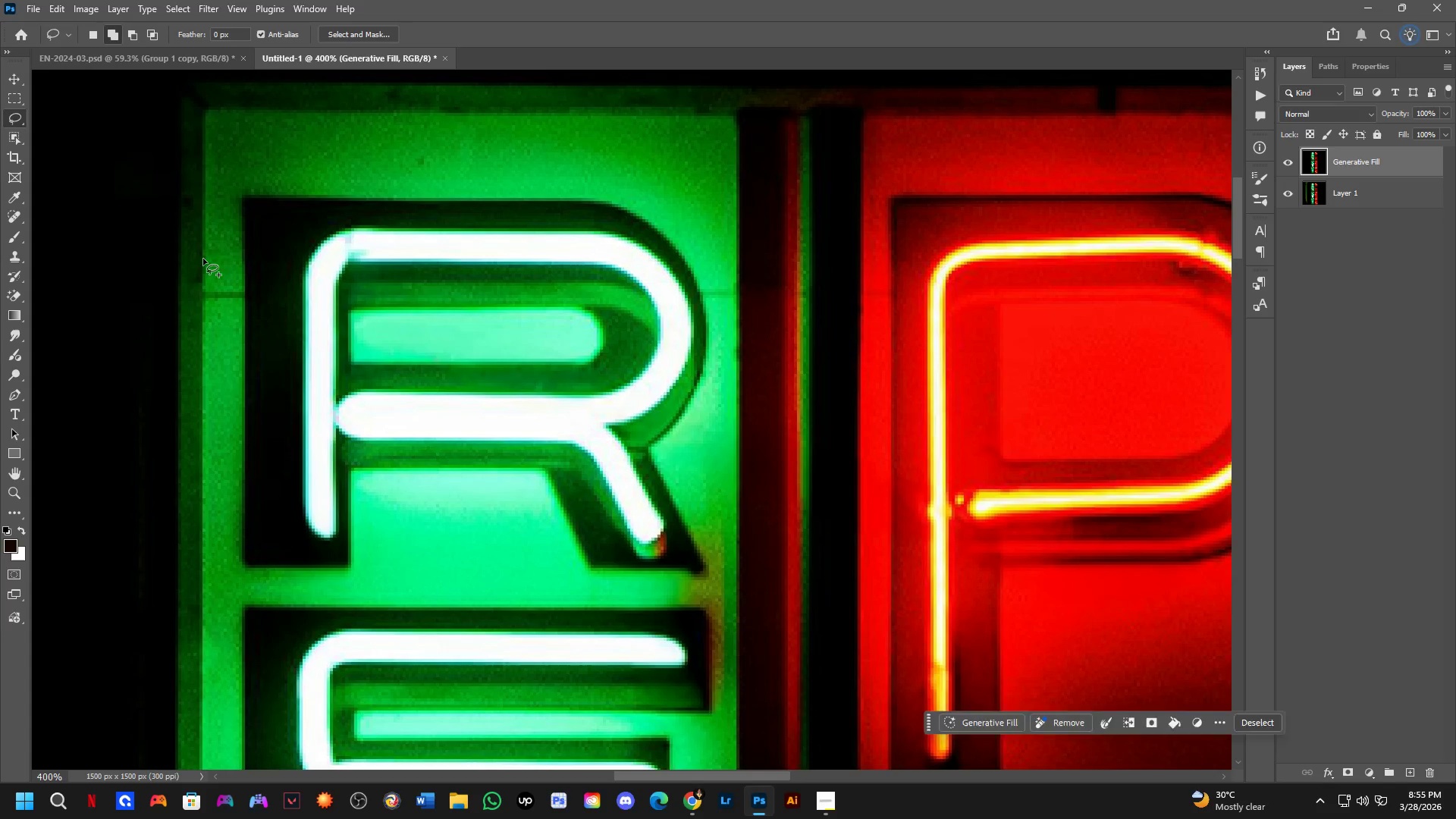 
left_click_drag(start_coordinate=[205, 259], to_coordinate=[256, 286])
 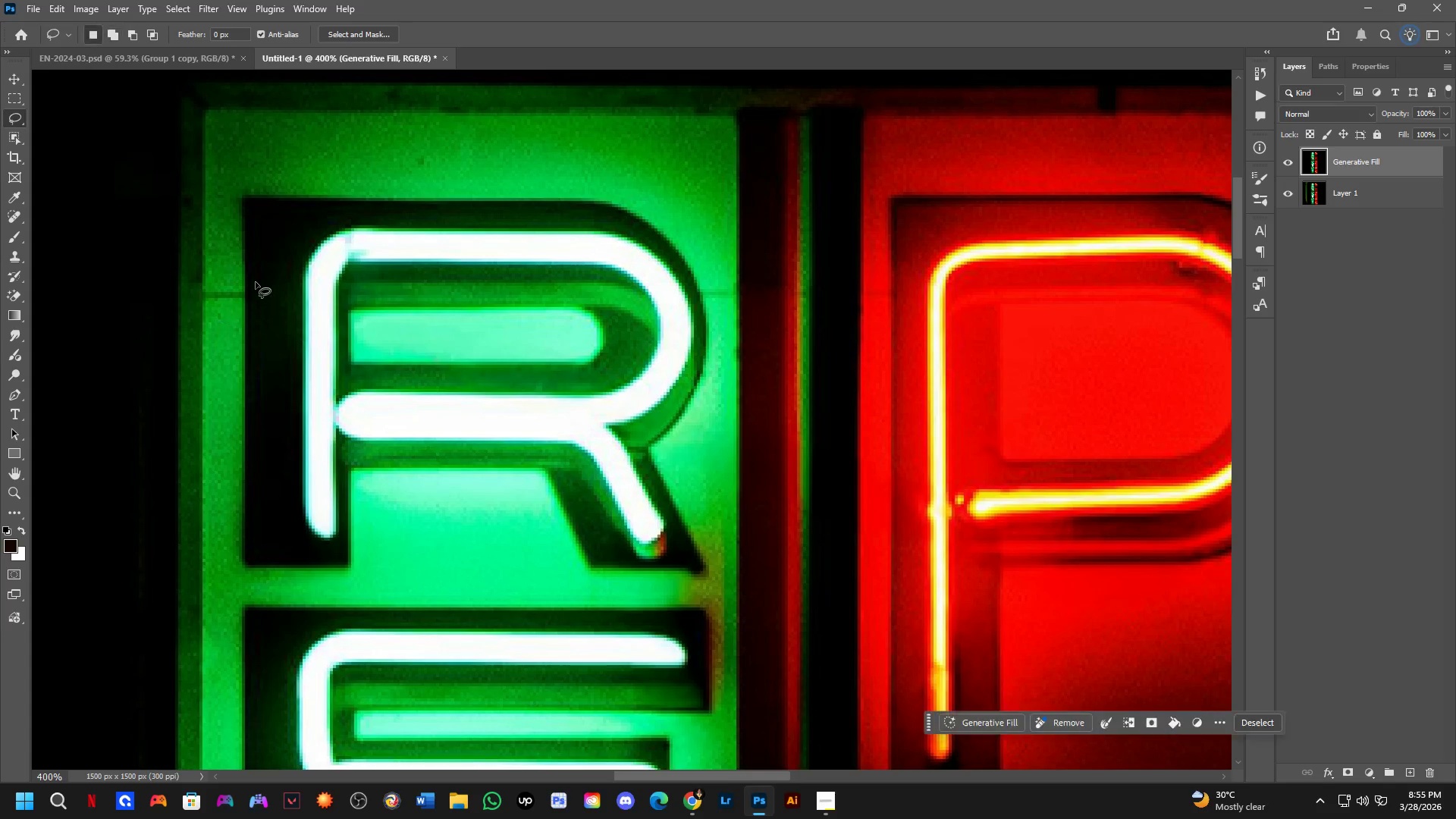 
key(Shift+ShiftLeft)
 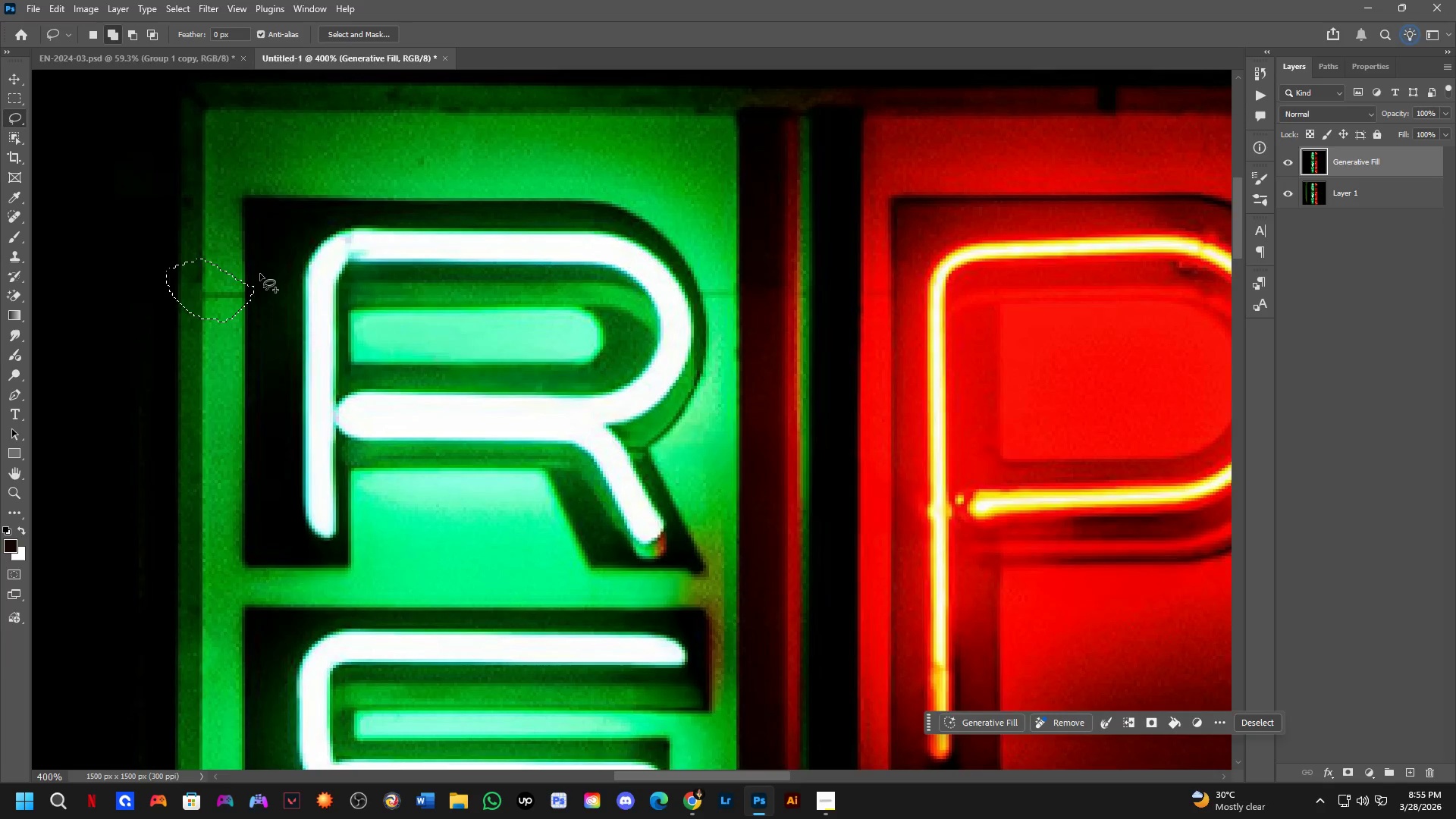 
key(Shift+ShiftLeft)
 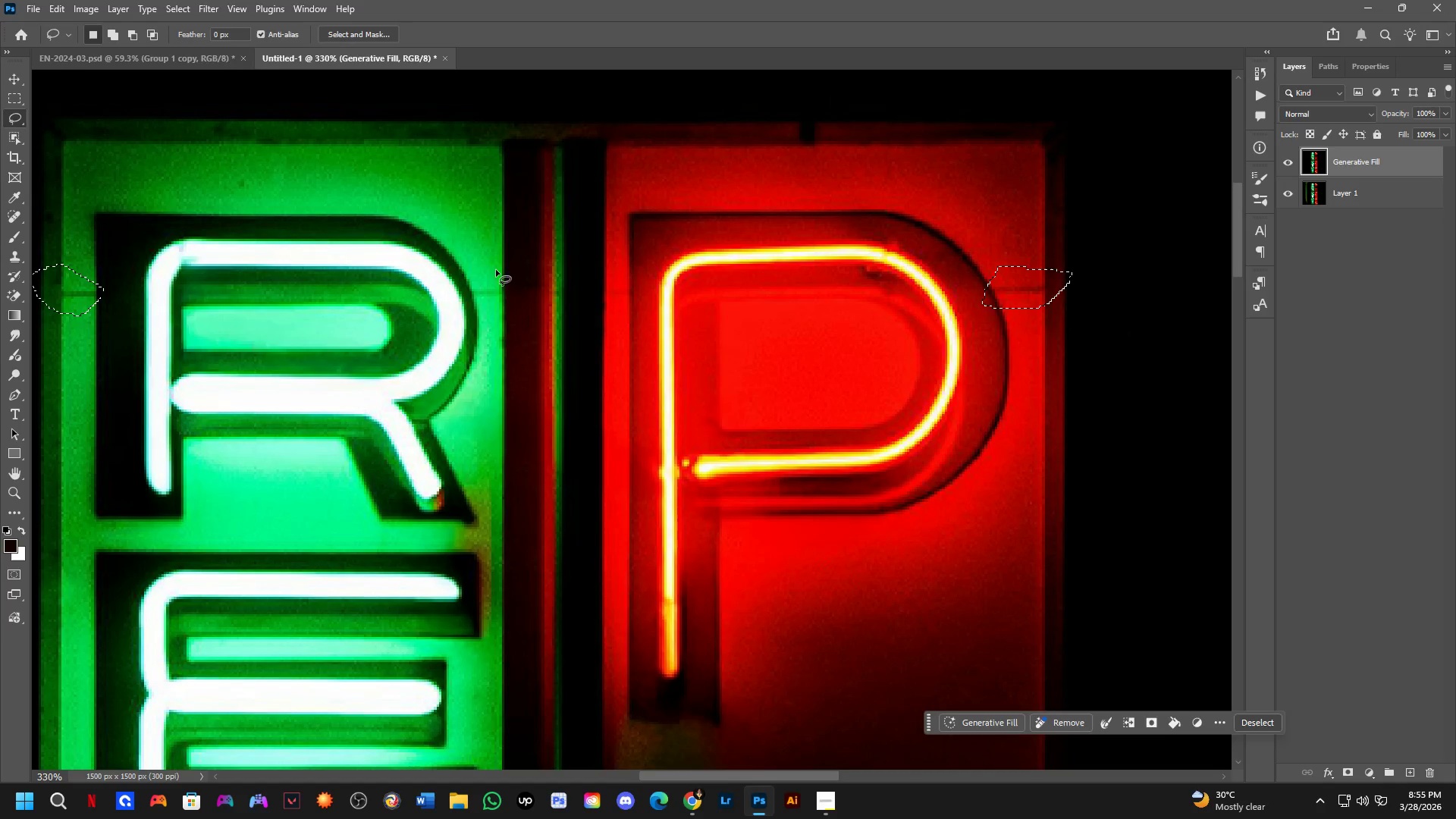 
left_click_drag(start_coordinate=[488, 271], to_coordinate=[470, 287])
 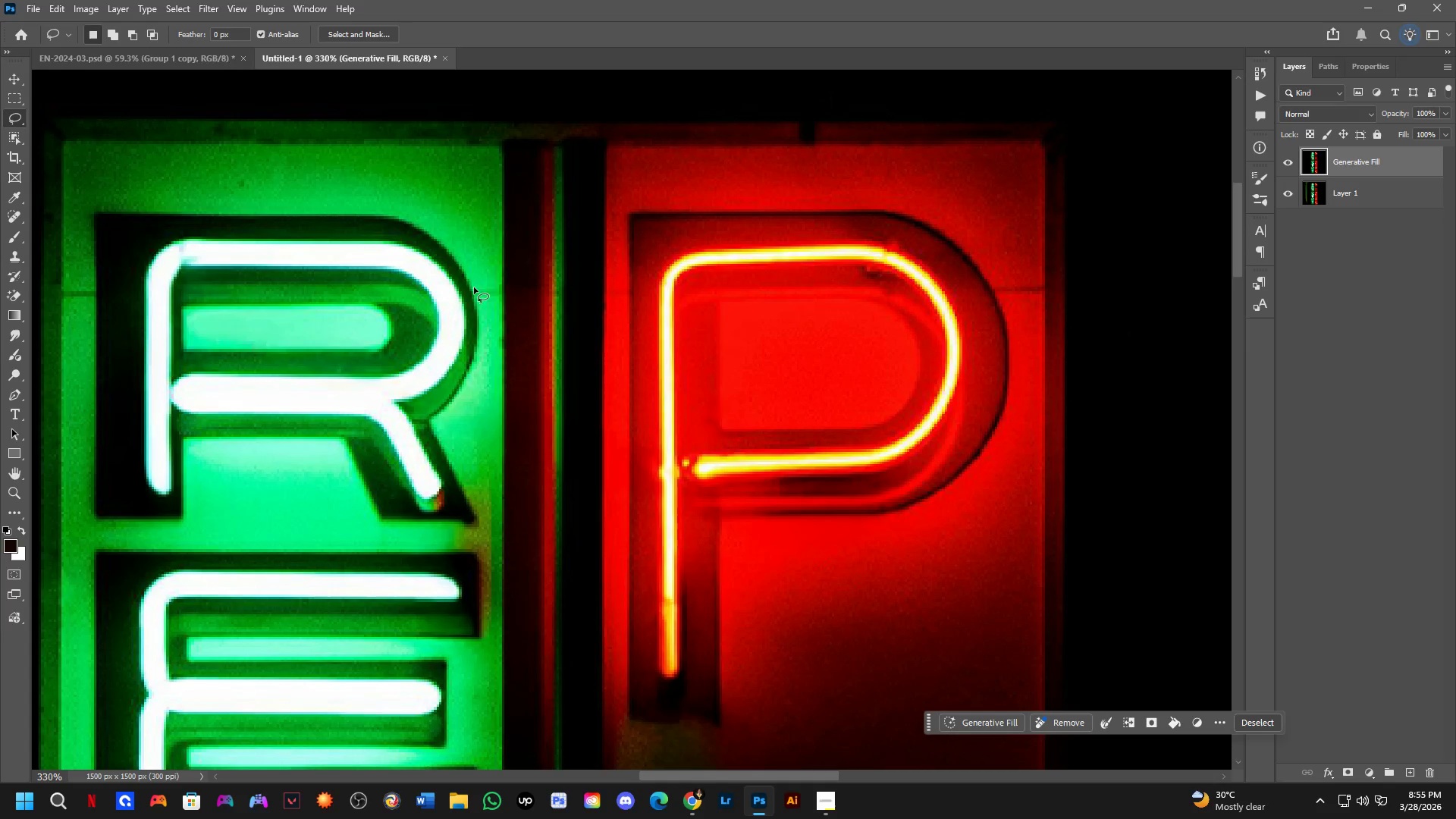 
scroll: coordinate [497, 268], scroll_direction: none, amount: 0.0
 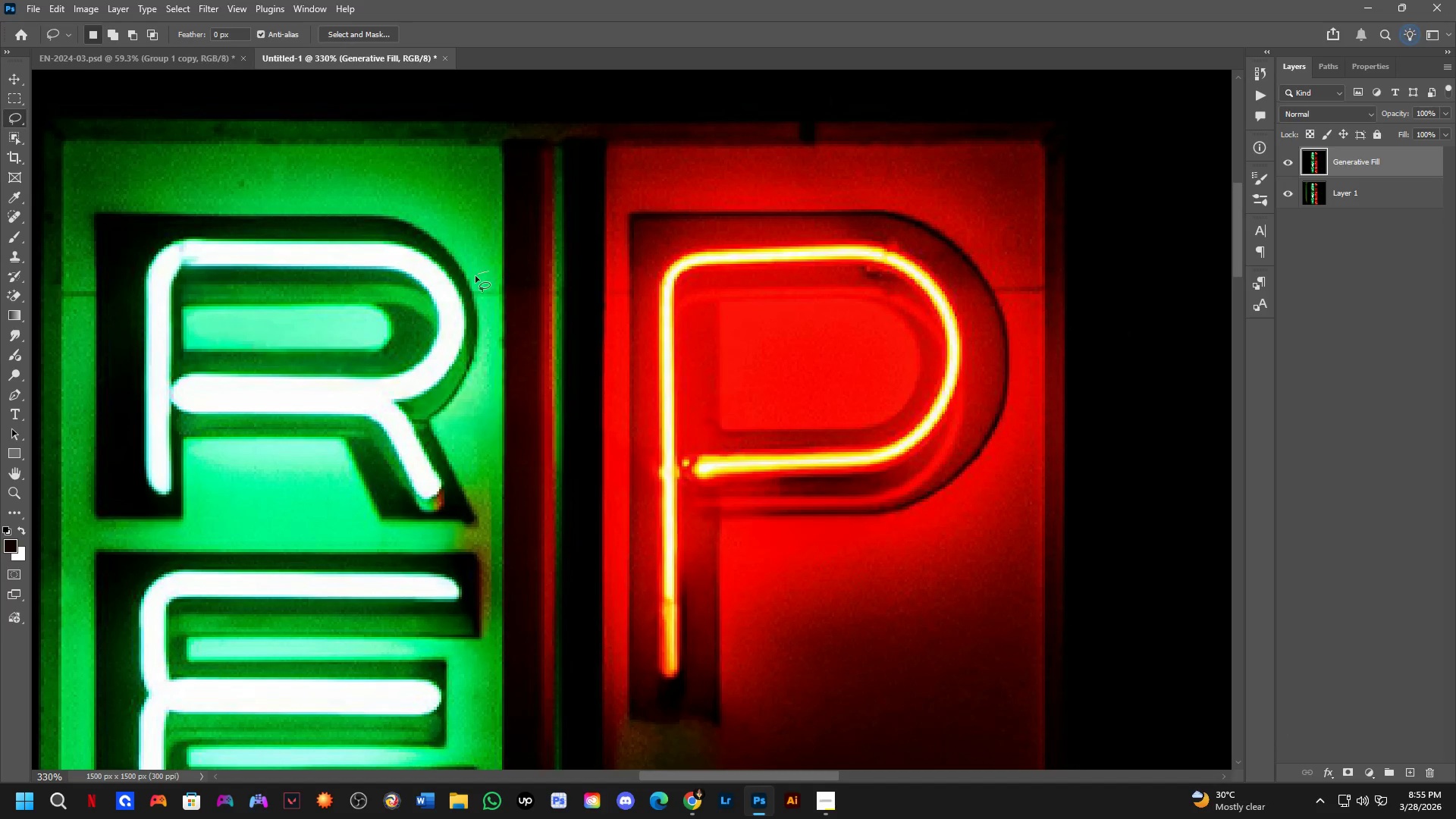 
key(Control+ControlLeft)
 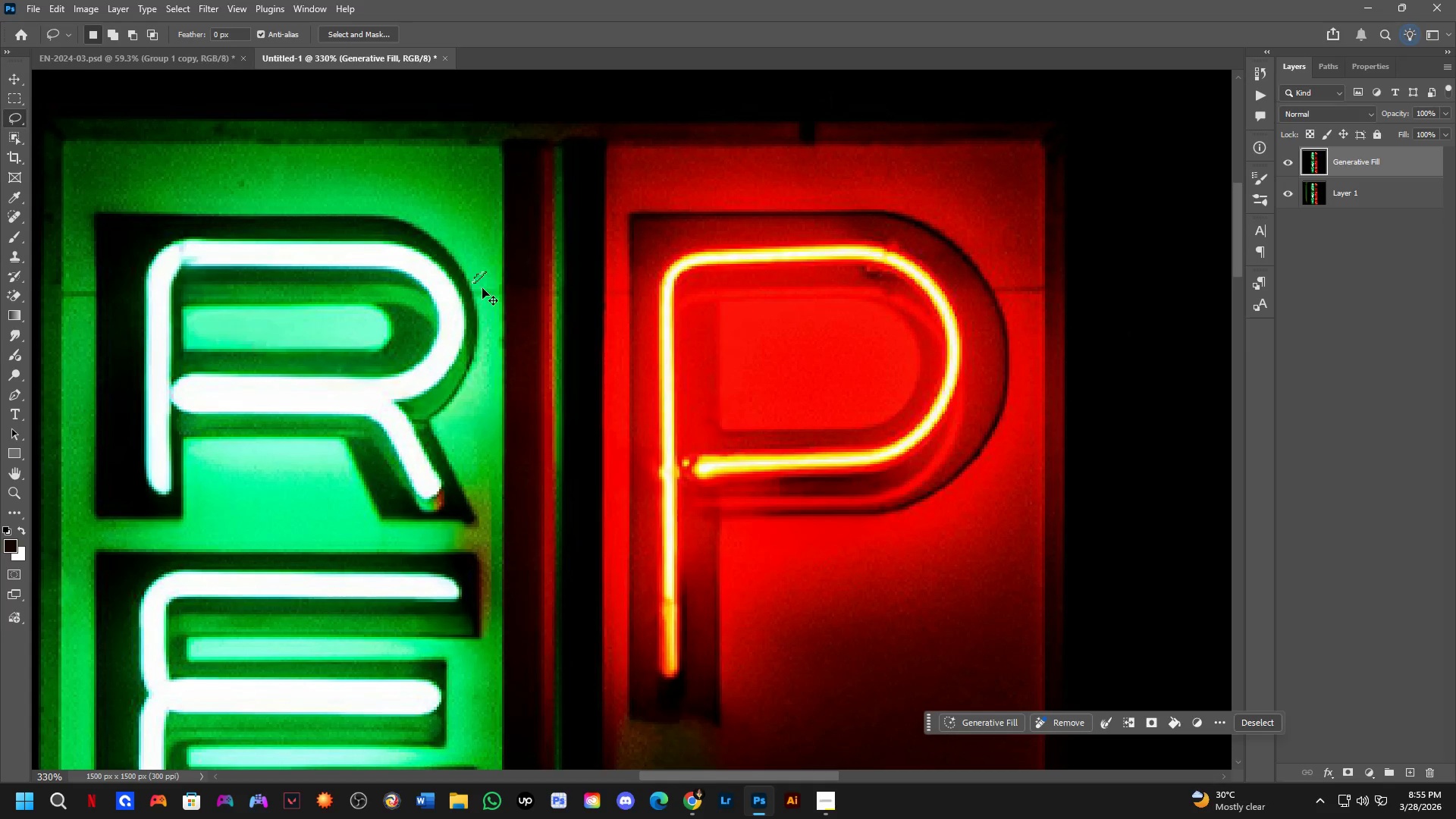 
key(Control+Z)
 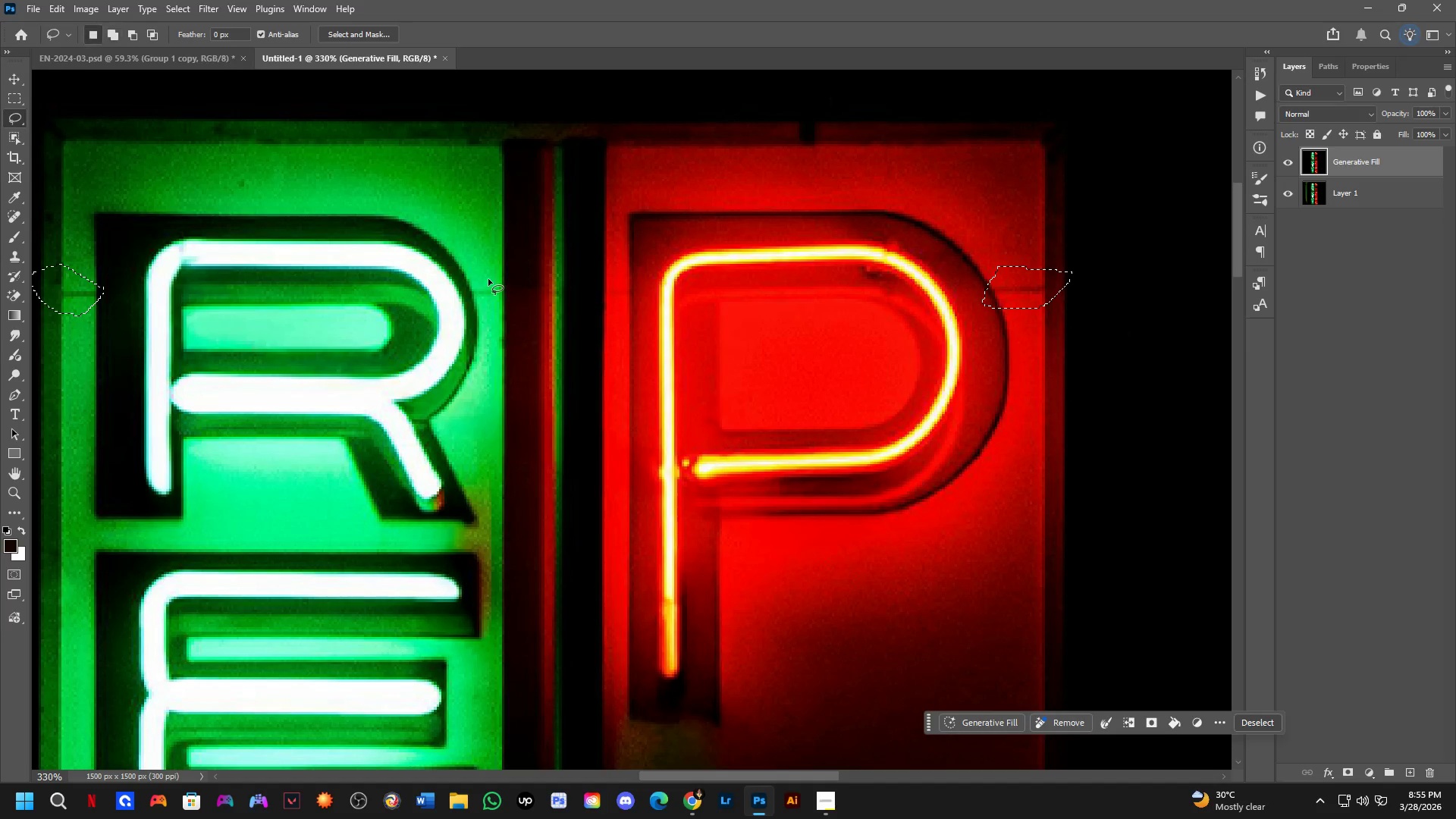 
key(Control+Shift+ShiftLeft)
 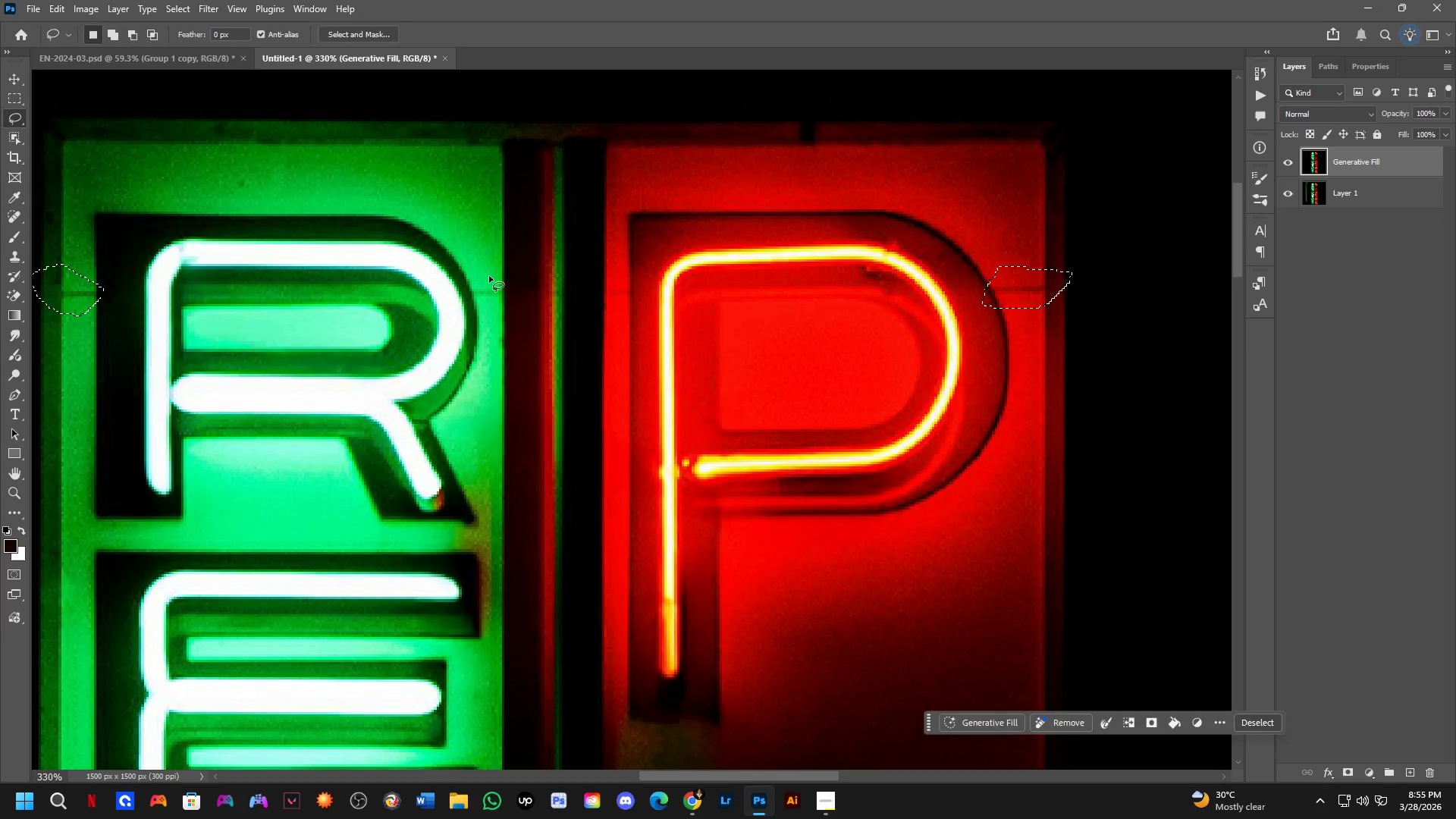 
key(Shift+ShiftLeft)
 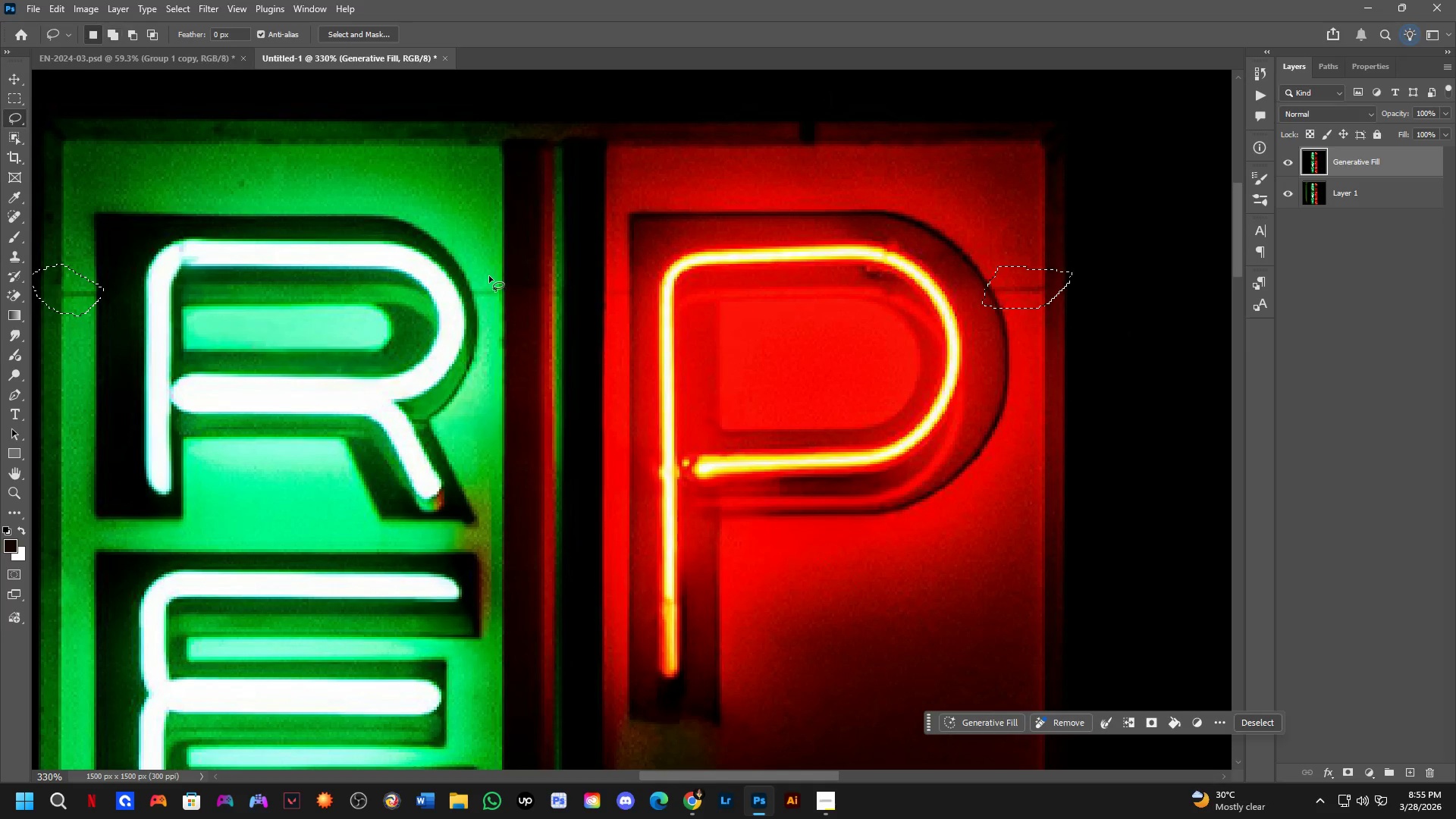 
key(Shift+ShiftLeft)
 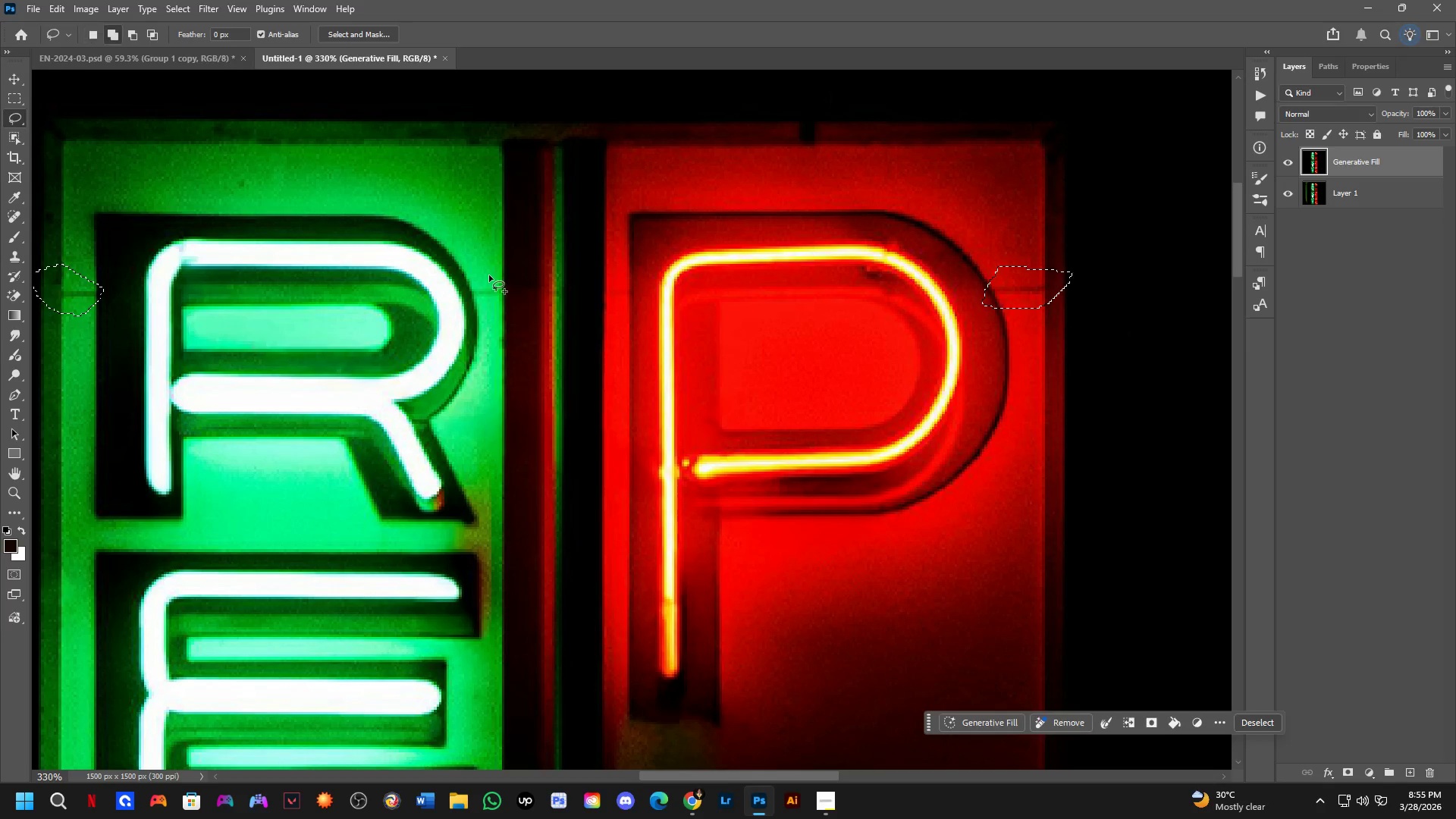 
left_click_drag(start_coordinate=[489, 275], to_coordinate=[510, 290])
 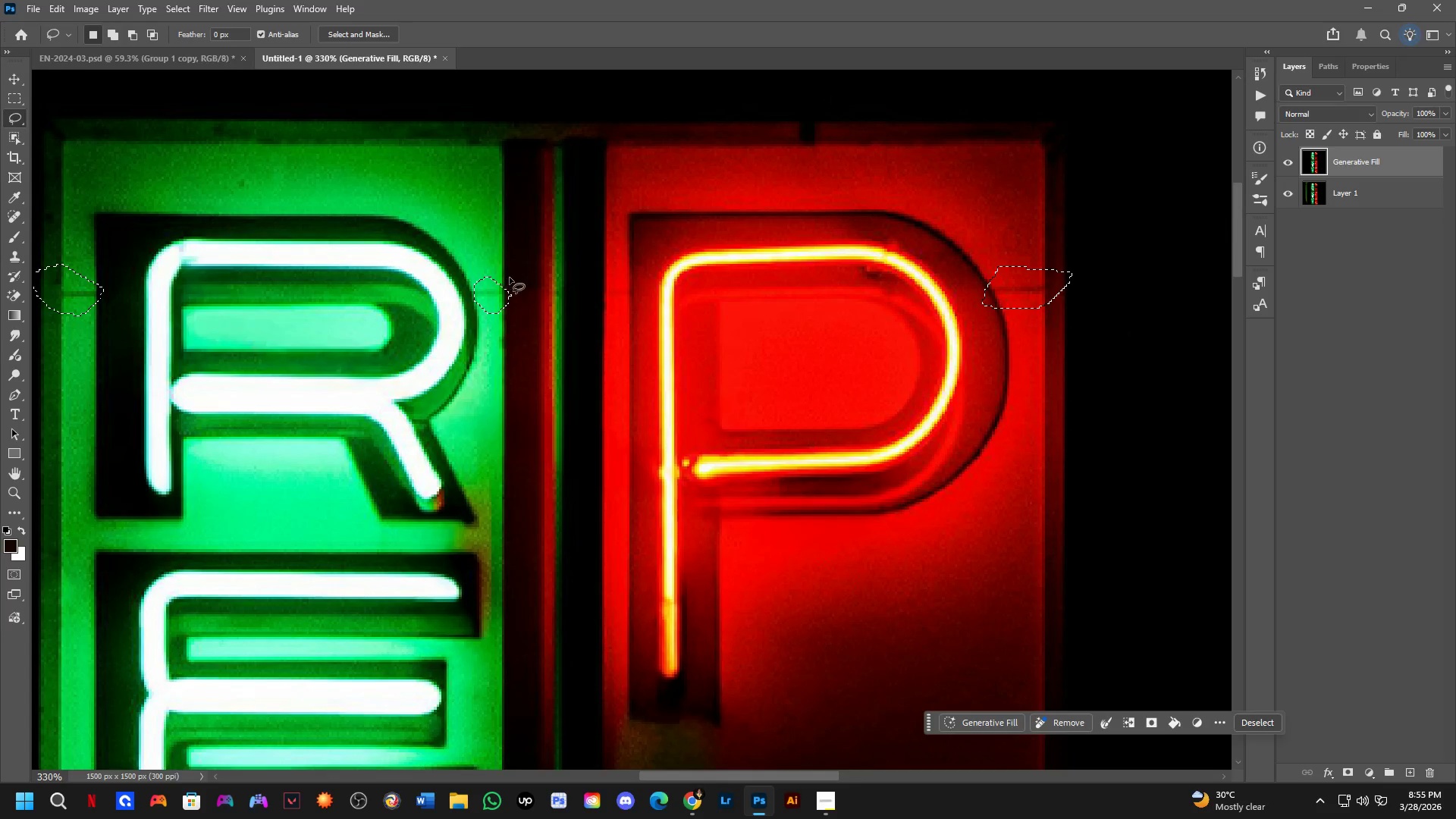 
hold_key(key=Space, duration=0.48)
 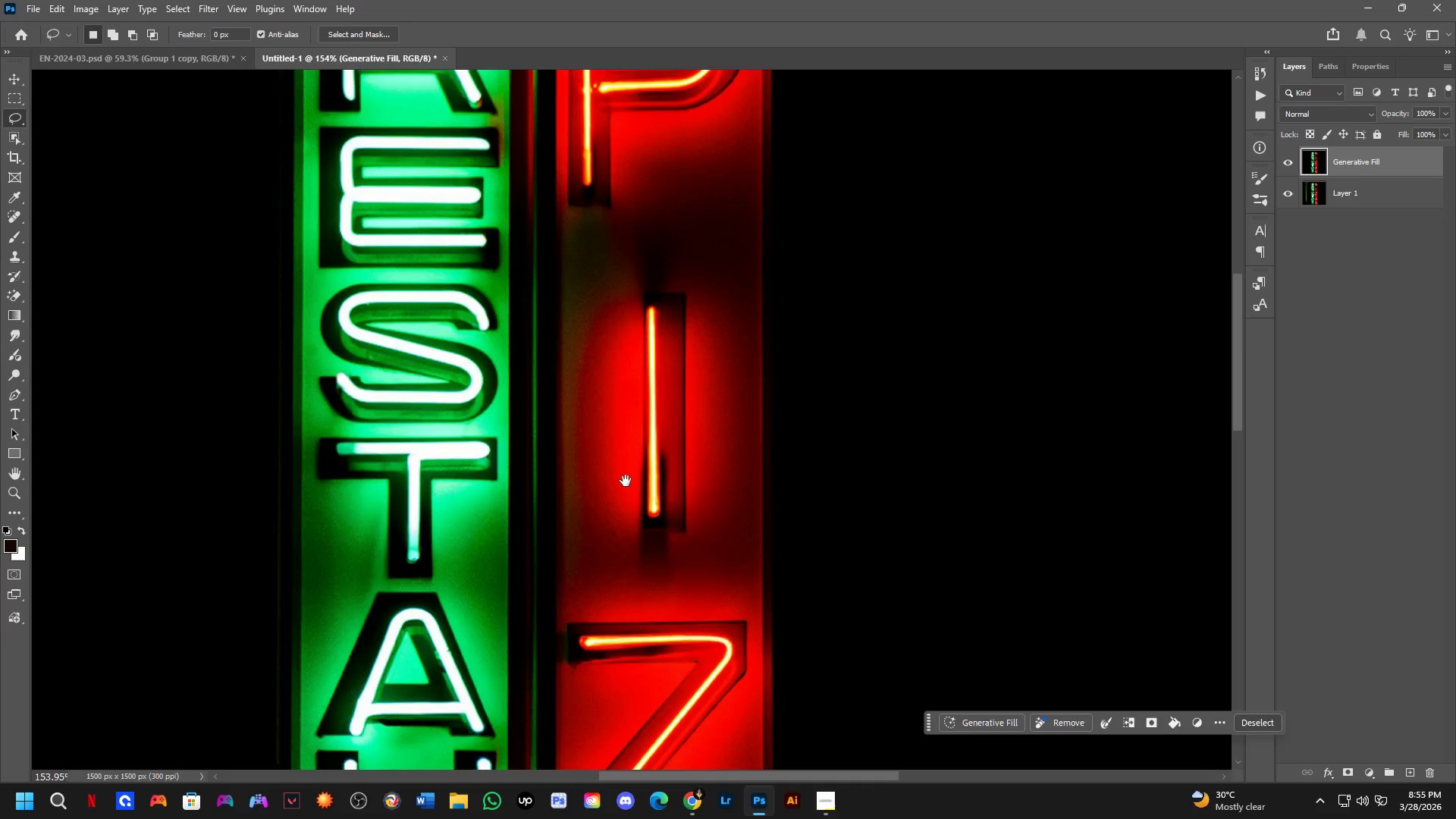 
left_click_drag(start_coordinate=[598, 551], to_coordinate=[577, 167])
 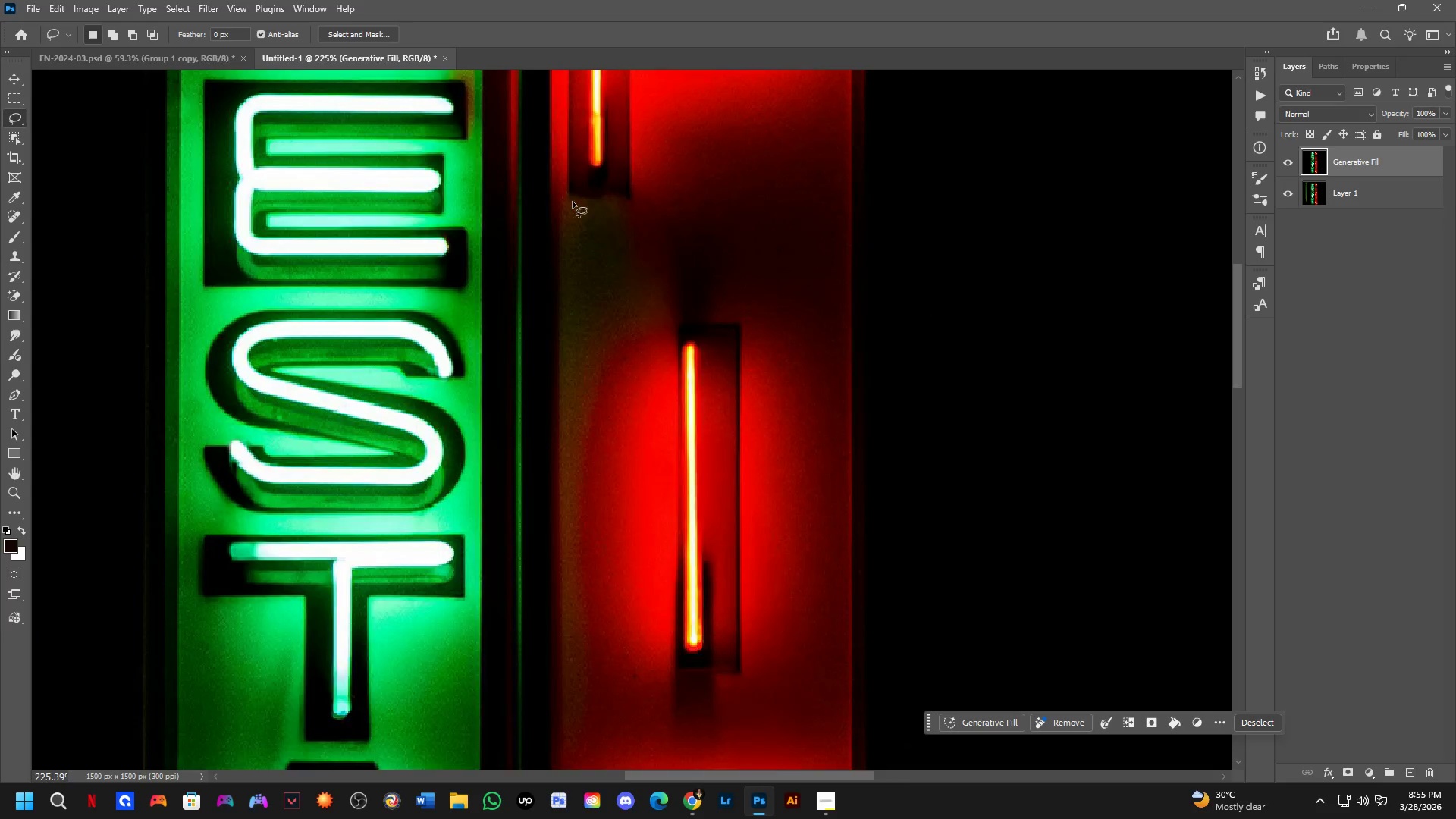 
scroll: coordinate [503, 277], scroll_direction: down, amount: 4.0
 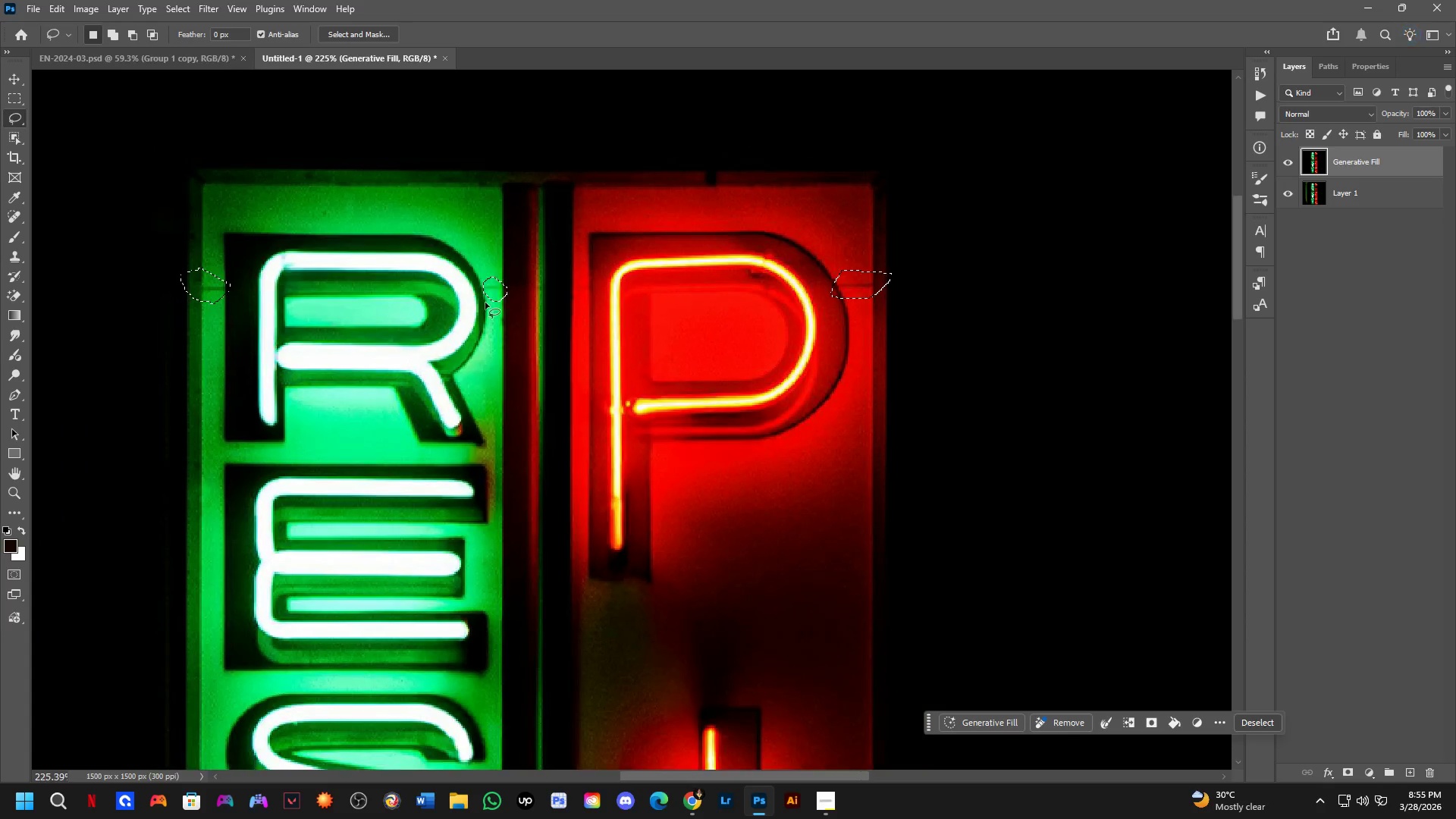 
hold_key(key=Space, duration=1.5)
 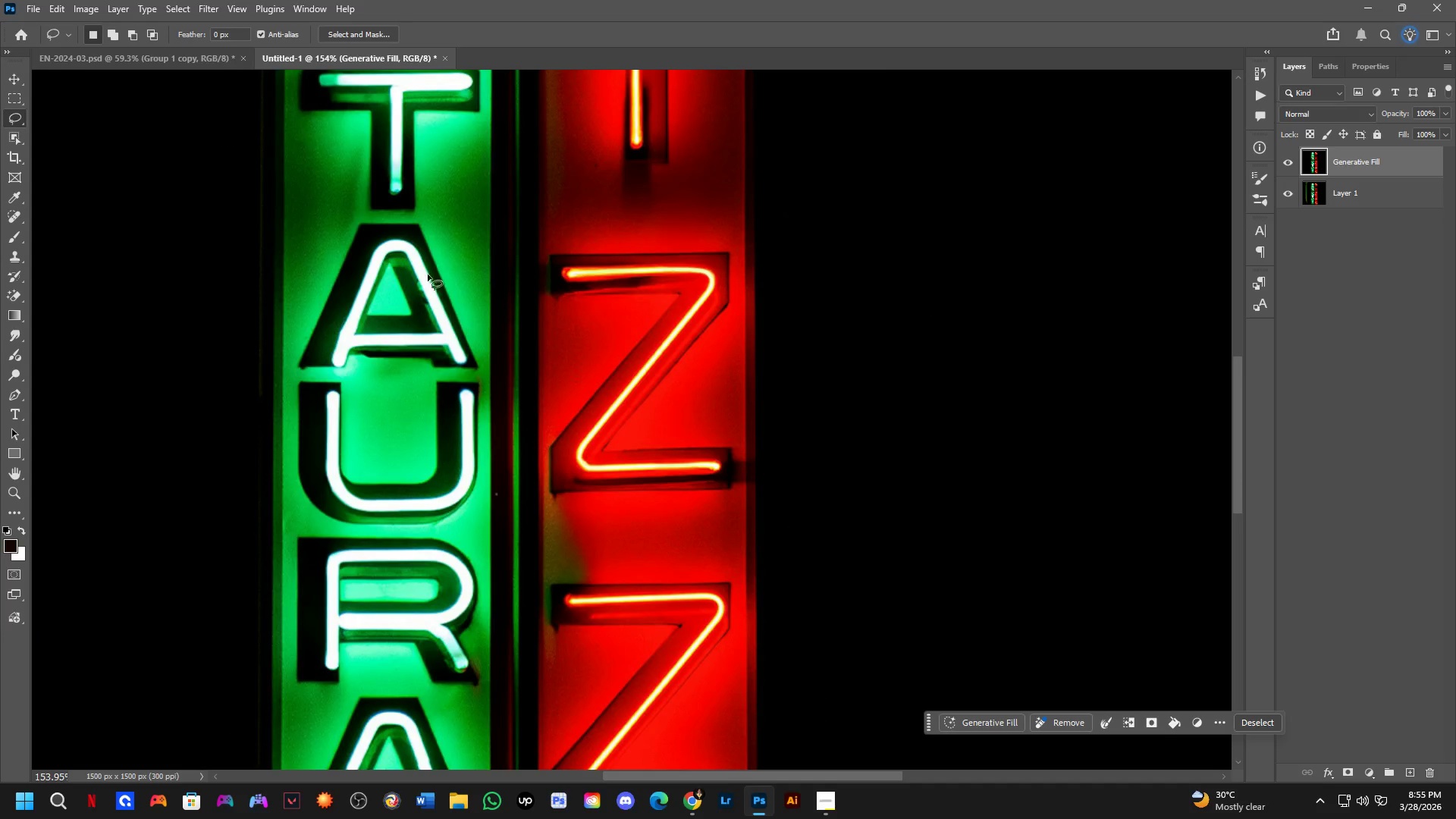 
left_click_drag(start_coordinate=[626, 492], to_coordinate=[616, 126])
 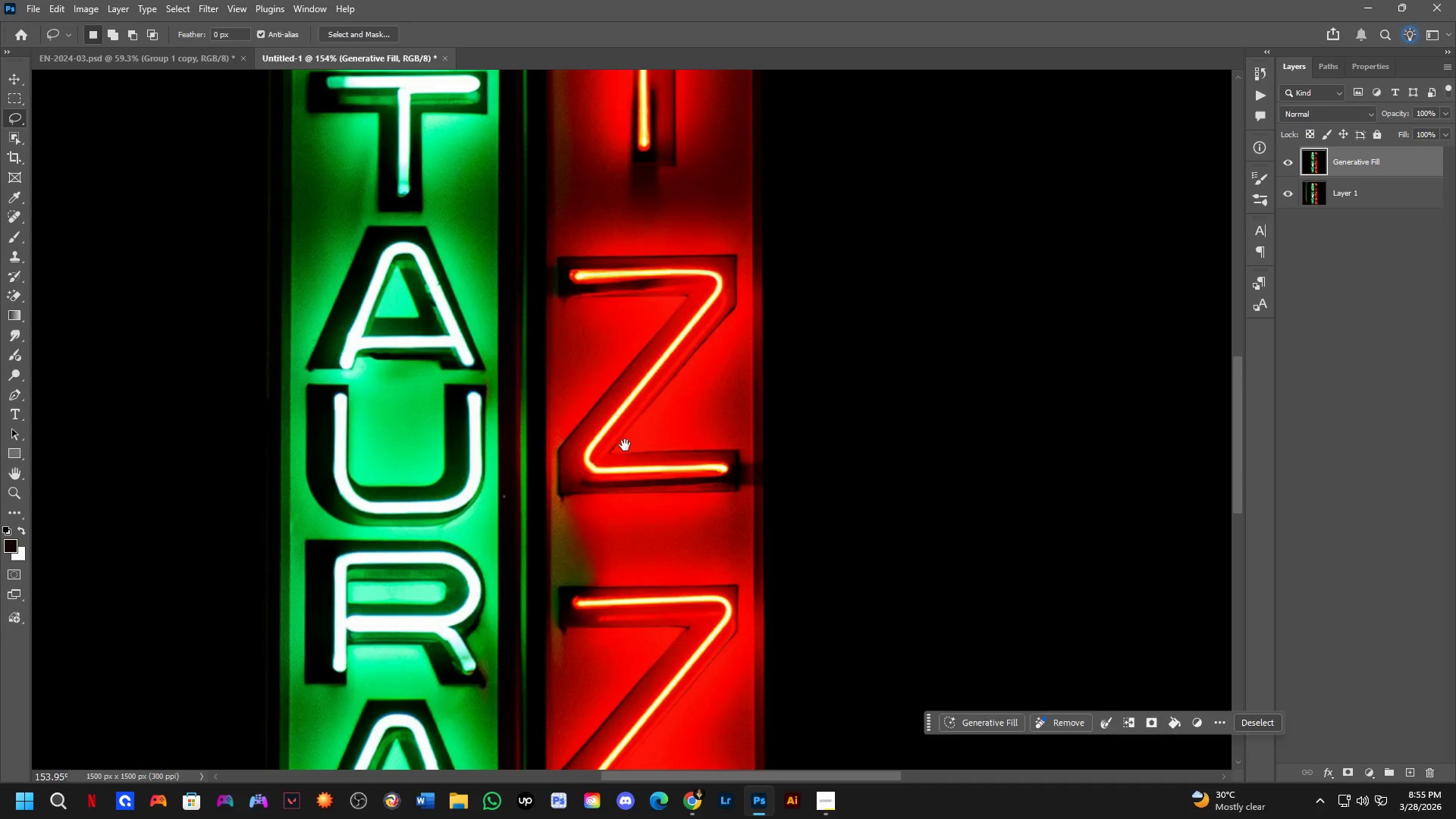 
scroll: coordinate [568, 237], scroll_direction: down, amount: 4.0
 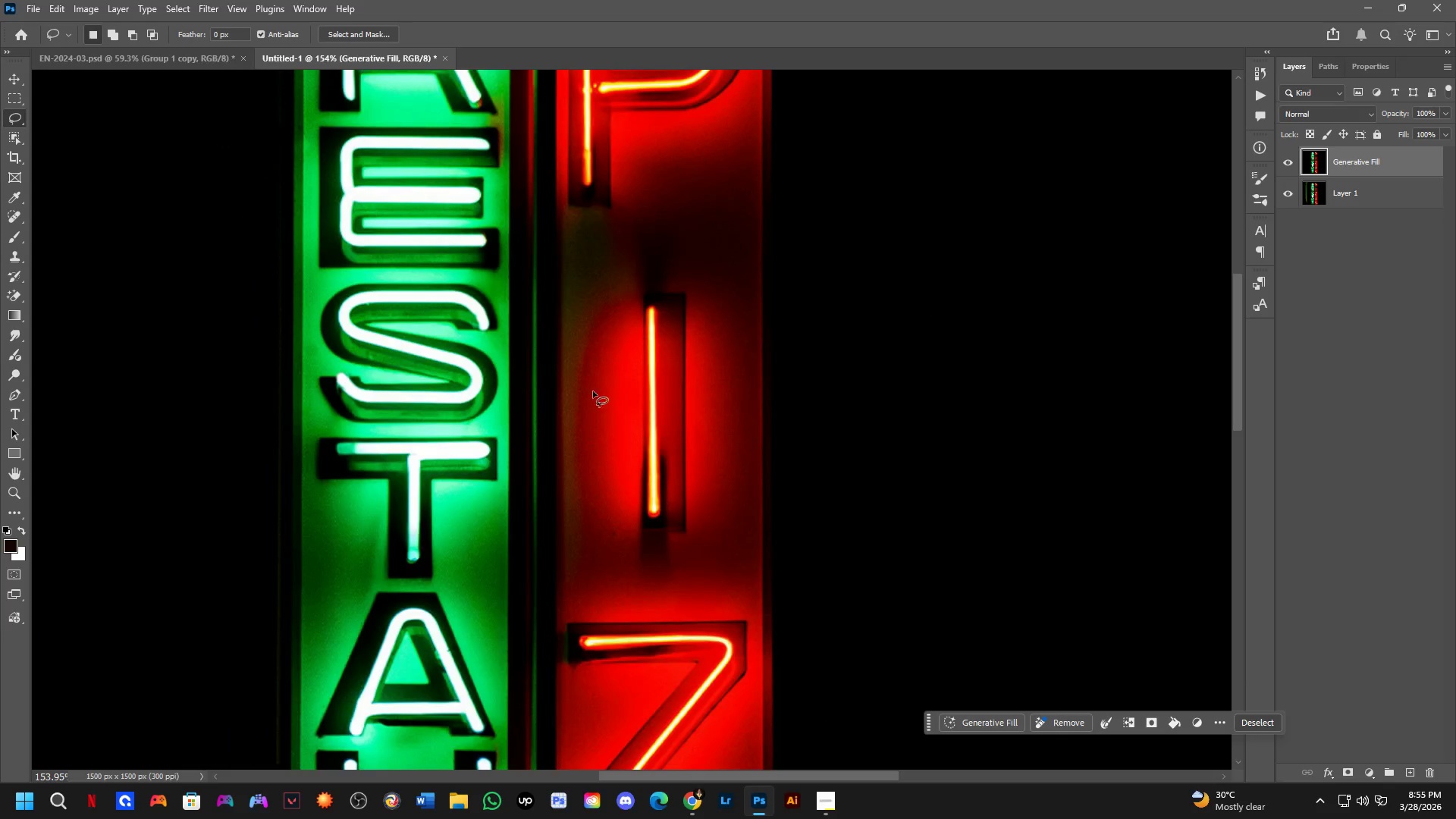 
left_click_drag(start_coordinate=[624, 450], to_coordinate=[617, 448])
 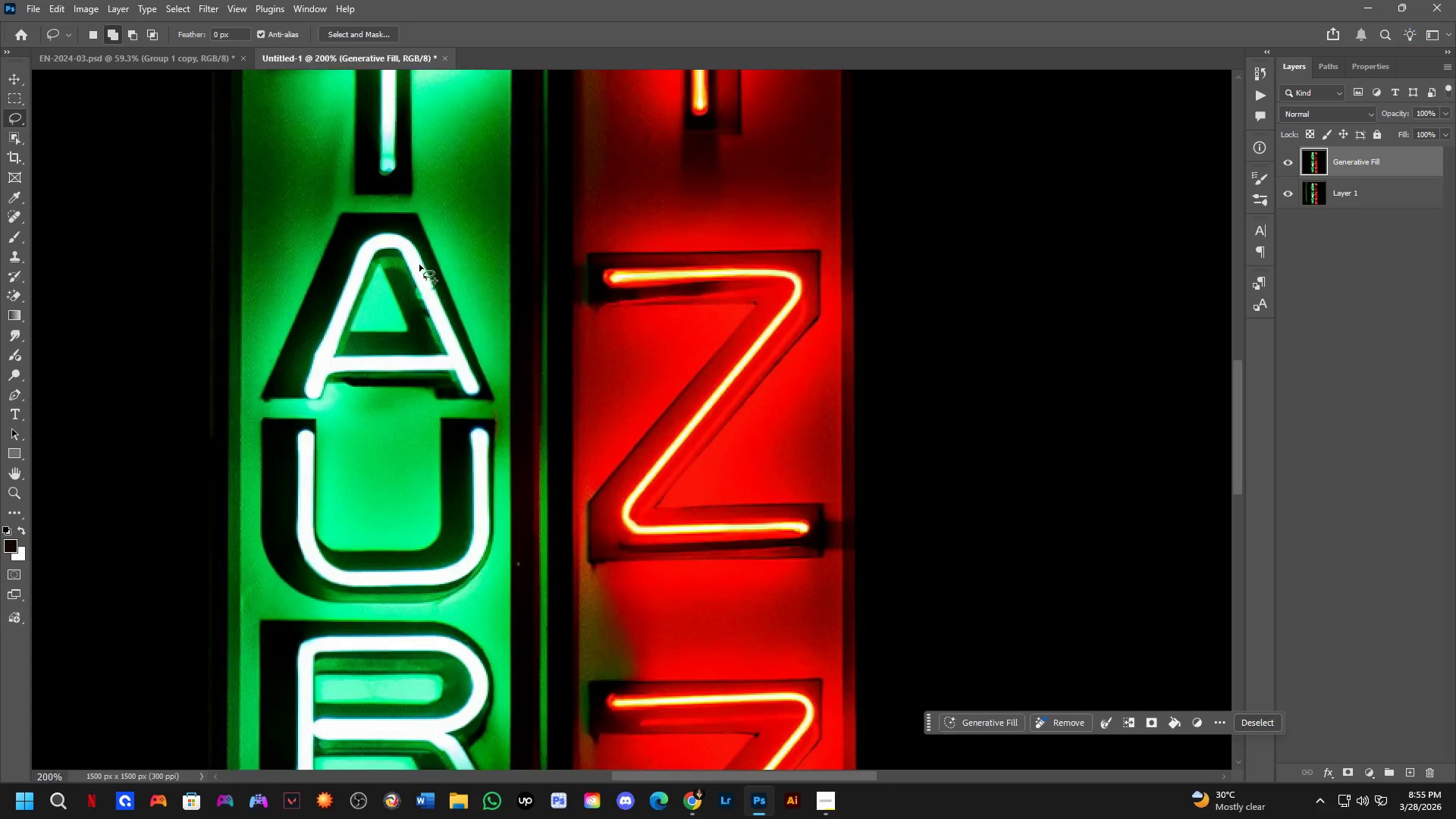 
hold_key(key=Space, duration=0.44)
 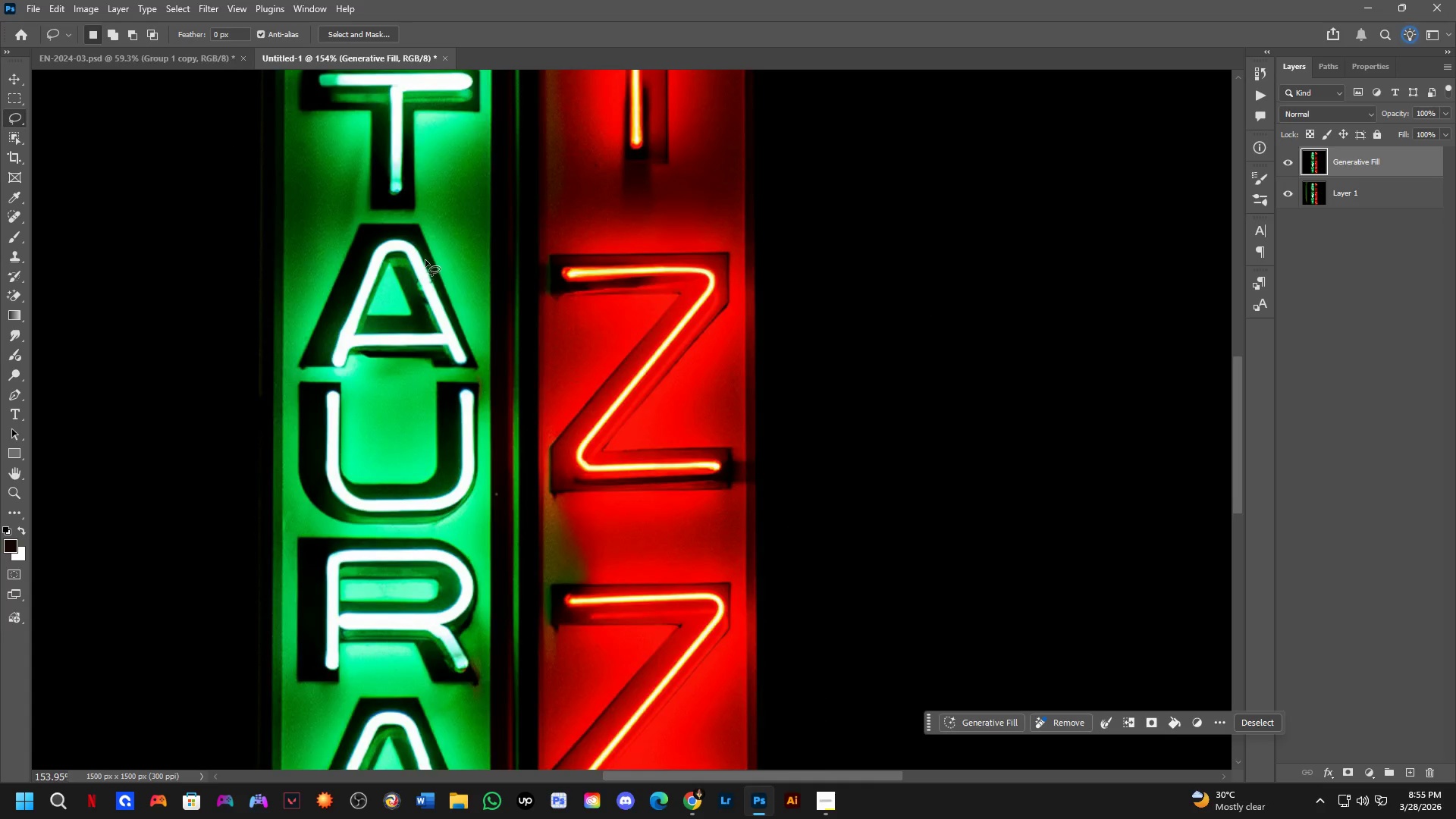 
key(Shift+ShiftLeft)
 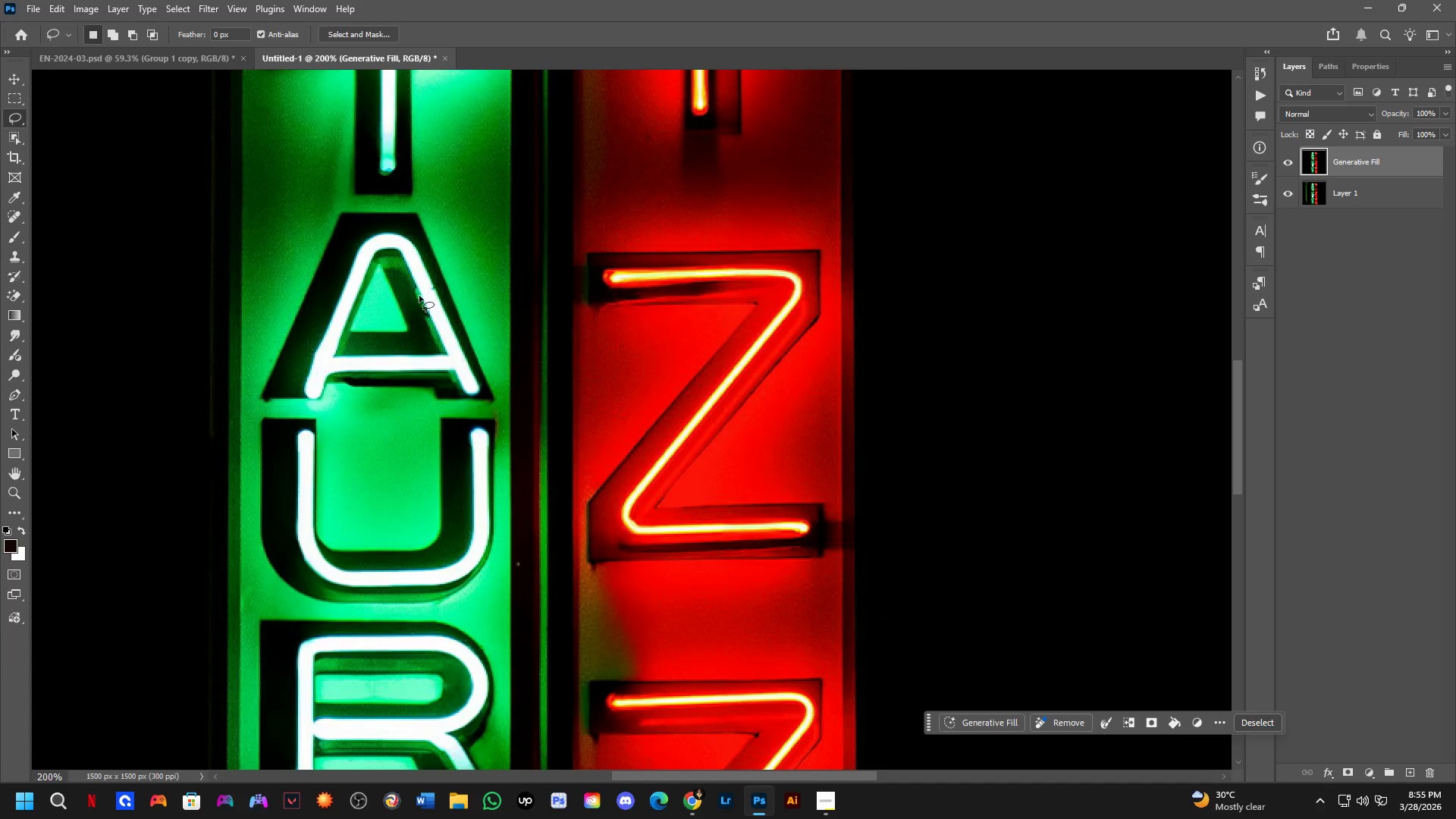 
key(Shift+ShiftLeft)
 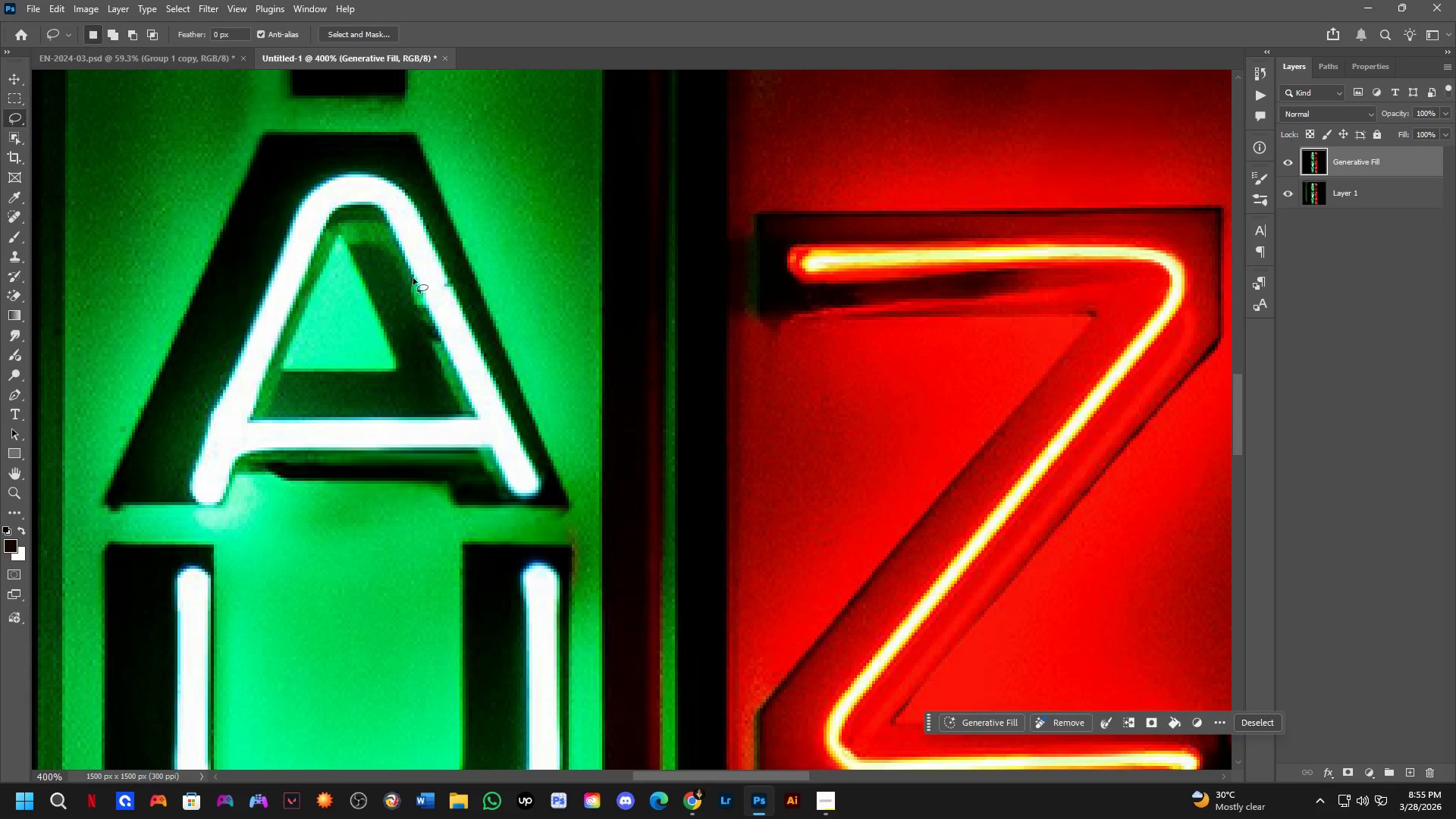 
key(Shift+ShiftLeft)
 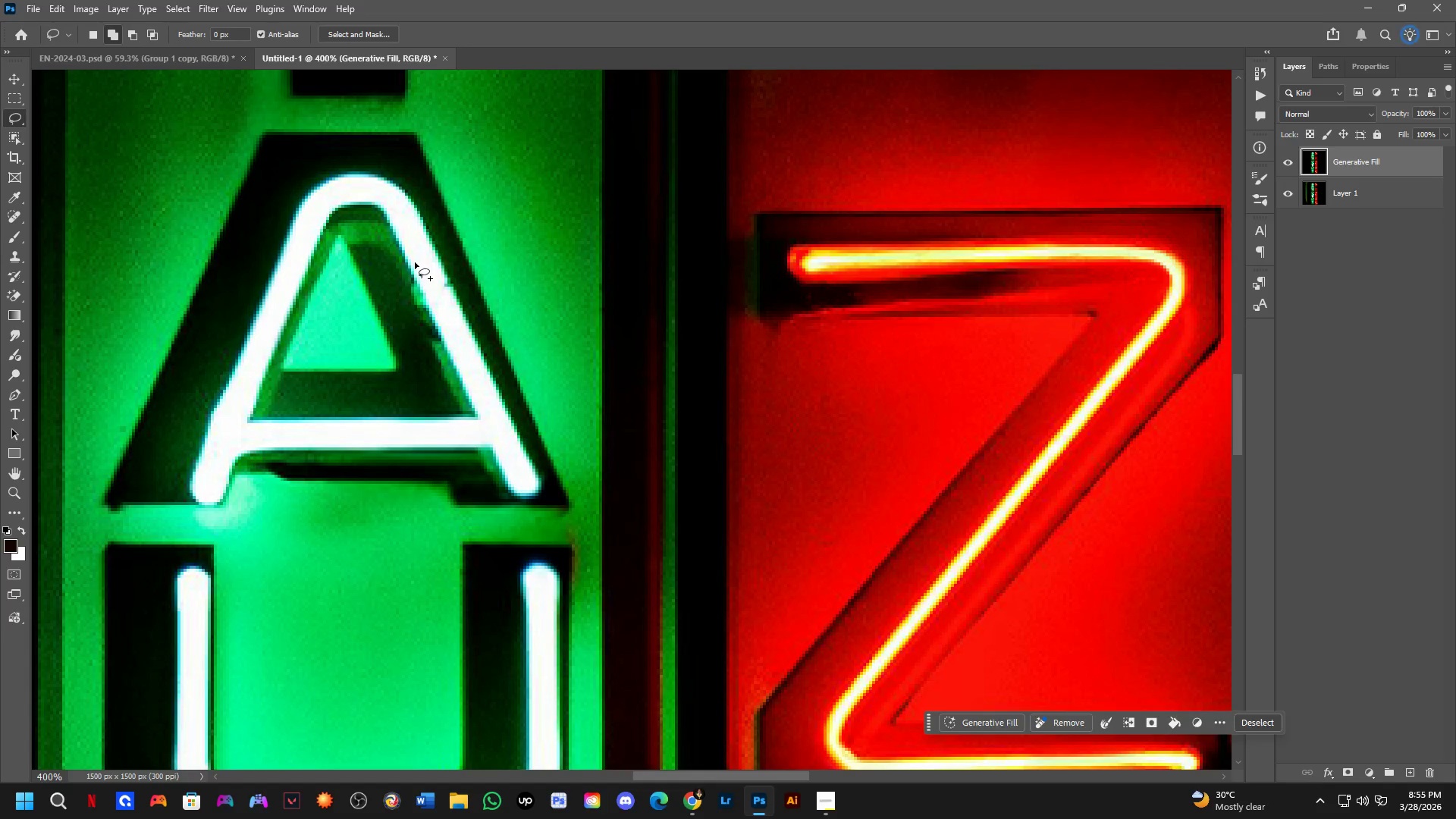 
left_click_drag(start_coordinate=[415, 262], to_coordinate=[419, 261])
 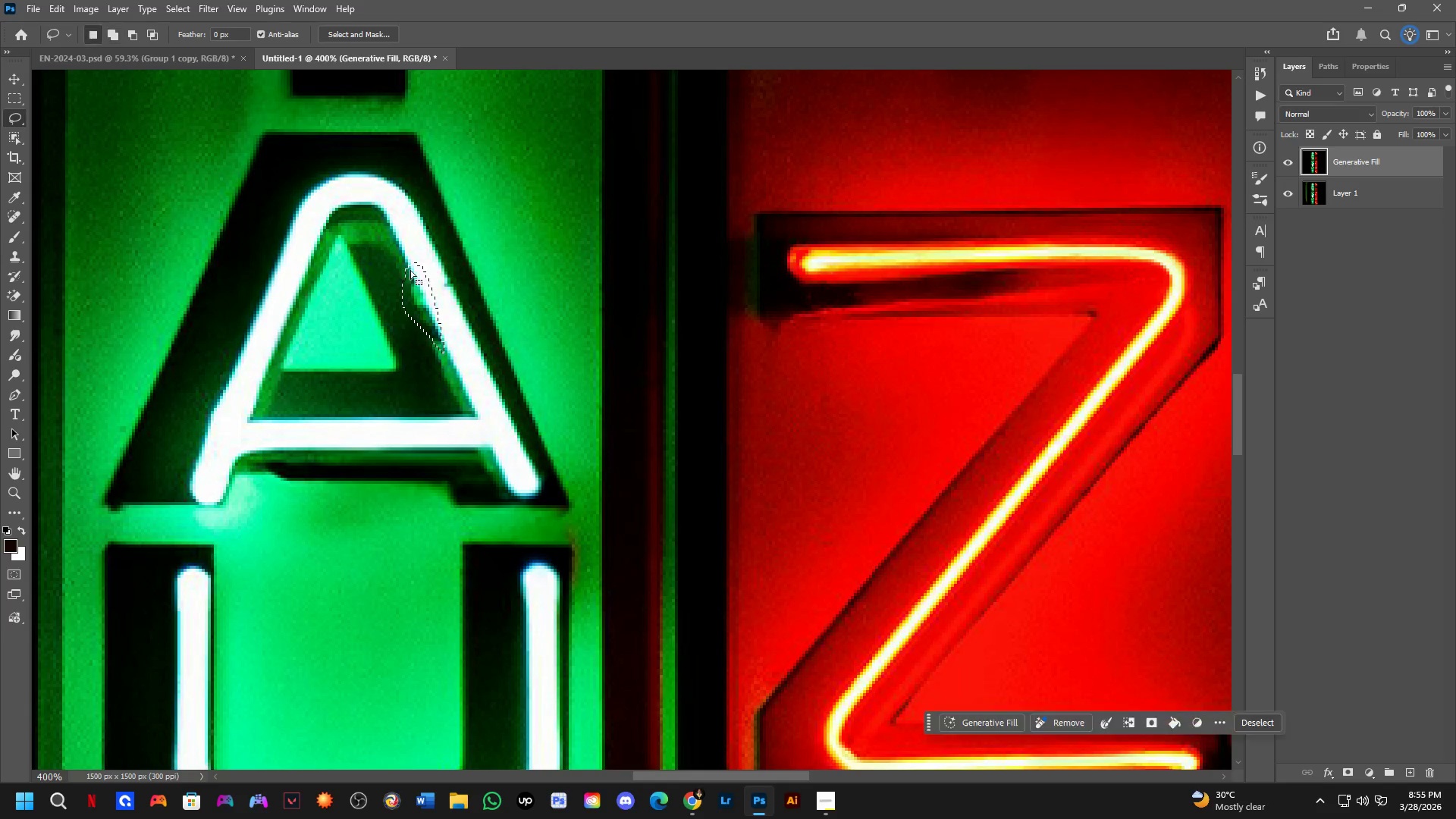 
scroll: coordinate [418, 292], scroll_direction: up, amount: 5.0
 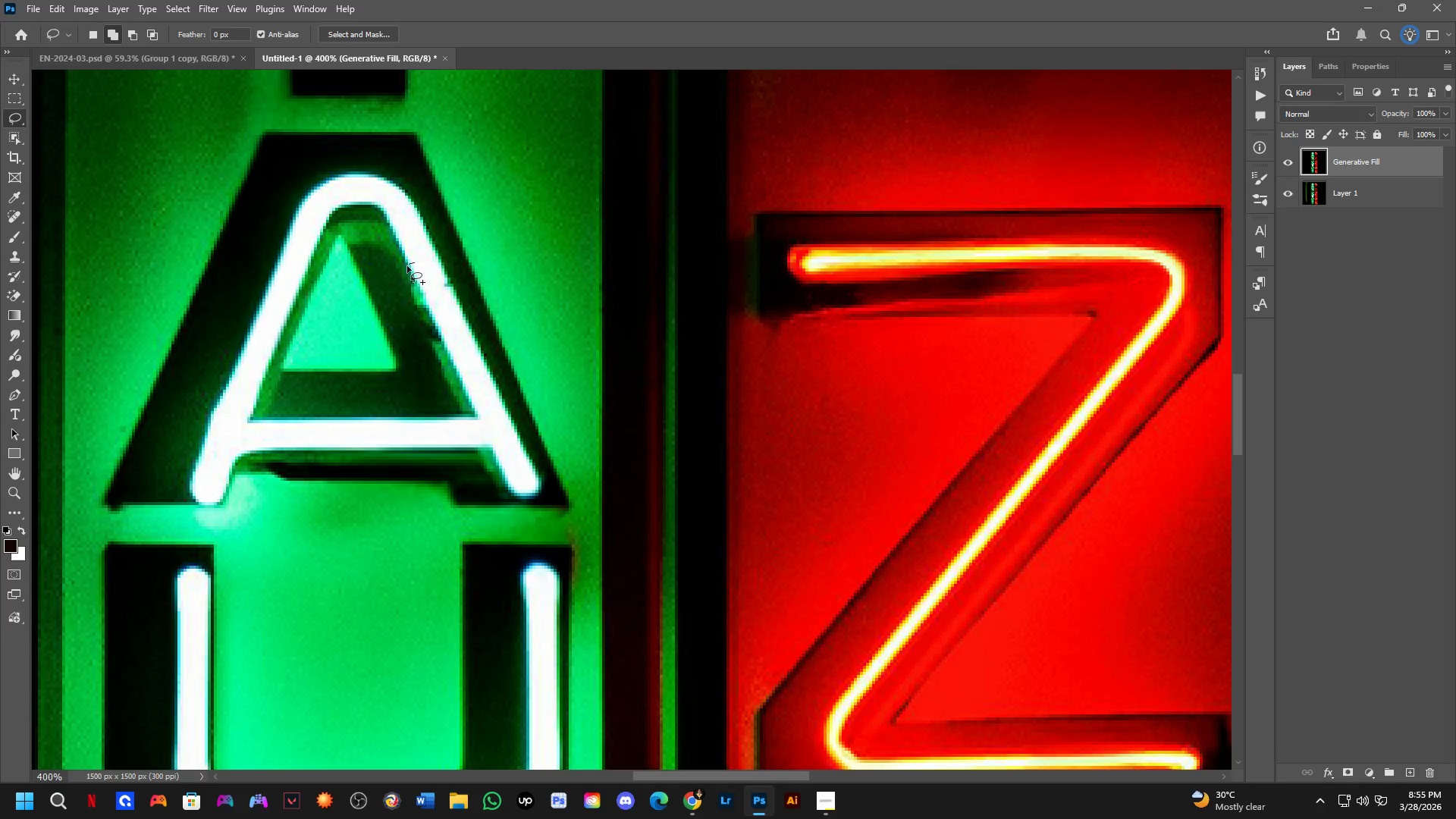 
hold_key(key=ShiftLeft, duration=0.53)
left_click_drag(start_coordinate=[417, 290], to_coordinate=[453, 322])
 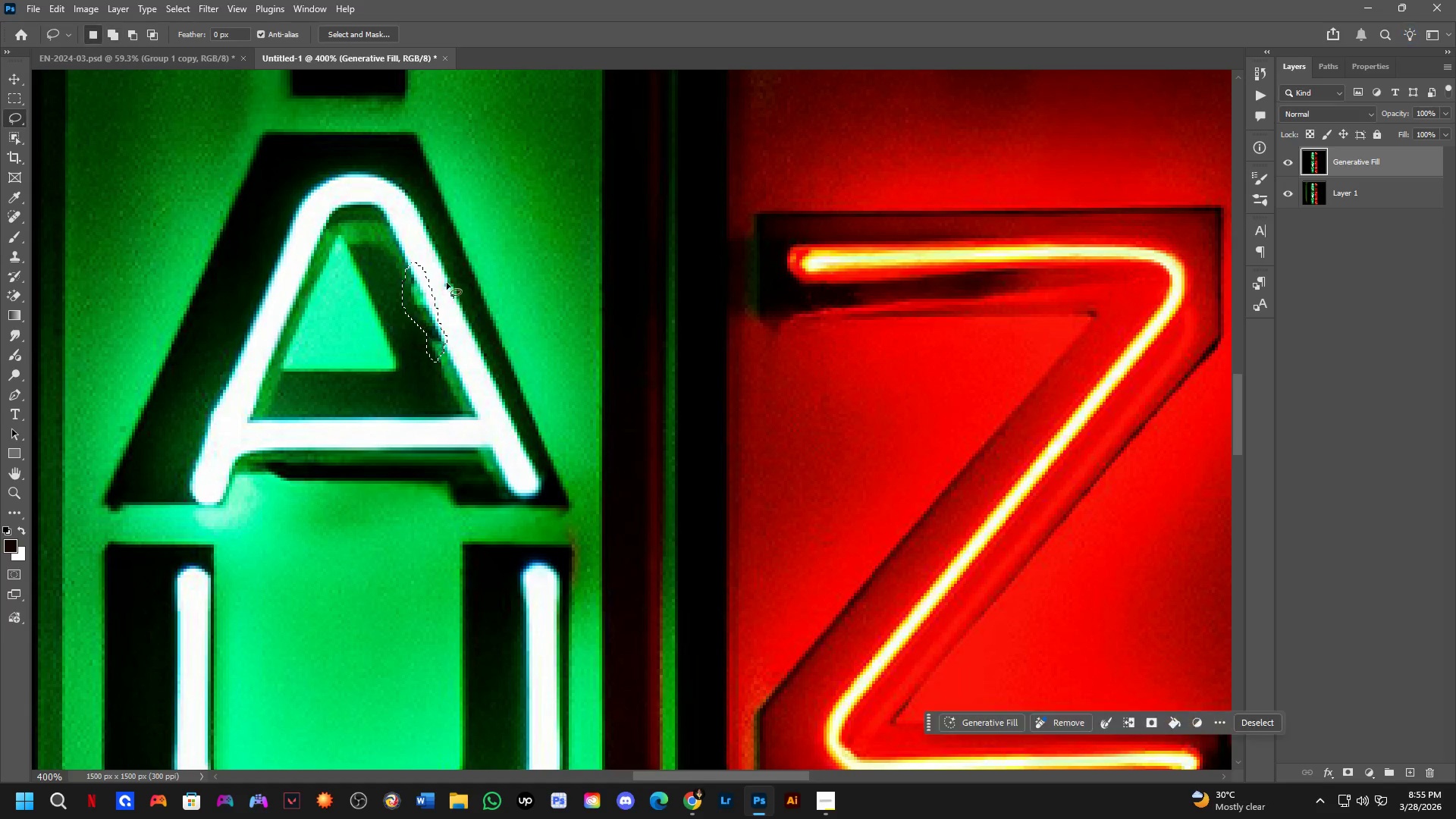 
key(Shift+ShiftLeft)
 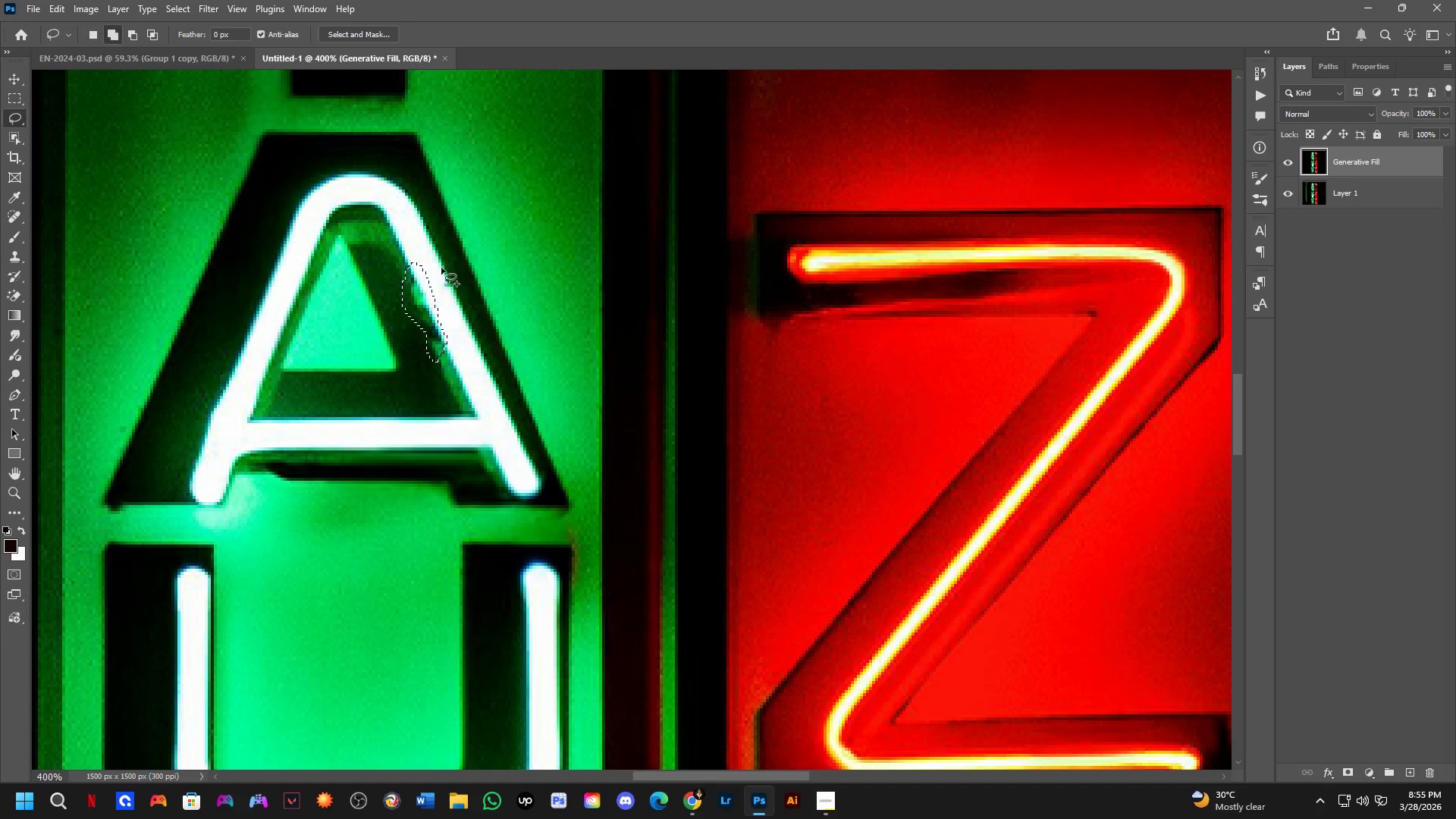 
left_click_drag(start_coordinate=[446, 264], to_coordinate=[464, 287])
 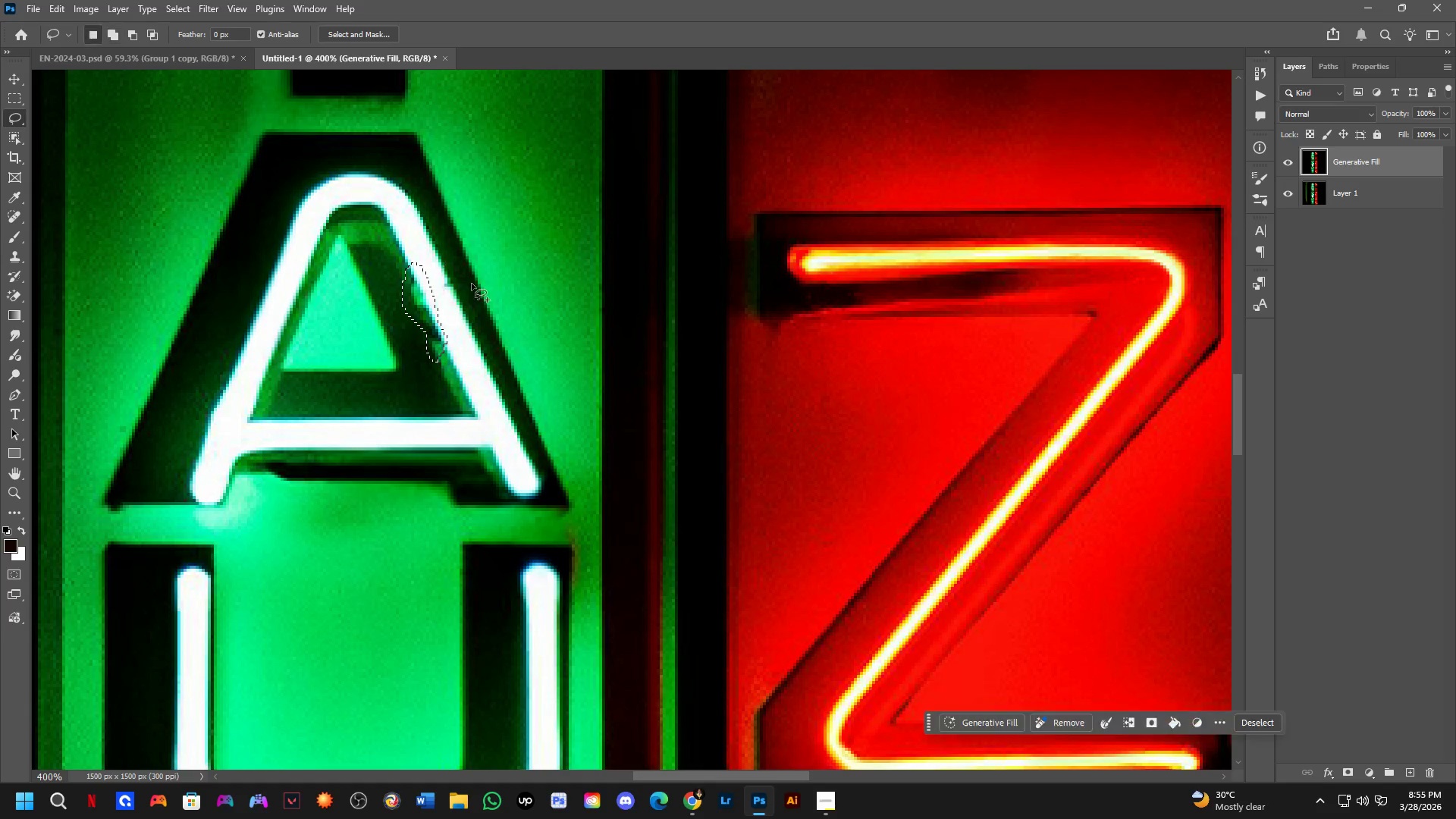 
key(Shift+ShiftLeft)
 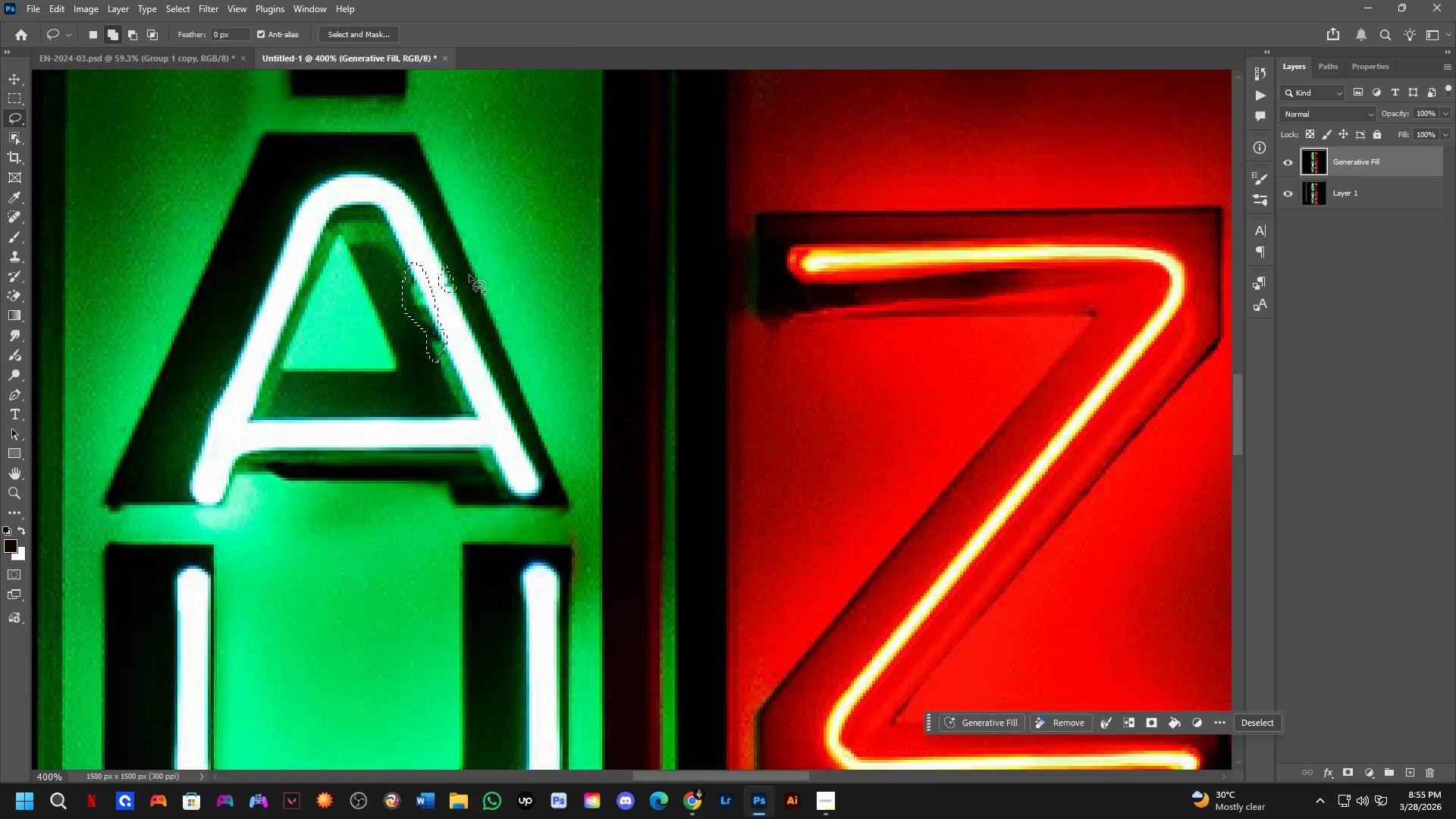 
hold_key(key=Space, duration=0.62)
 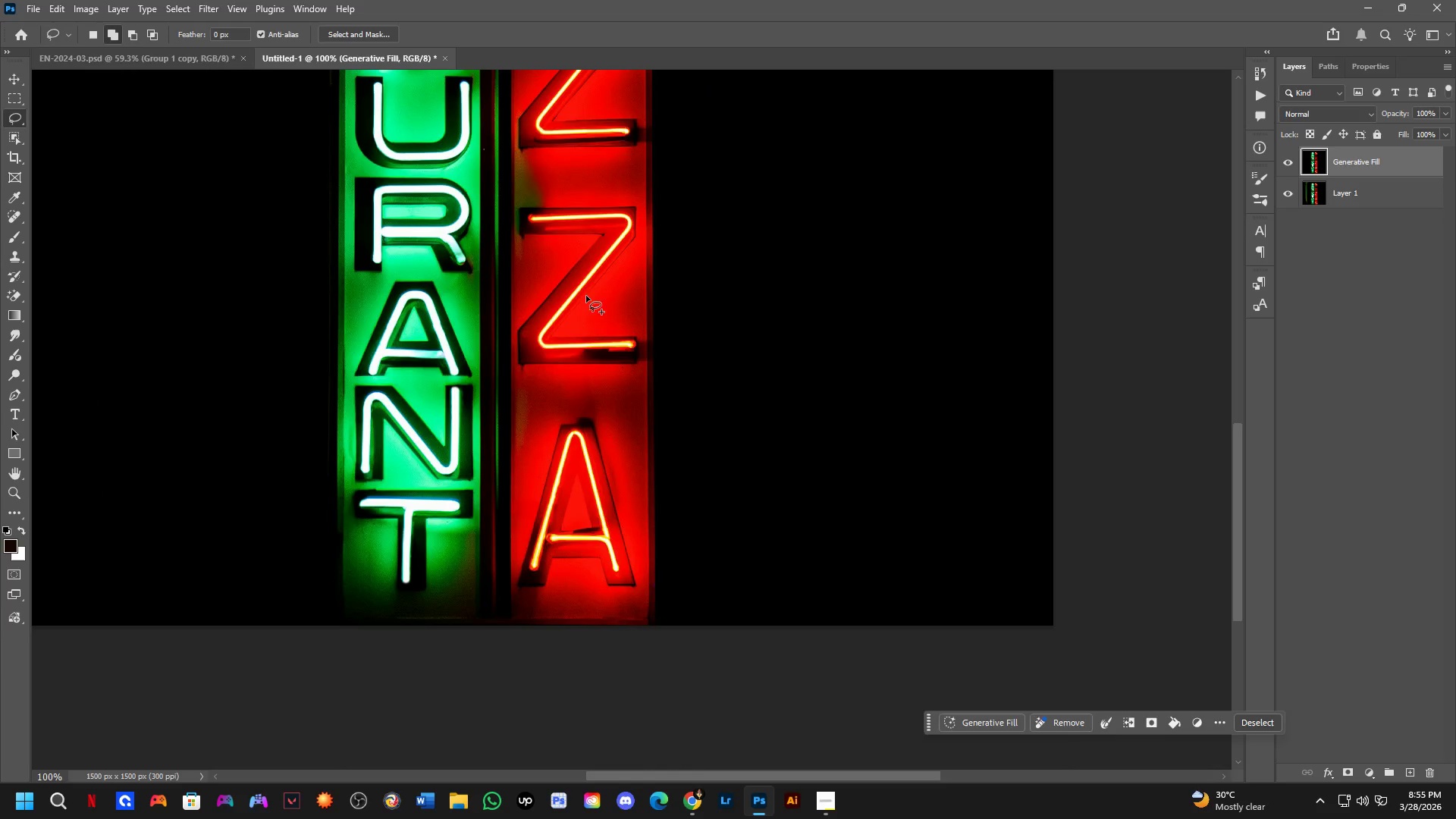 
left_click_drag(start_coordinate=[566, 488], to_coordinate=[530, 176])
 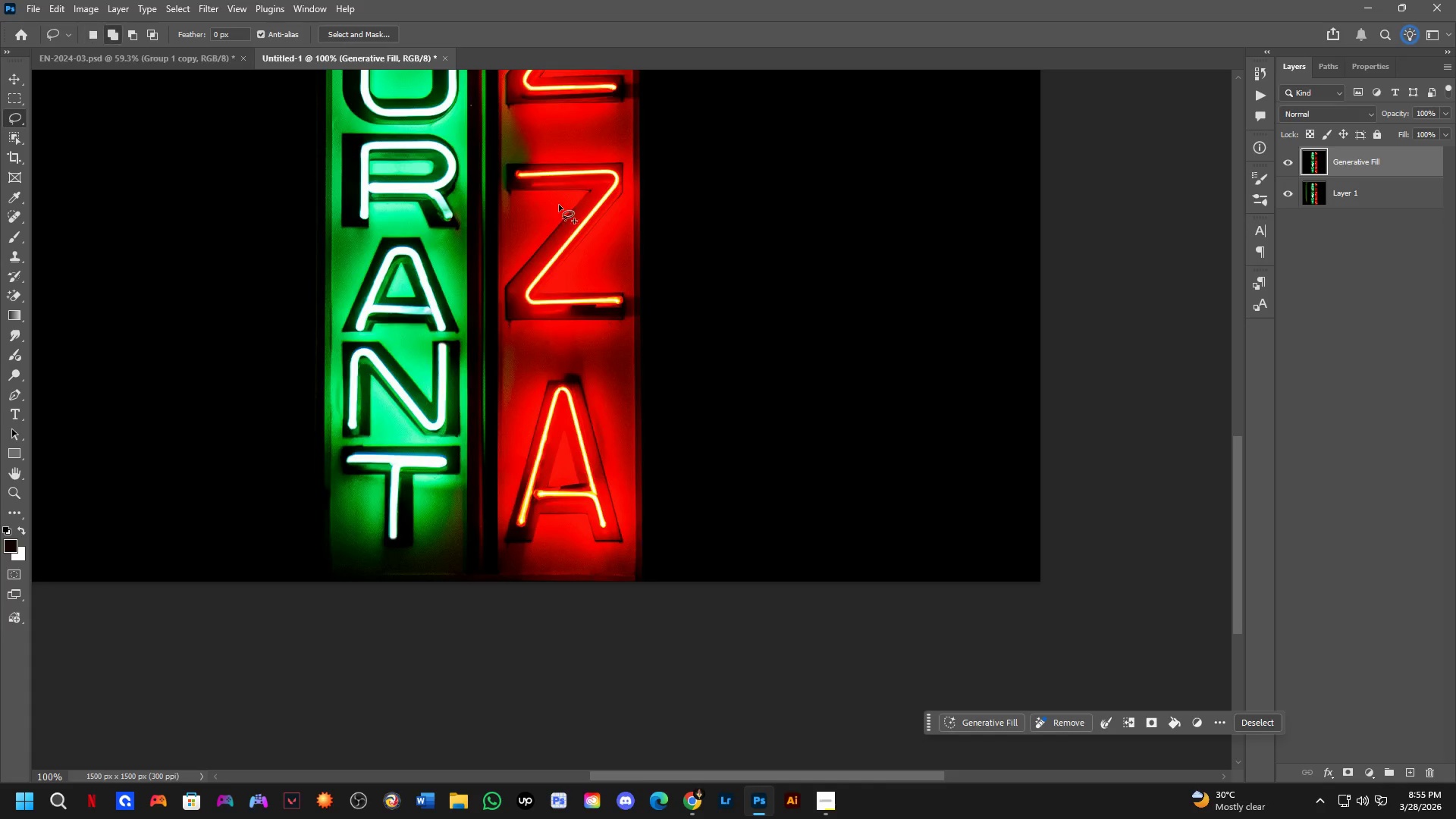 
scroll: coordinate [469, 278], scroll_direction: down, amount: 3.0
 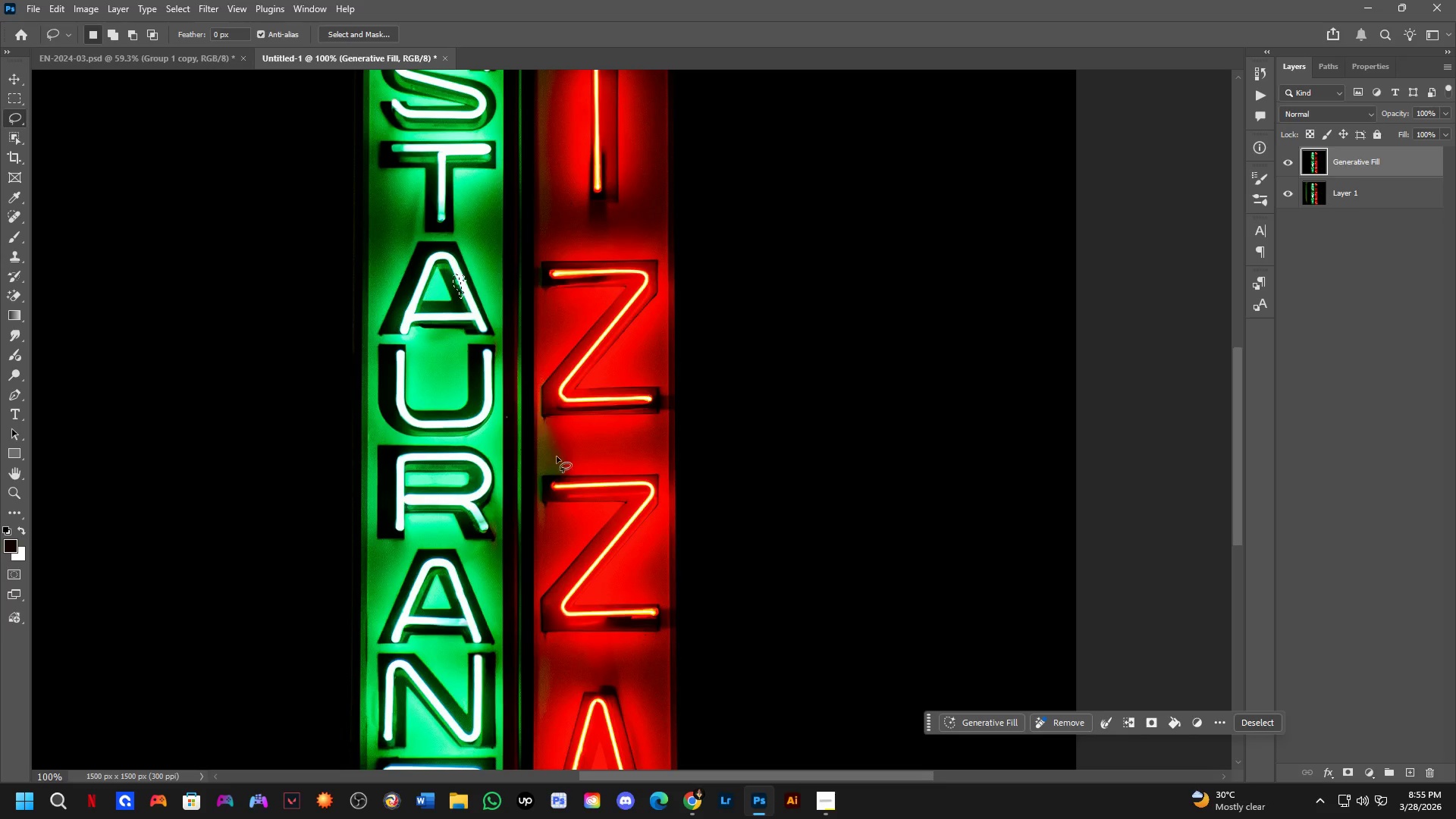 
key(Shift+ShiftLeft)
 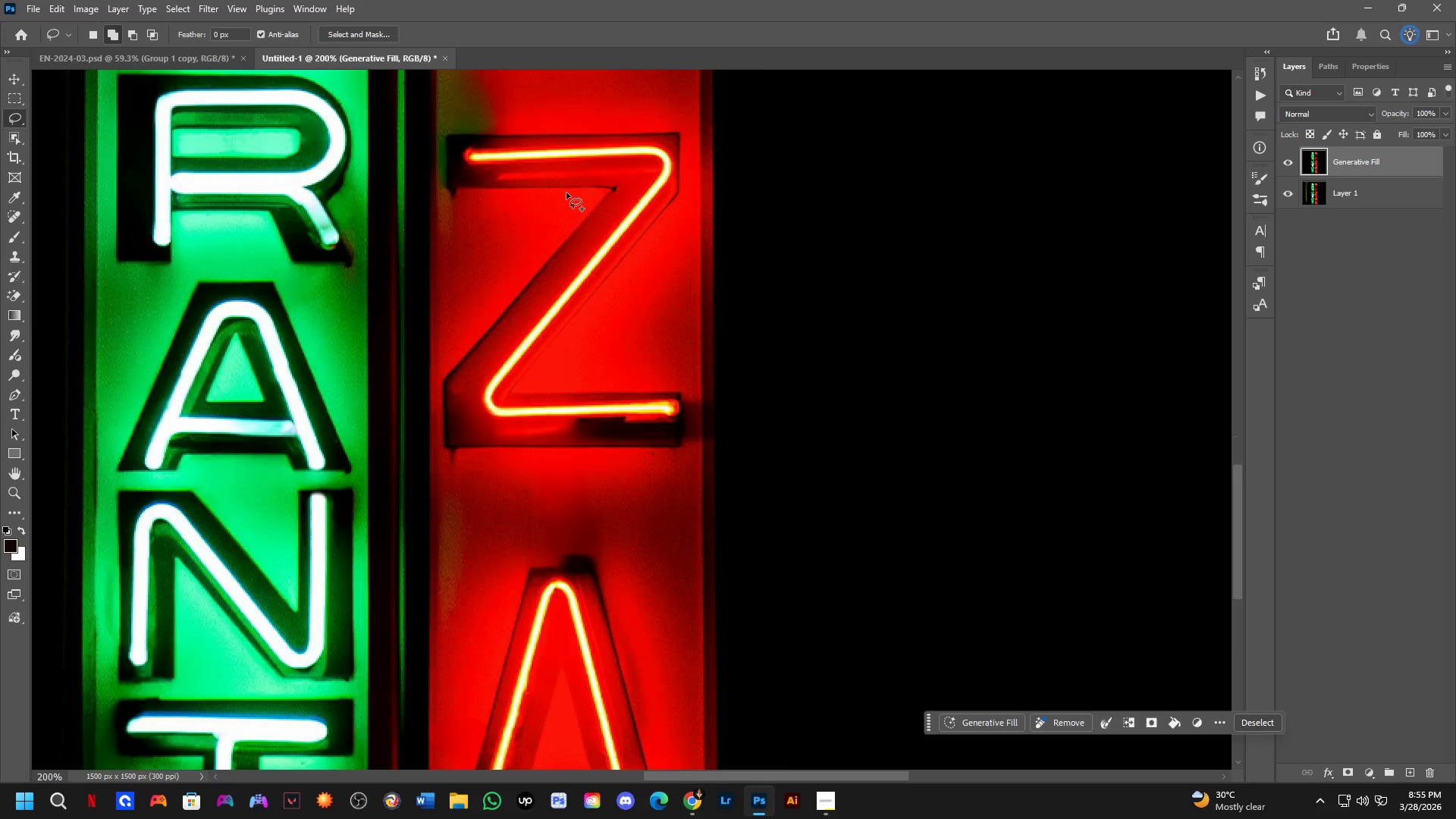 
key(Shift+ShiftLeft)
 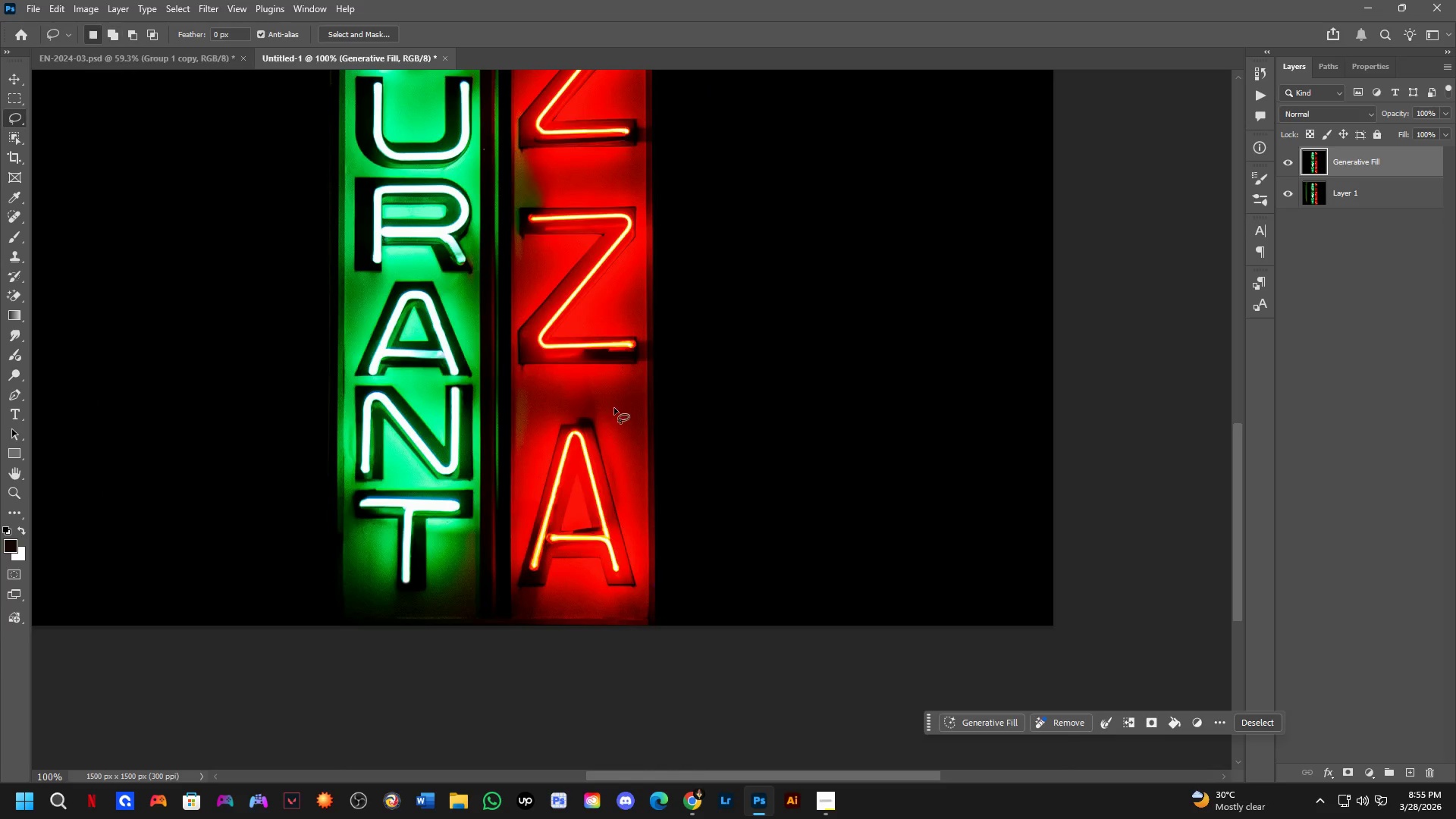 
hold_key(key=Space, duration=0.81)
 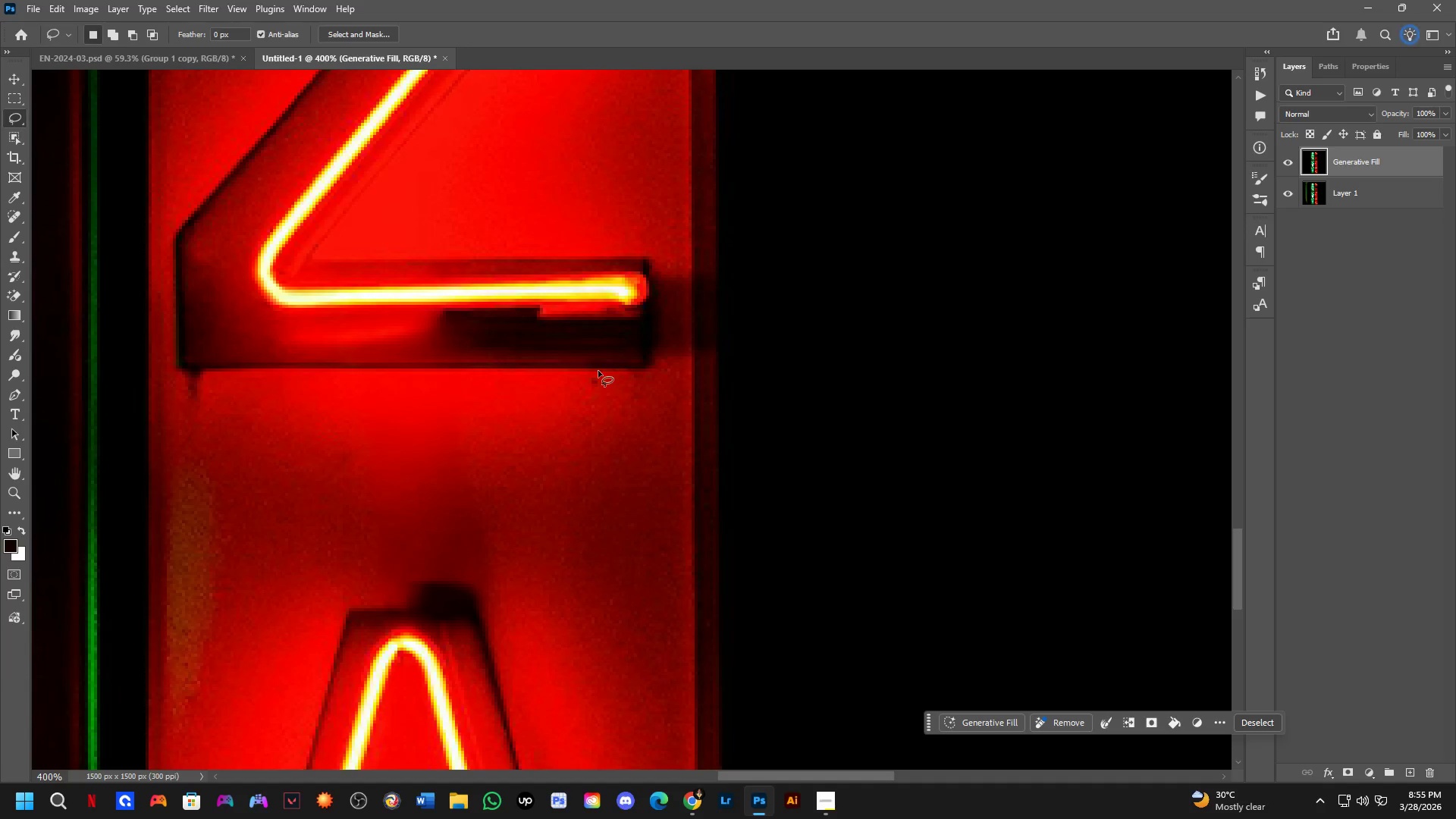 
left_click_drag(start_coordinate=[620, 419], to_coordinate=[598, 417])
 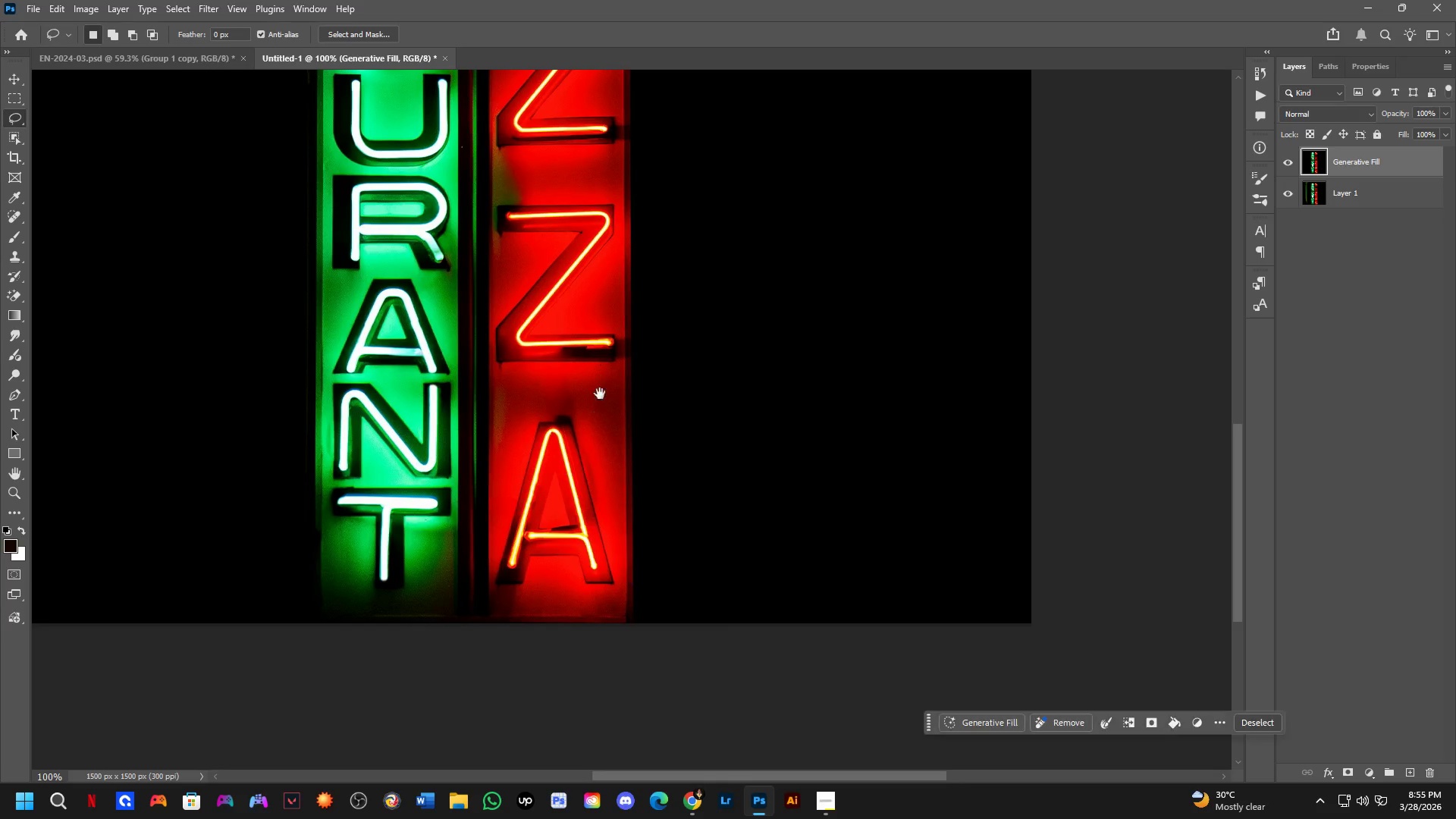 
scroll: coordinate [585, 259], scroll_direction: none, amount: 0.0
 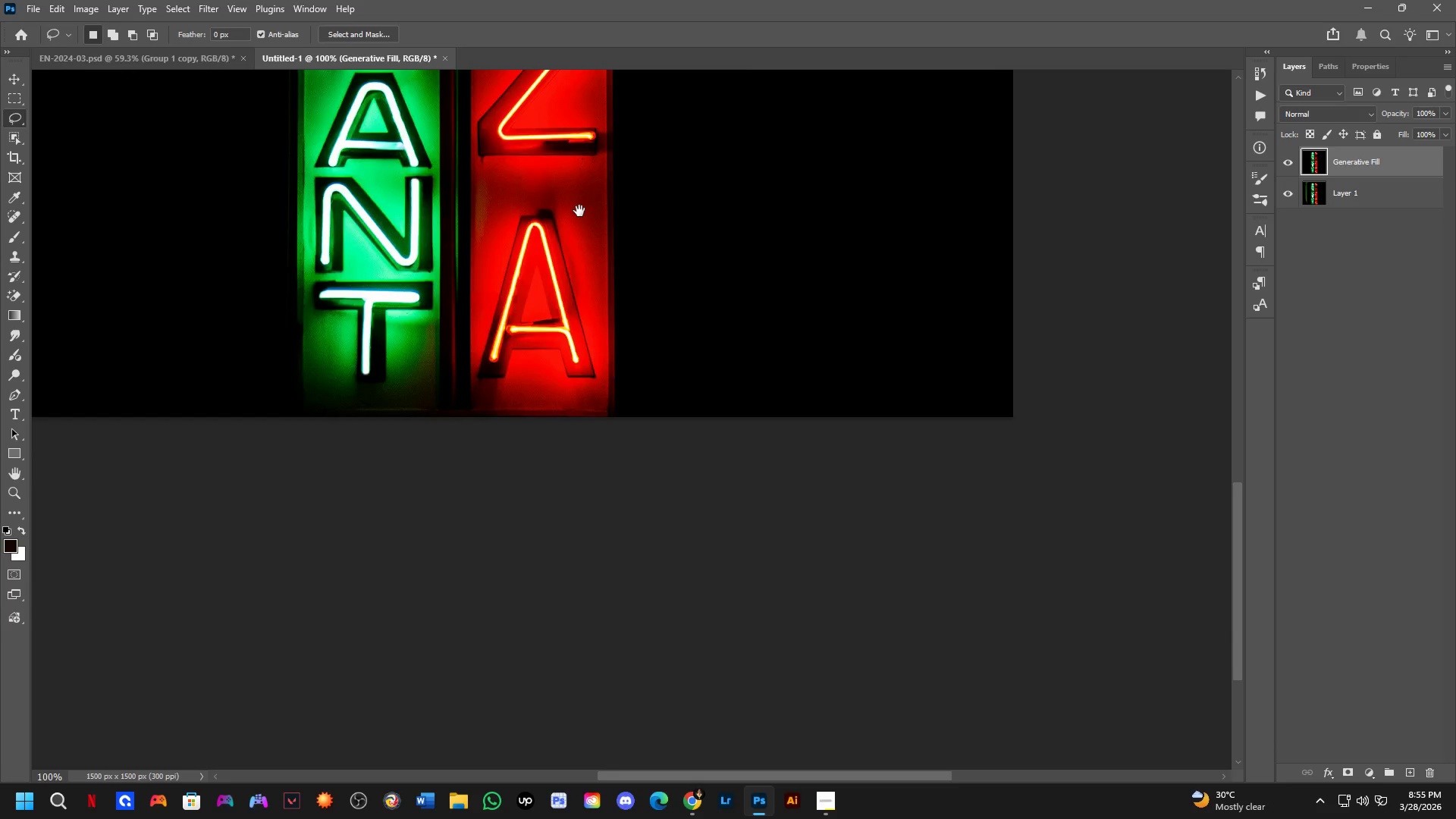 
key(Shift+ShiftLeft)
 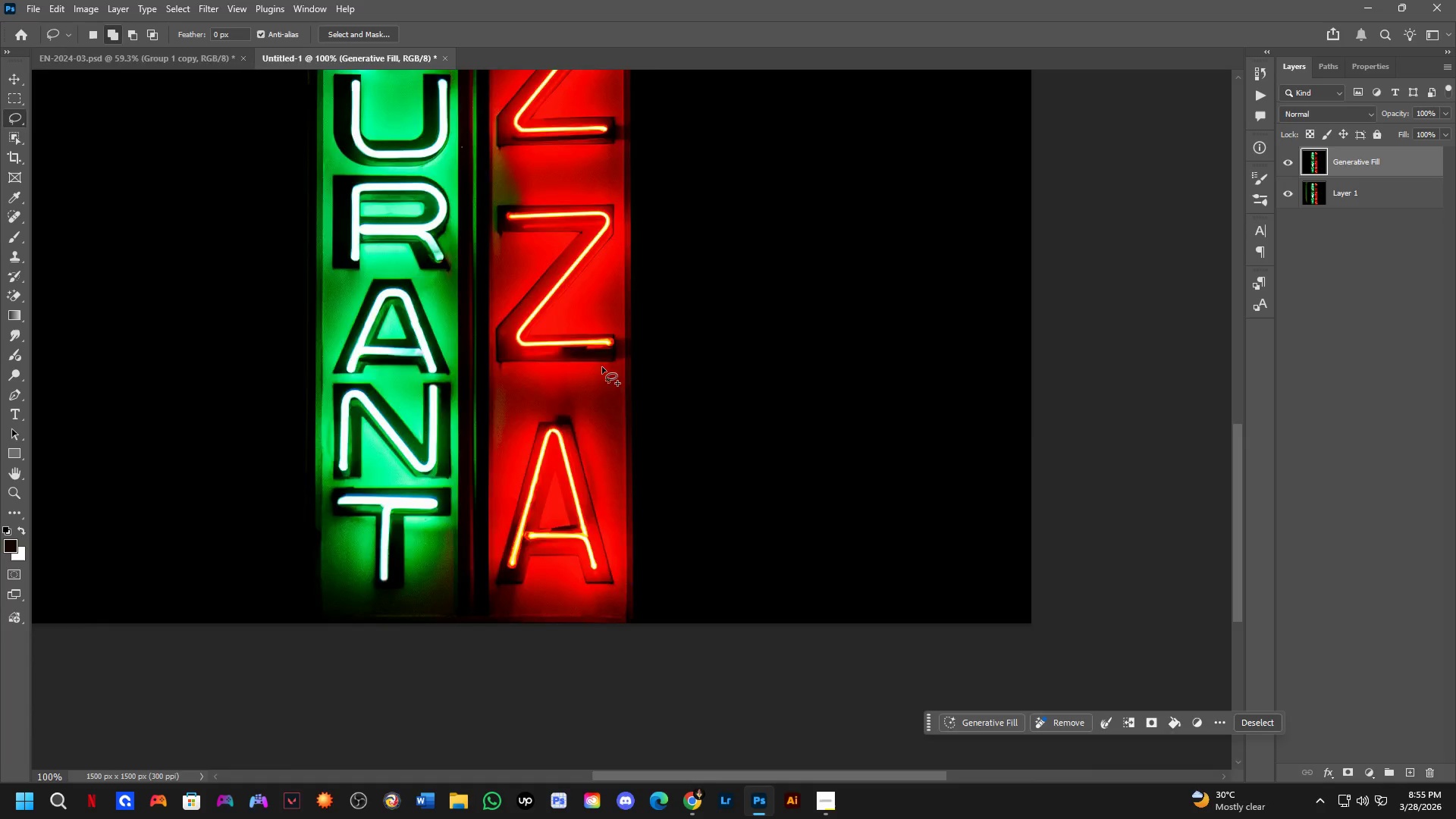 
scroll: coordinate [602, 359], scroll_direction: up, amount: 3.0
 